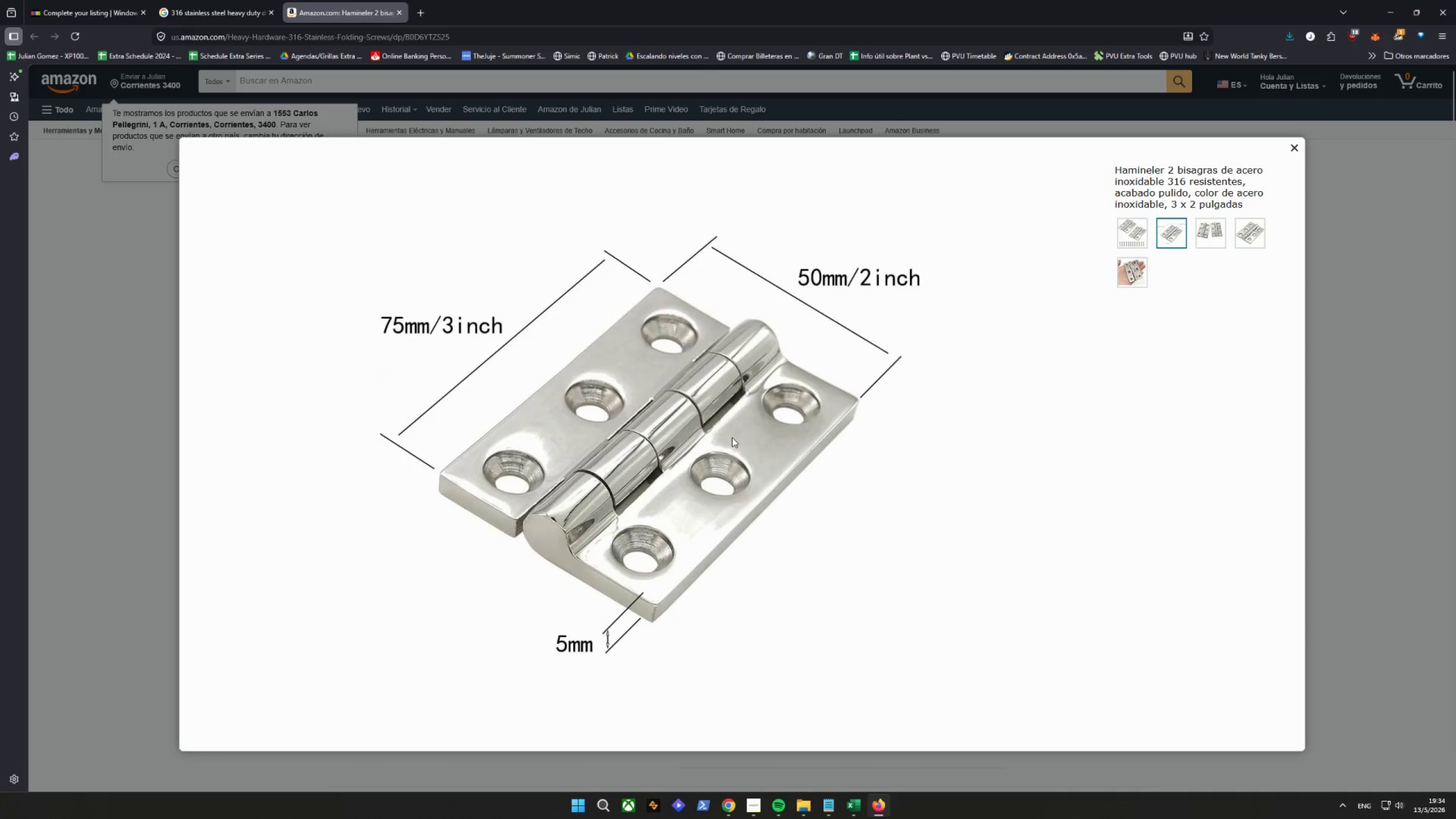 
type(42)
 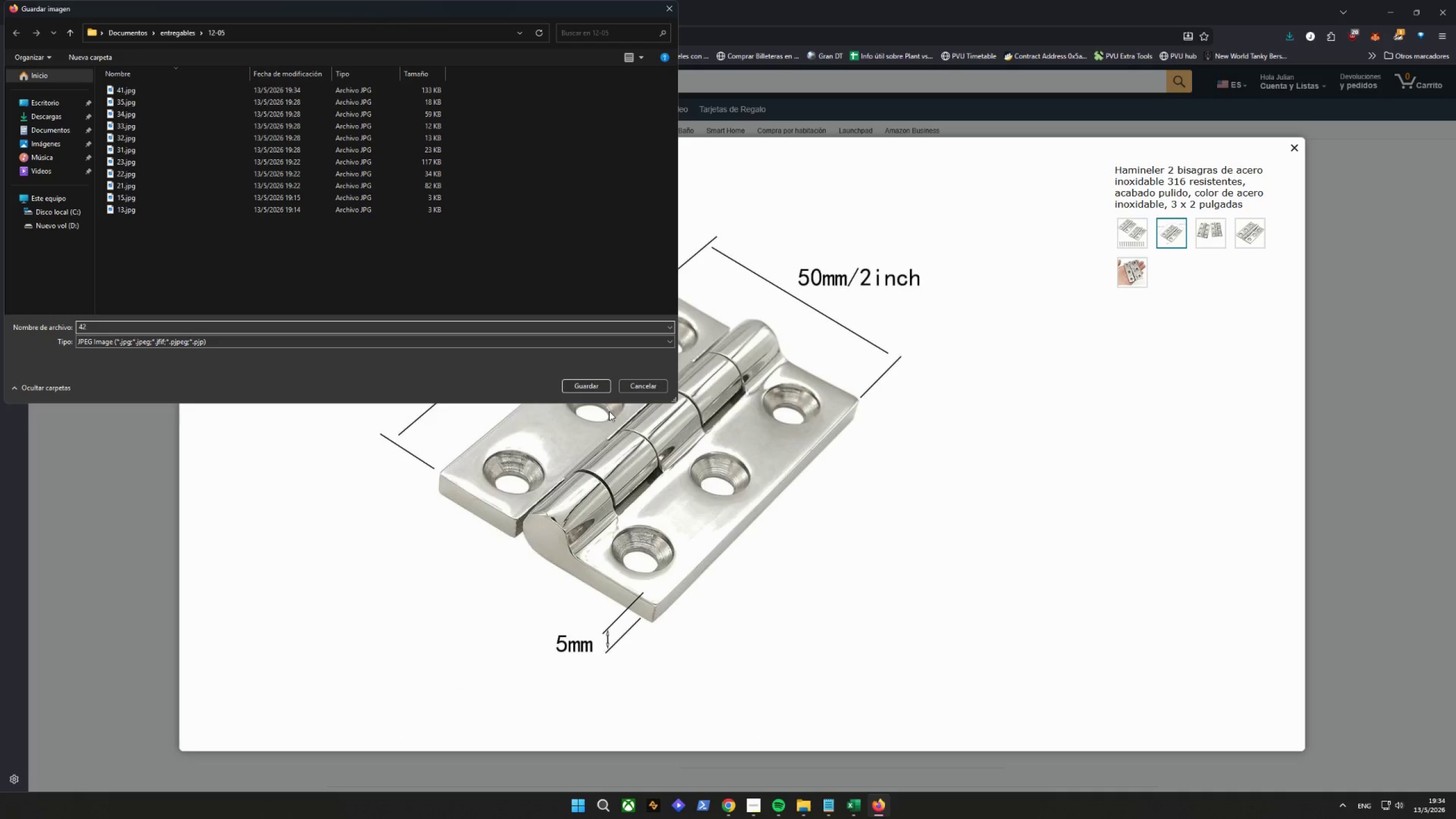 
left_click([586, 387])
 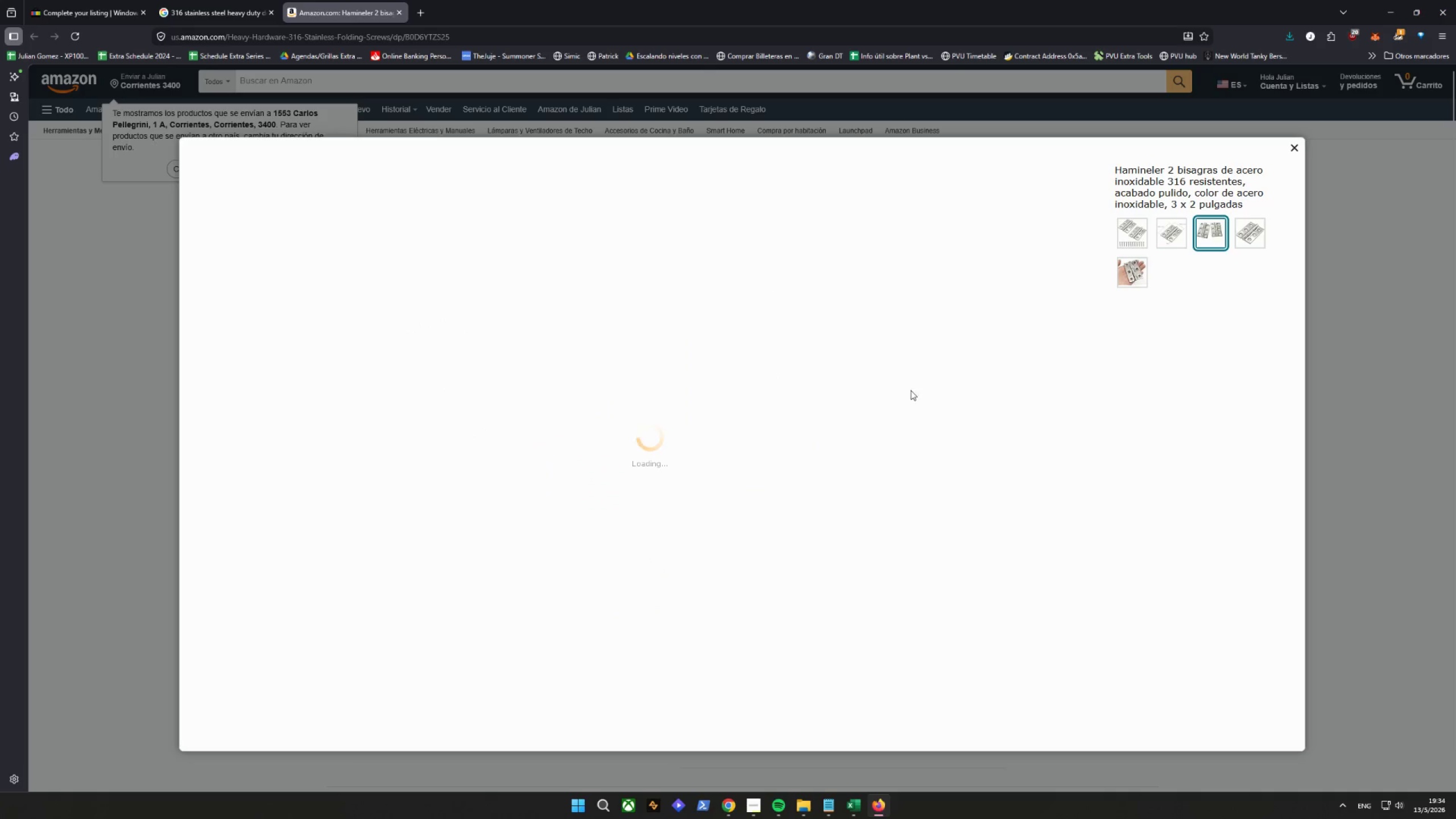 
right_click([639, 394])
 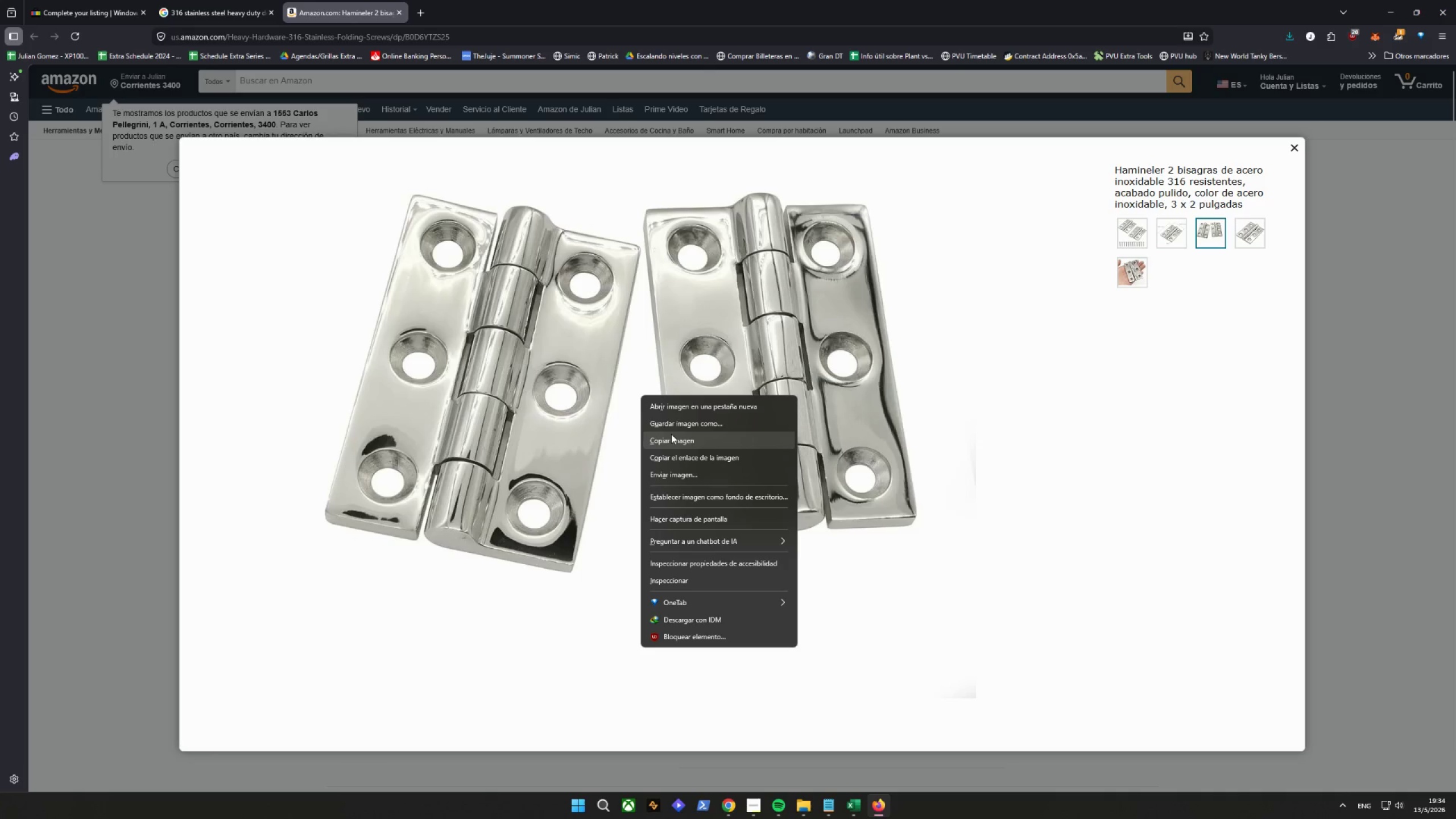 
left_click([673, 424])
 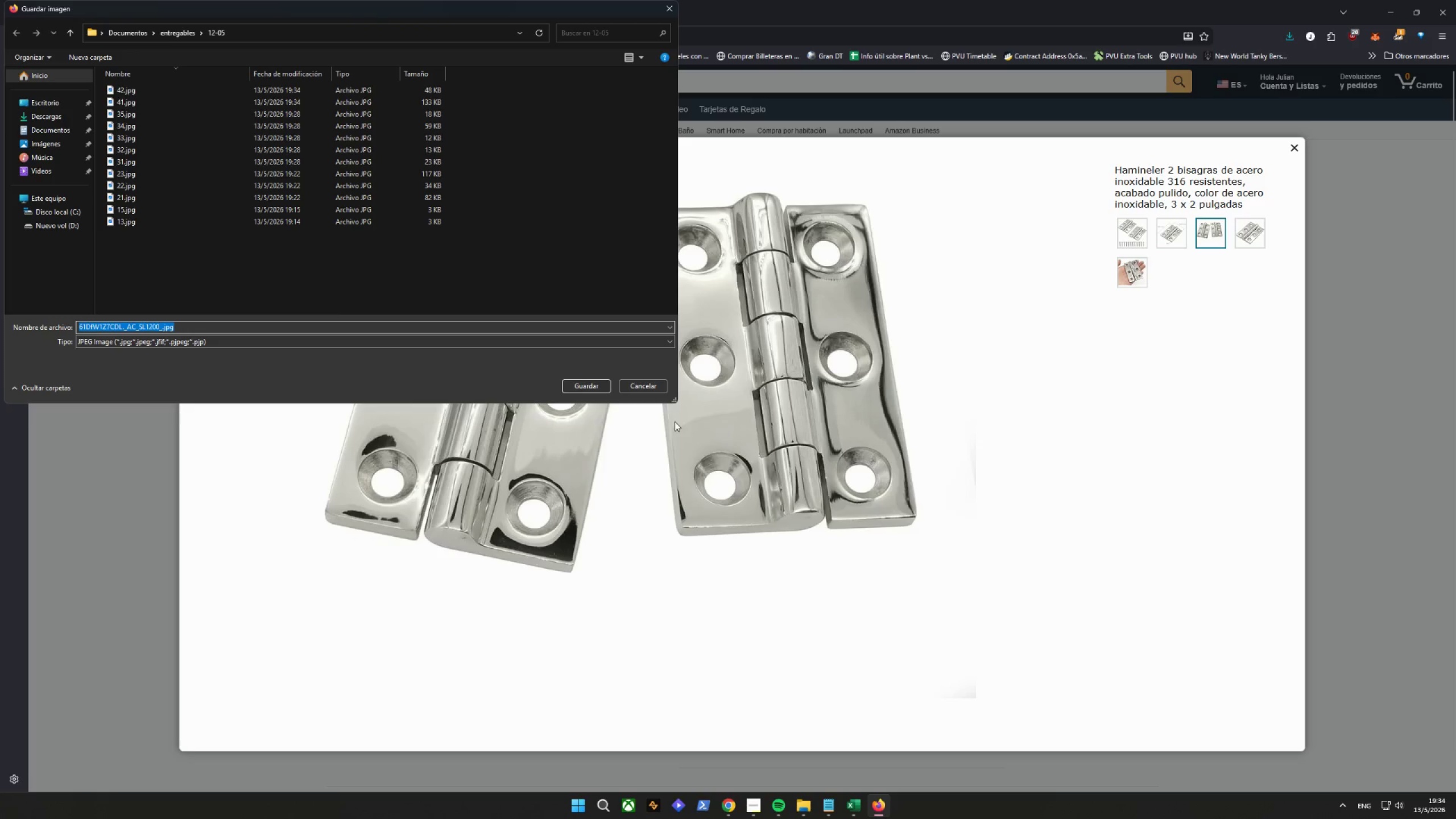 
type(43)
 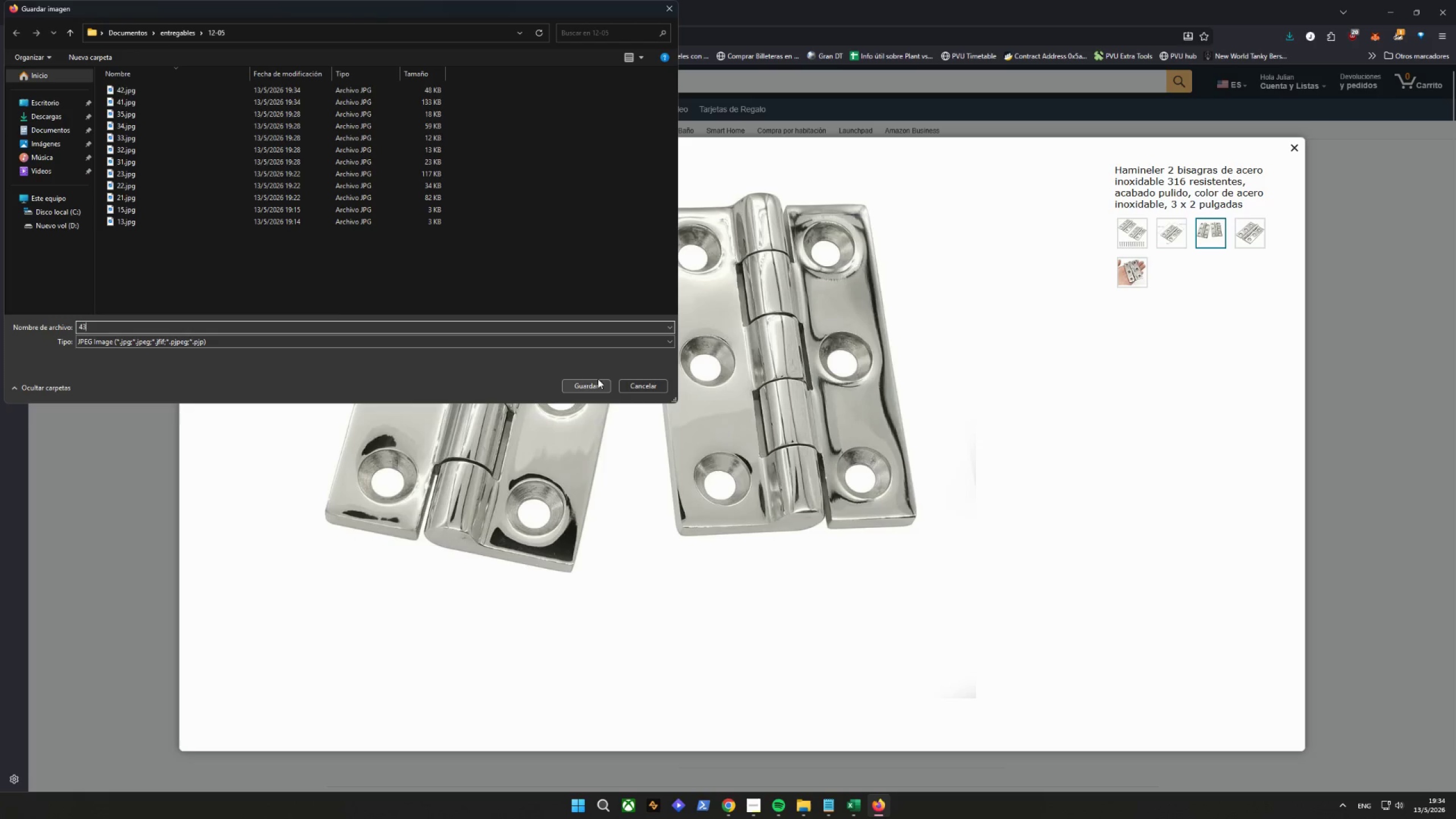 
left_click([580, 388])
 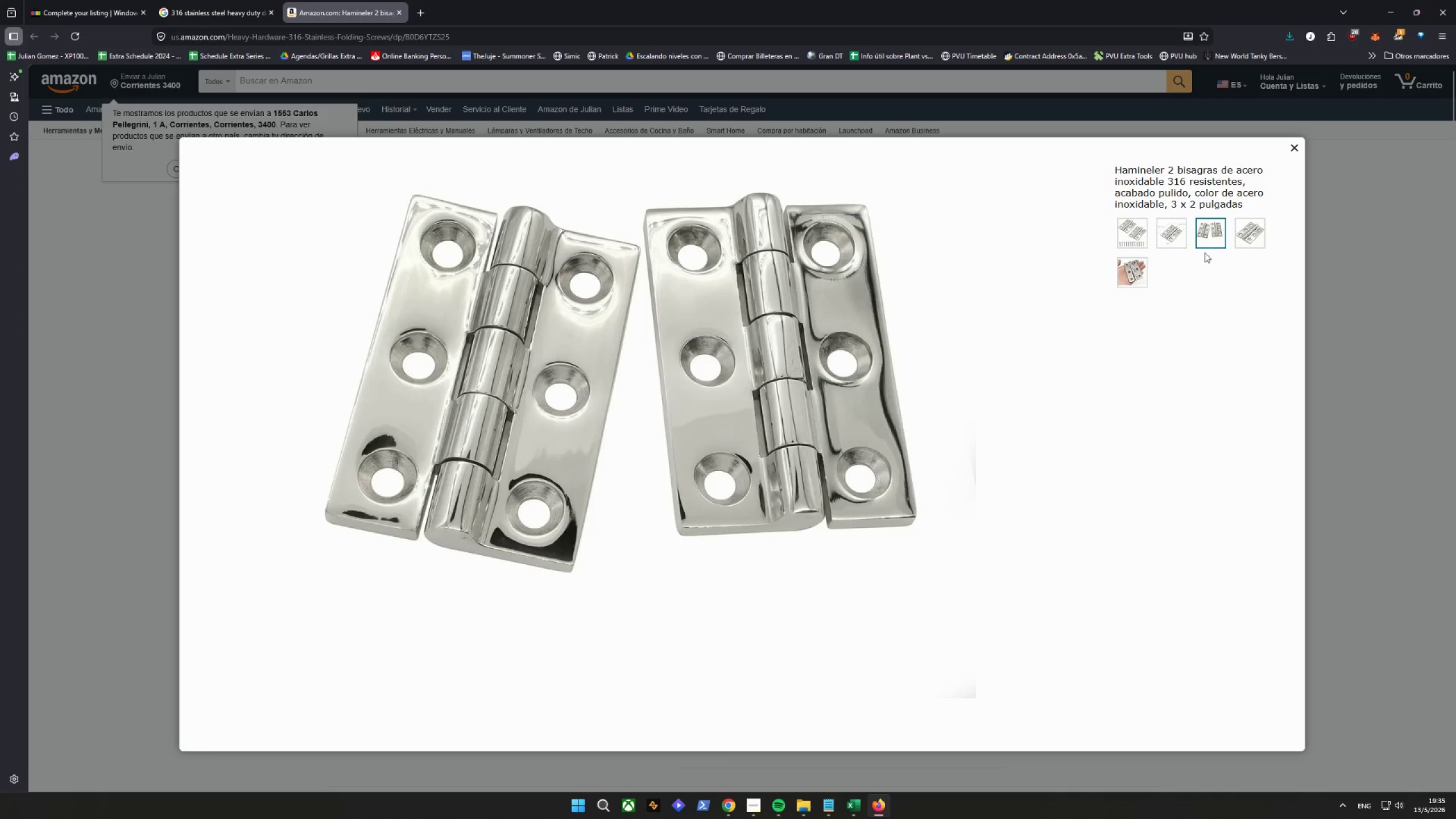 
left_click([1264, 236])
 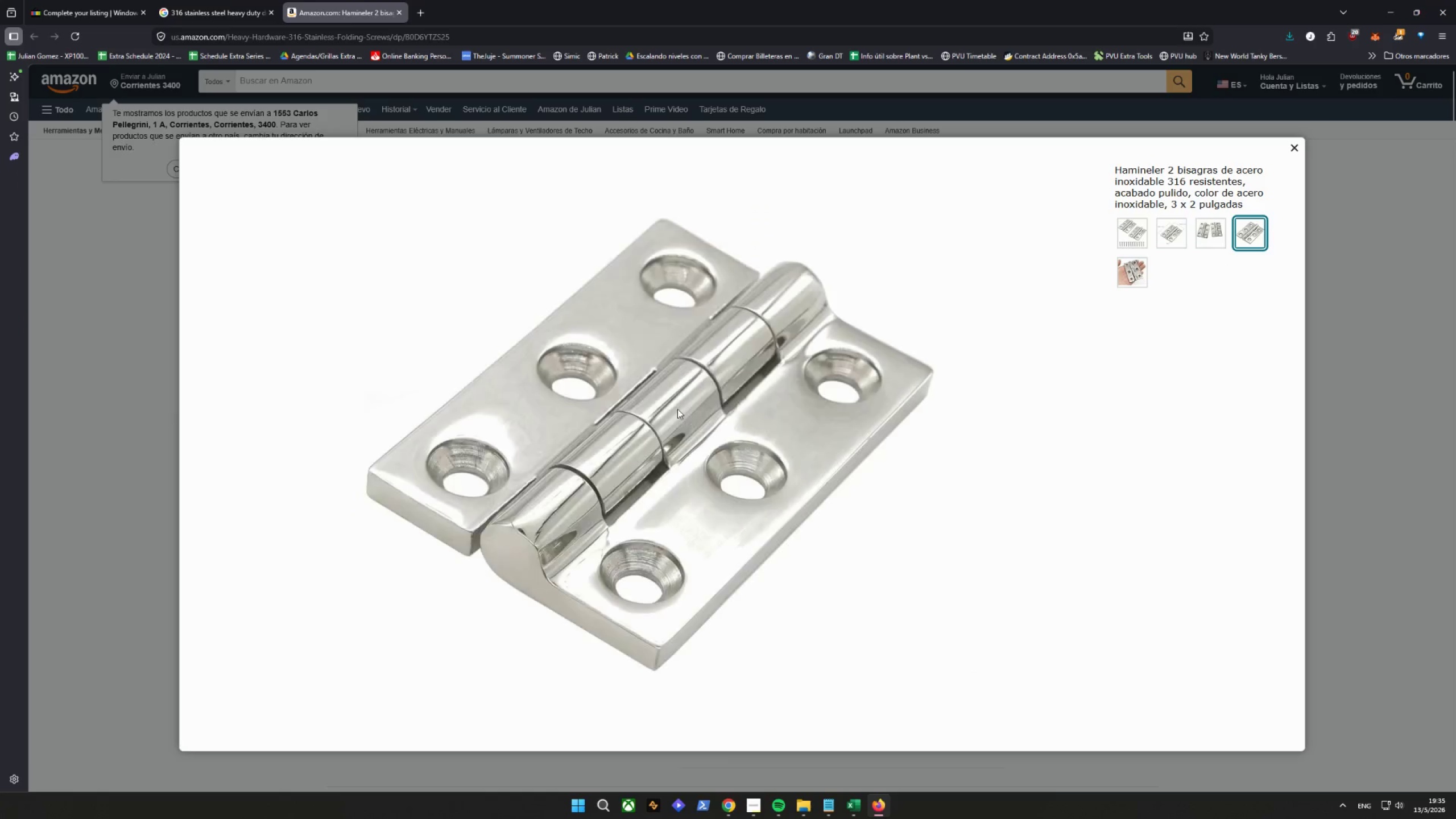 
right_click([650, 389])
 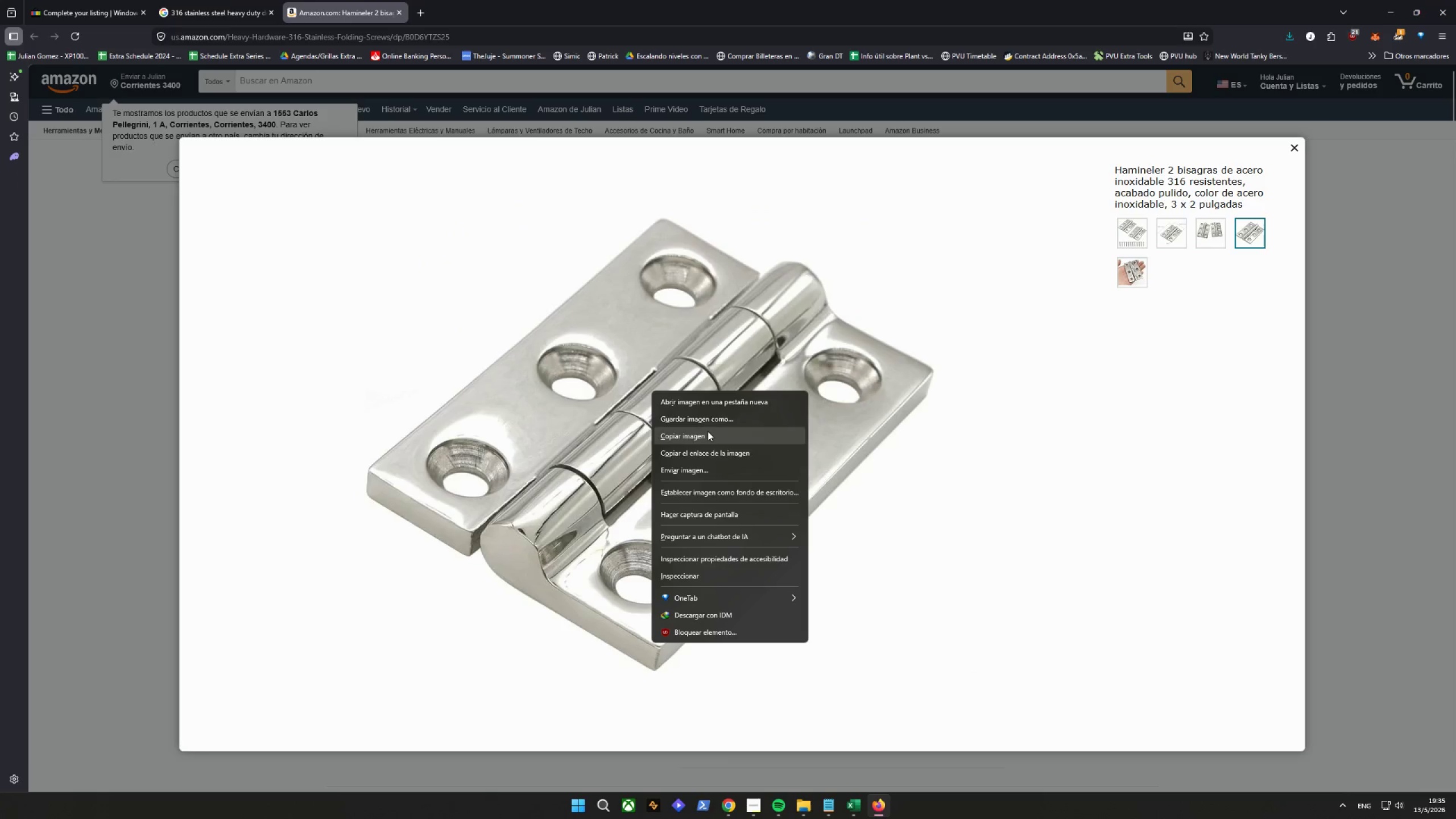 
left_click([700, 417])
 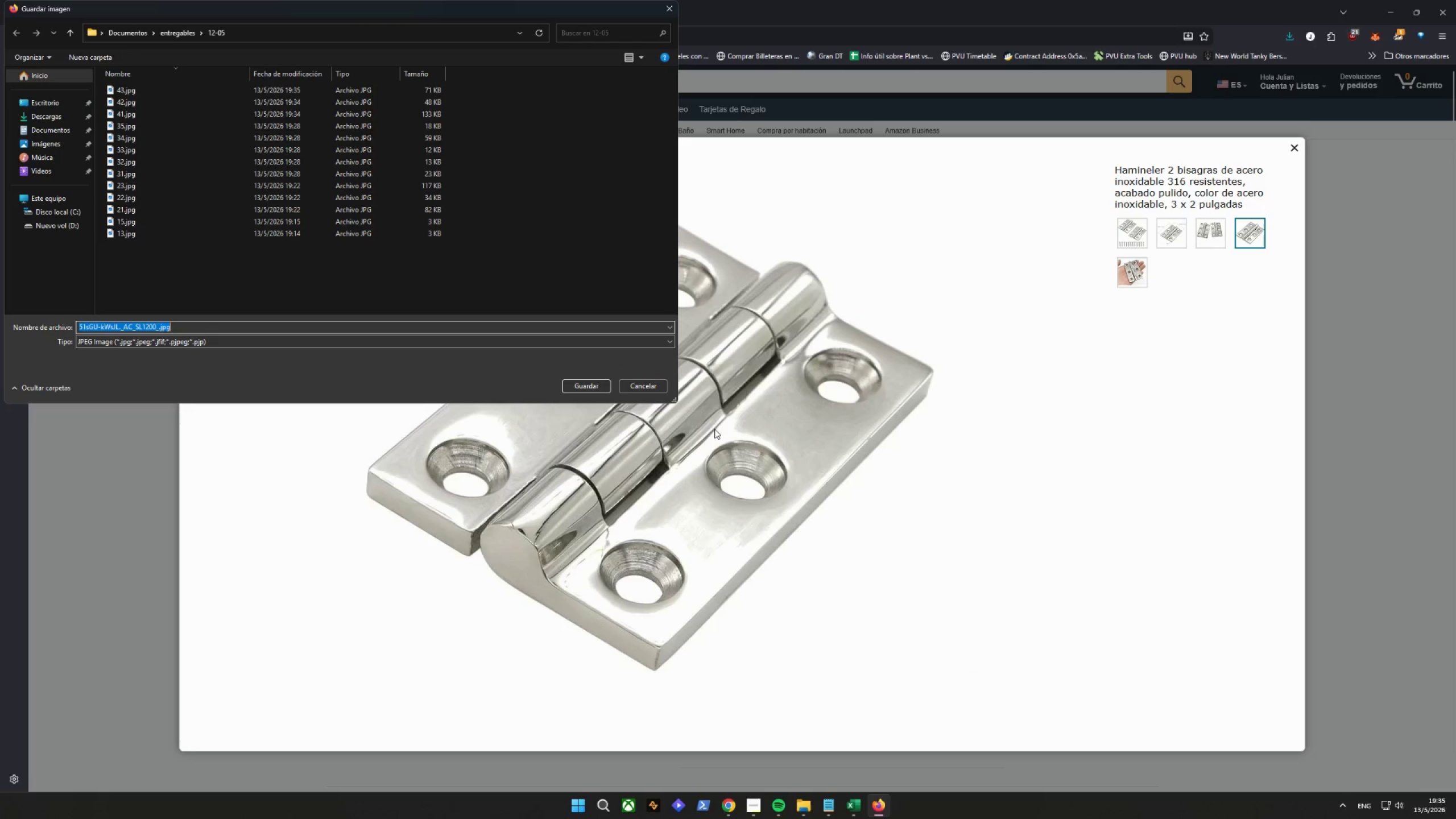 
type(44)
 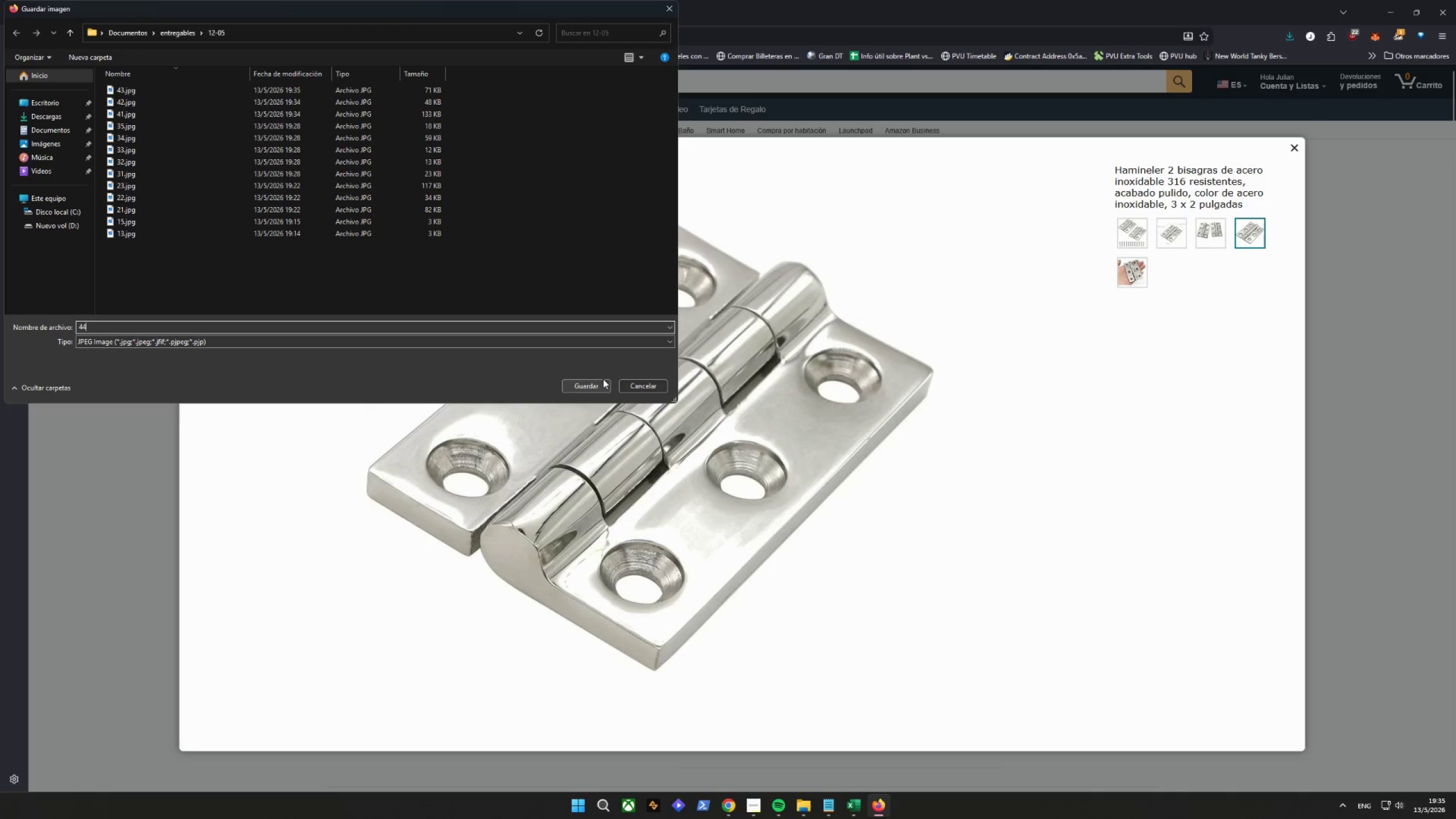 
left_click([594, 384])
 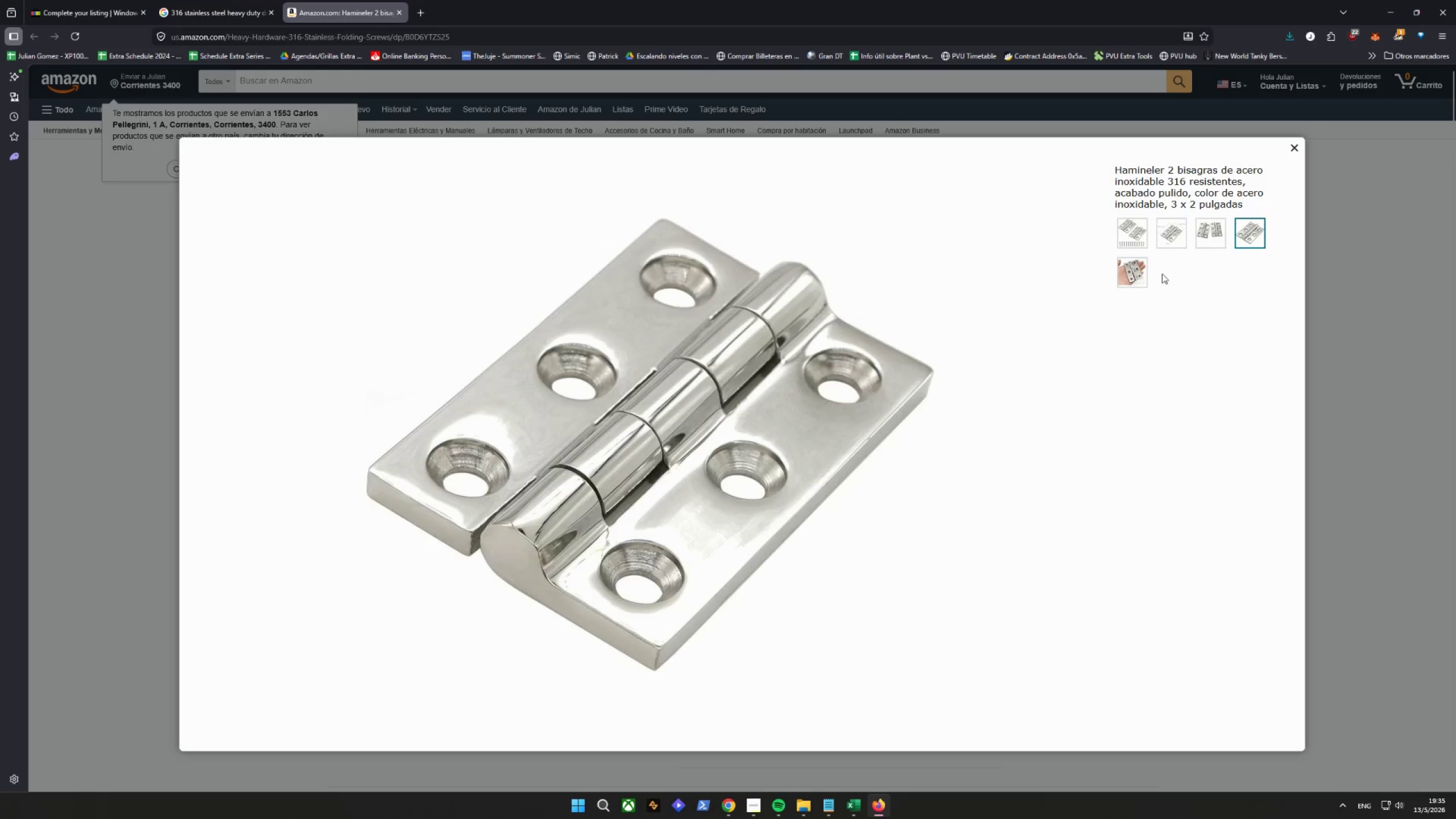 
left_click([1130, 272])
 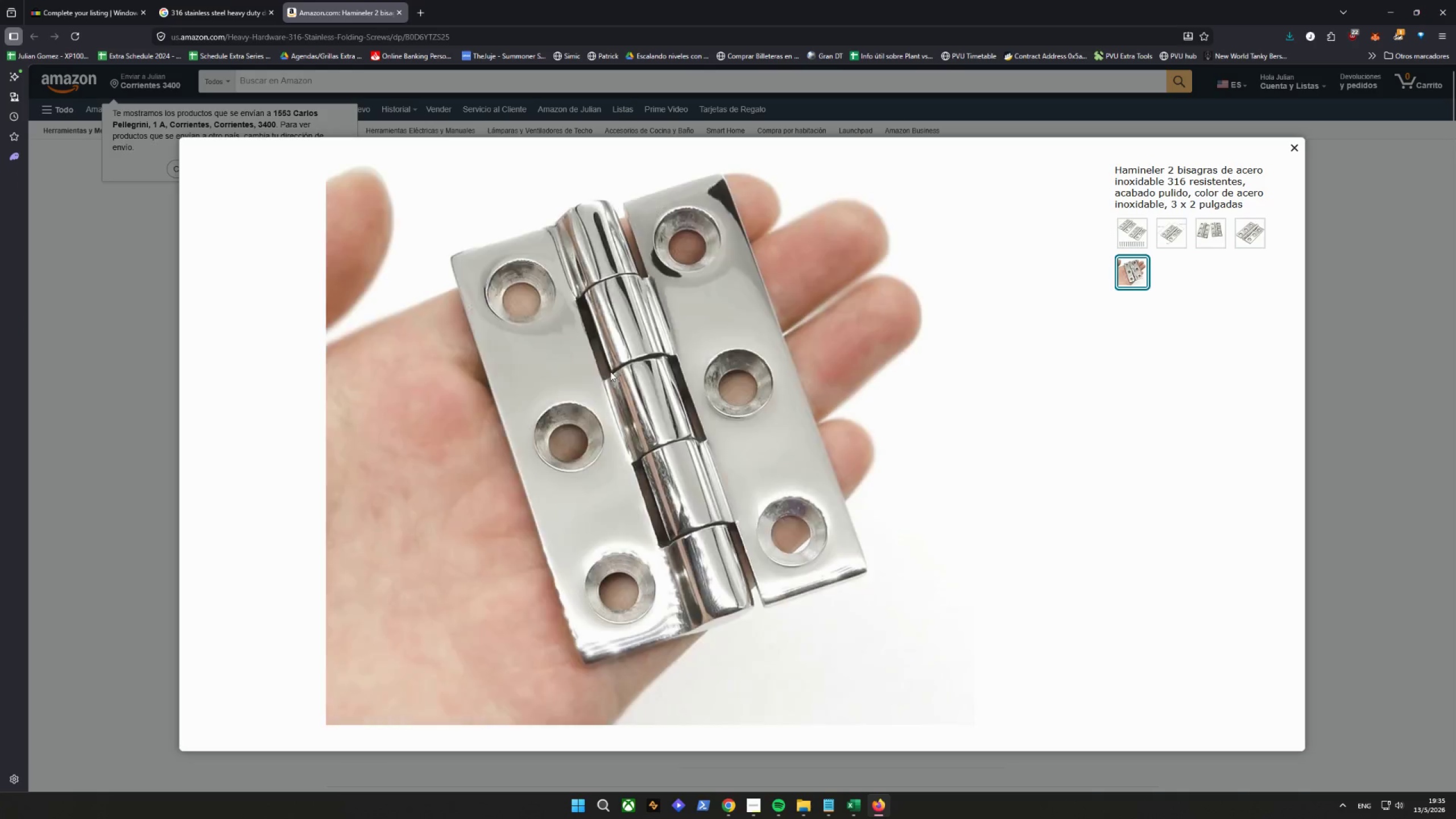 
right_click([594, 388])
 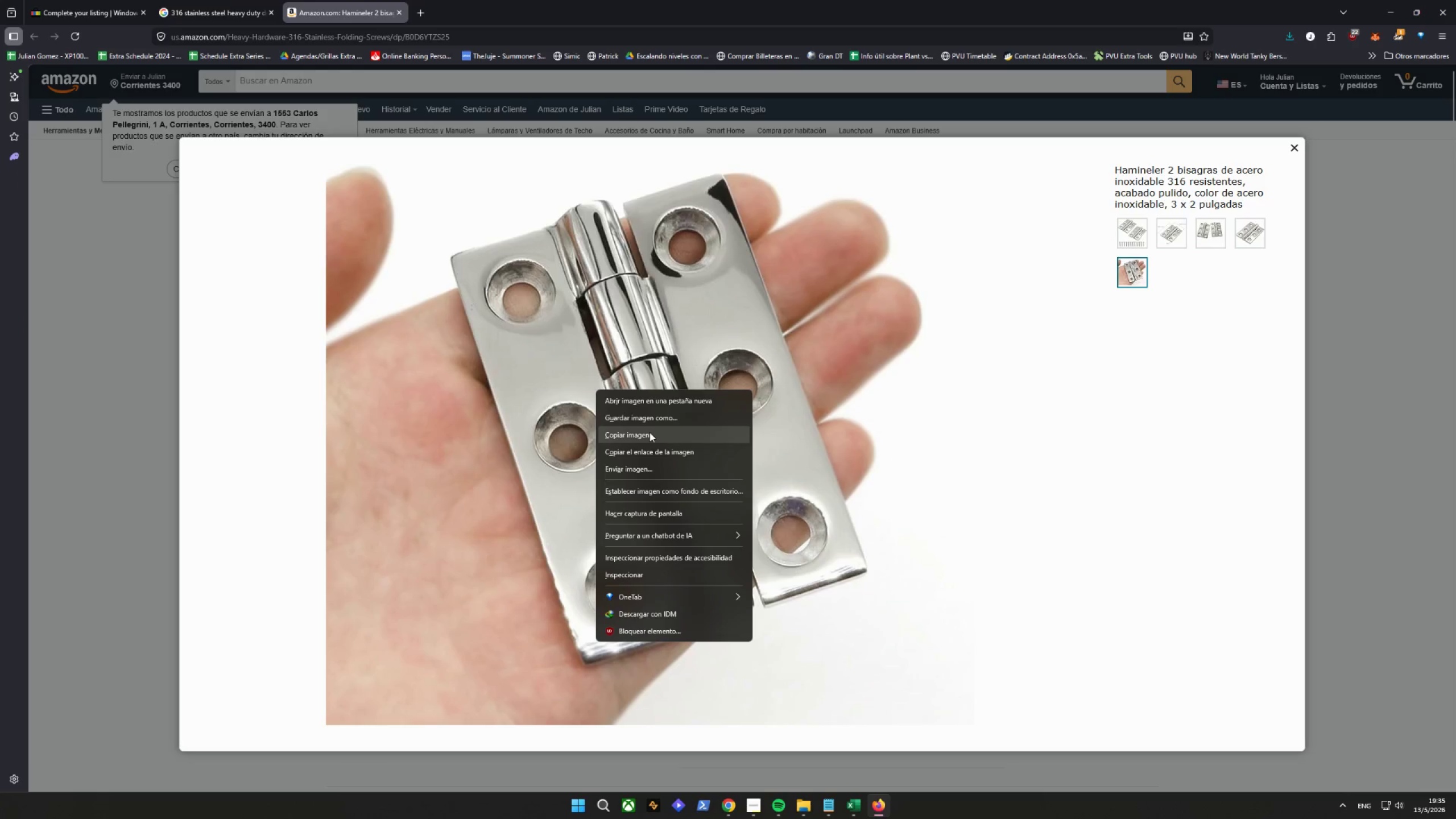 
left_click([643, 418])
 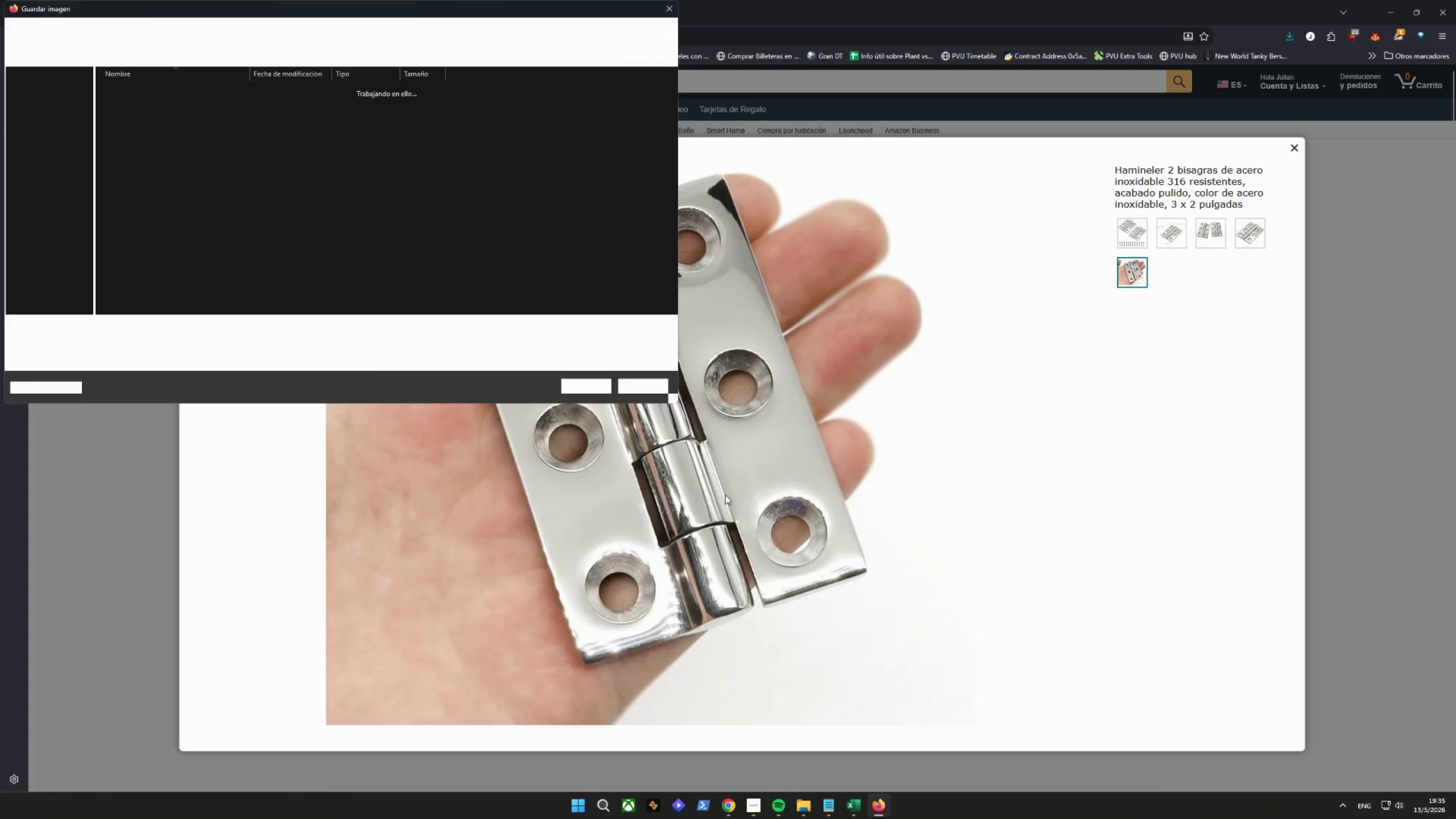 
type(45)
 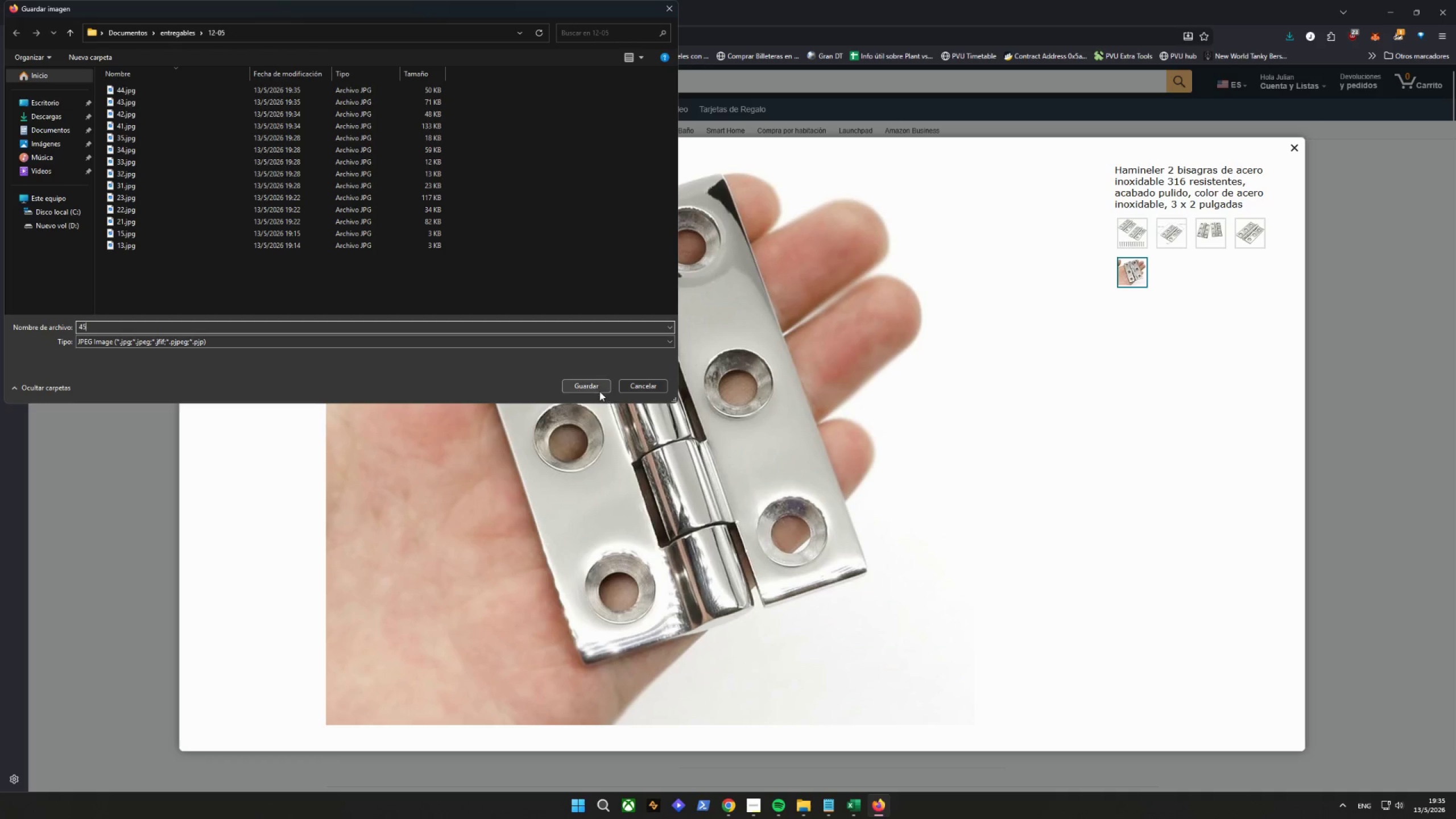 
left_click([595, 386])
 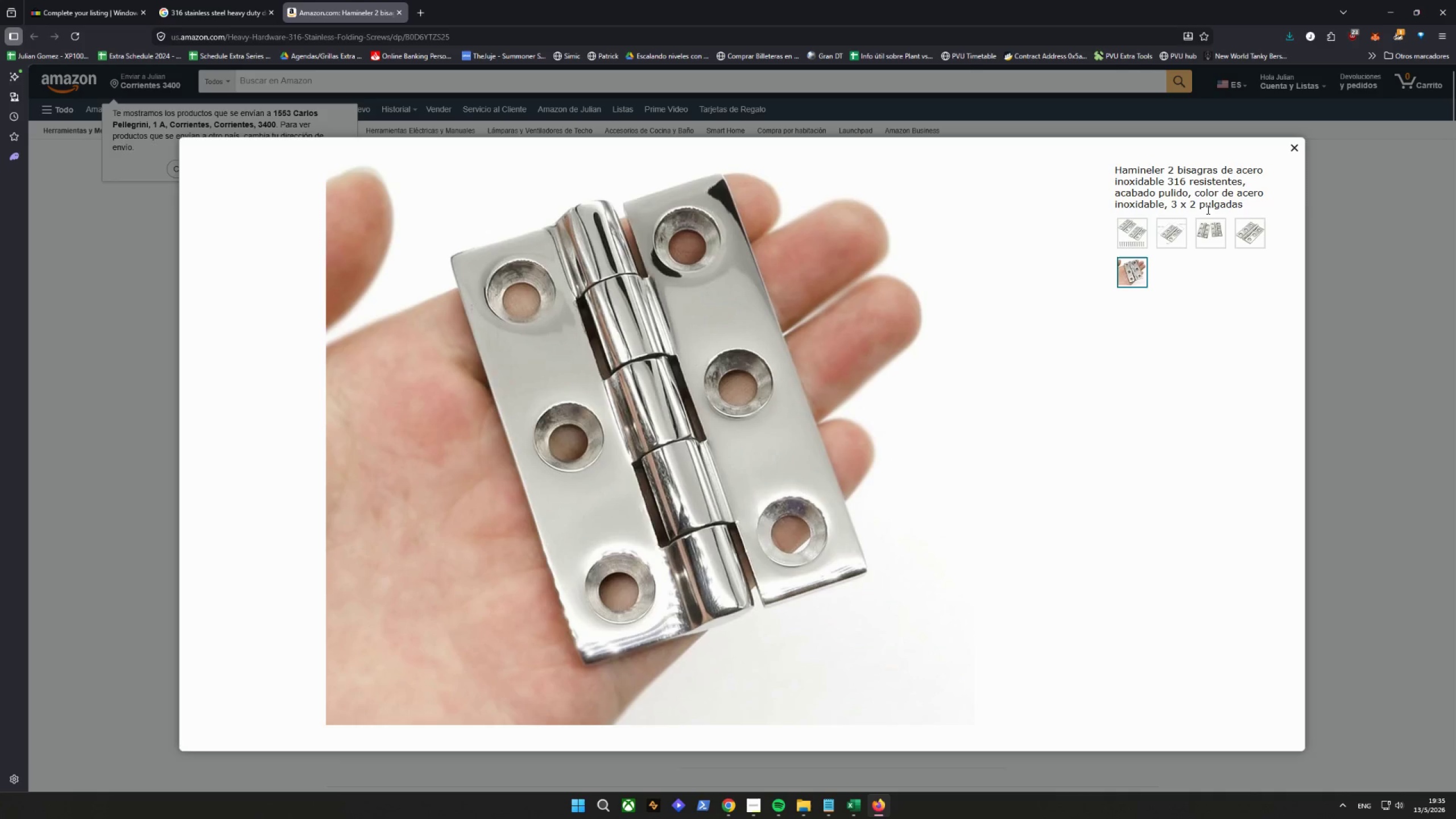 
left_click([1296, 148])
 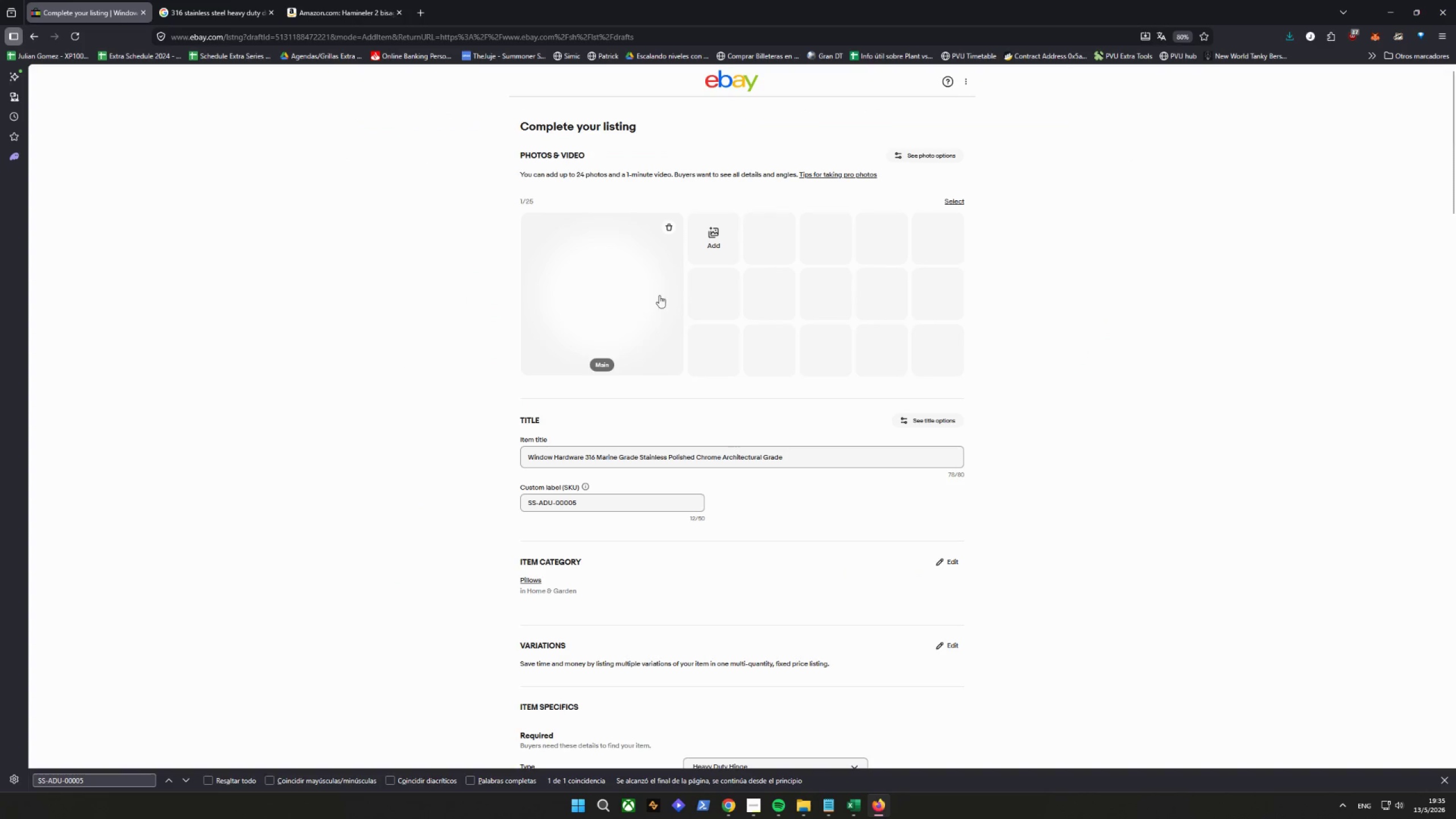 
left_click([717, 232])
 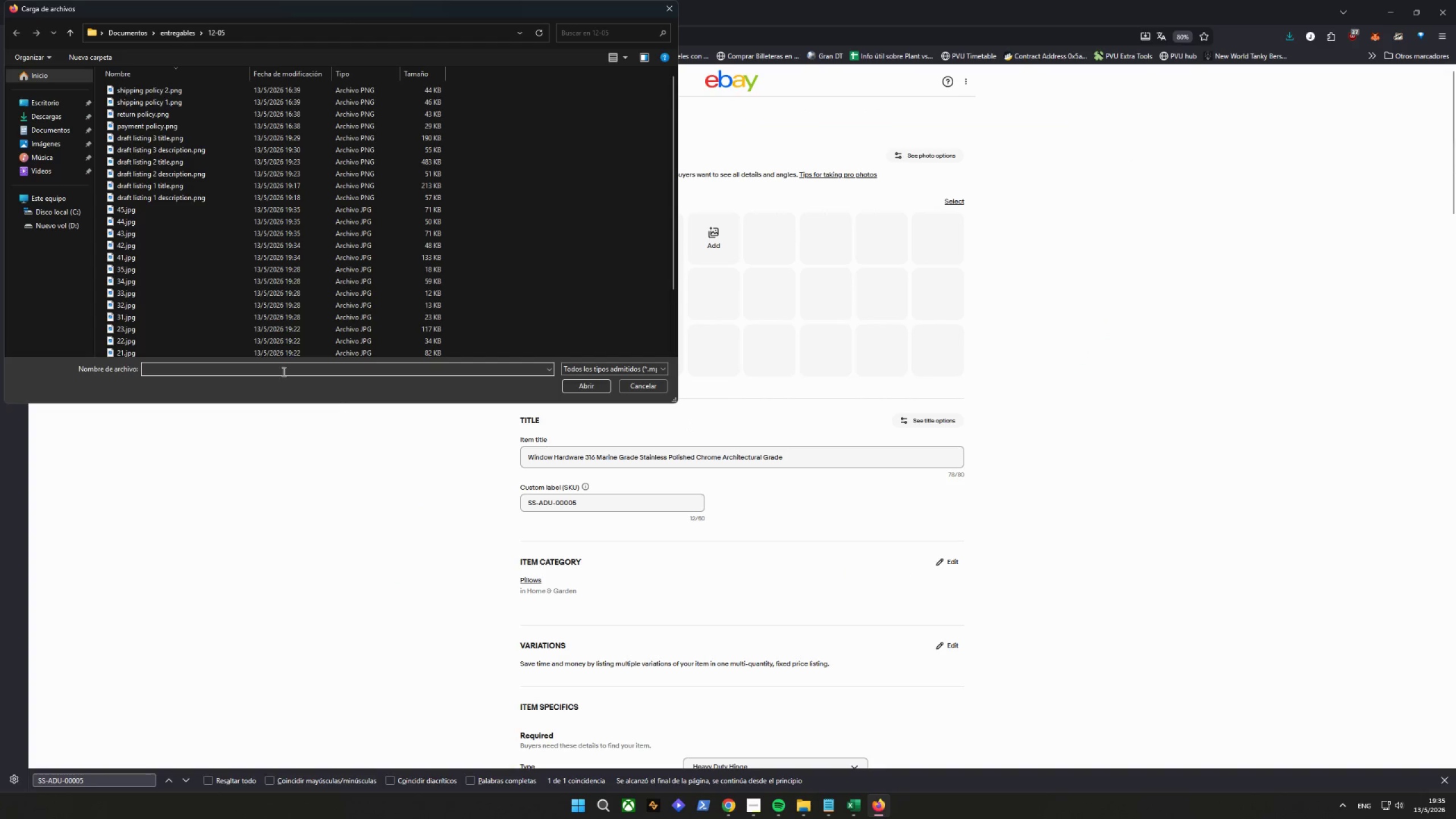 
scroll: coordinate [176, 212], scroll_direction: up, amount: 1.0
 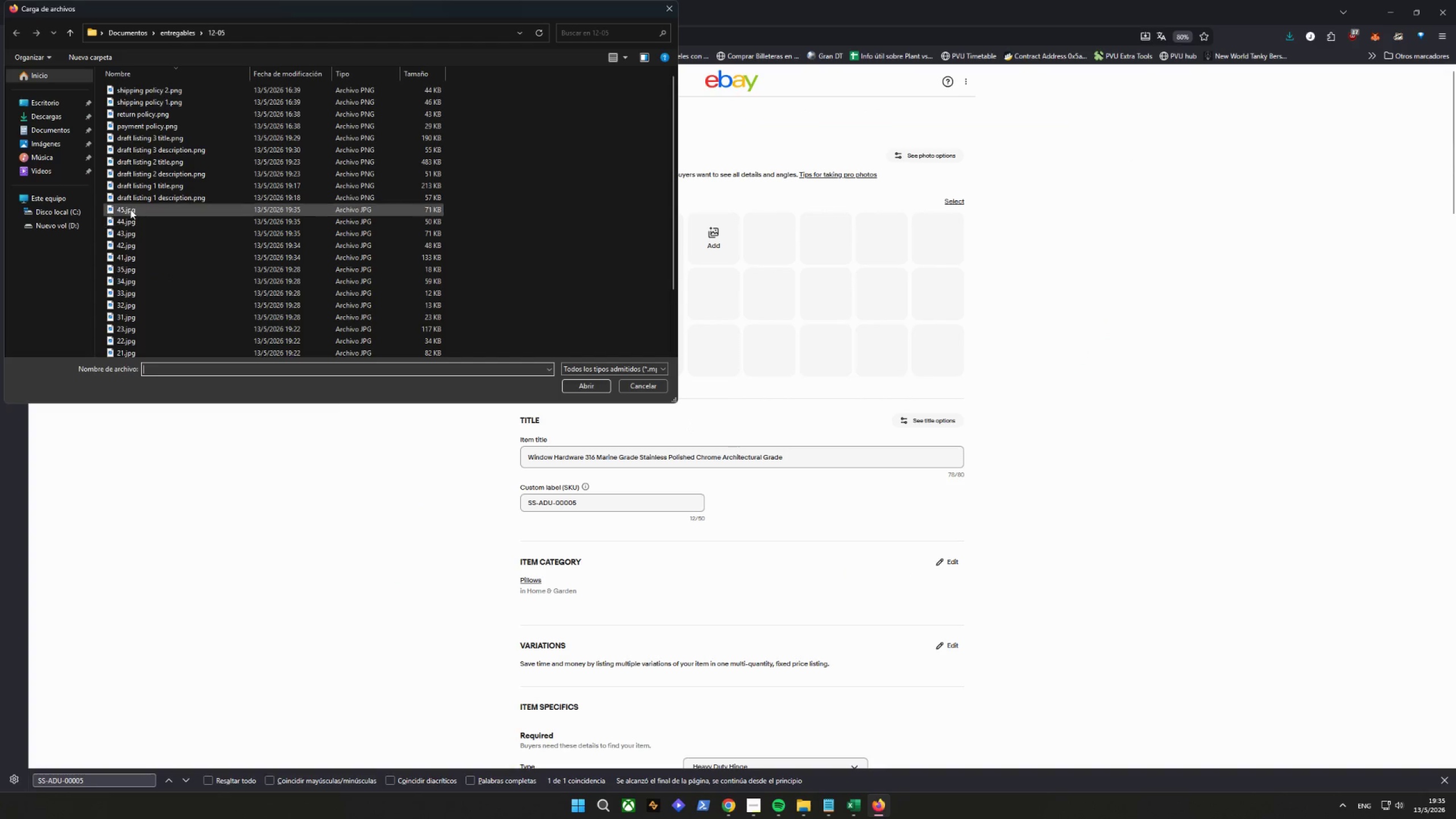 
hold_key(key=ControlLeft, duration=1.92)
double_click([131, 222])
 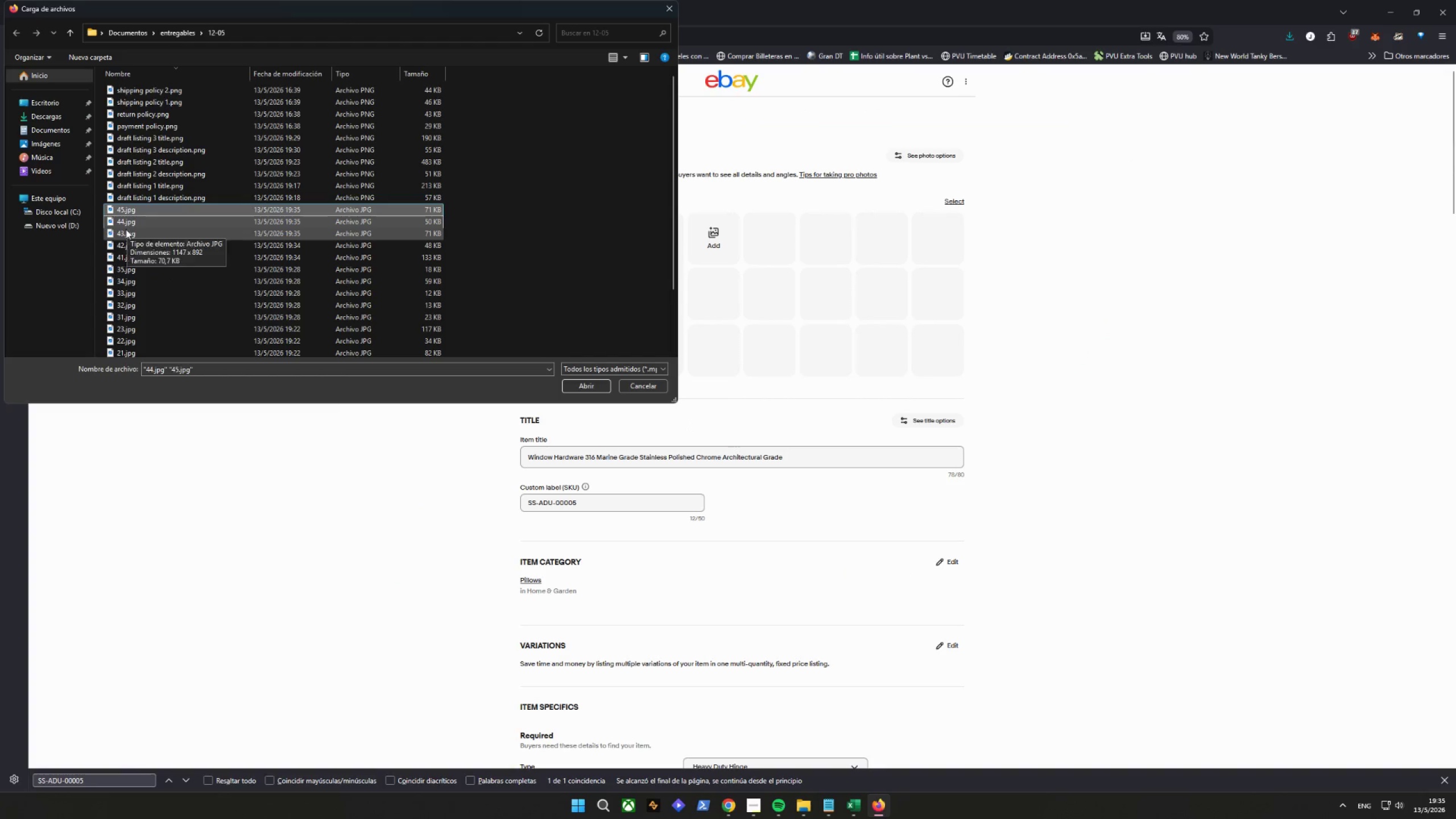 
triple_click([126, 229])
 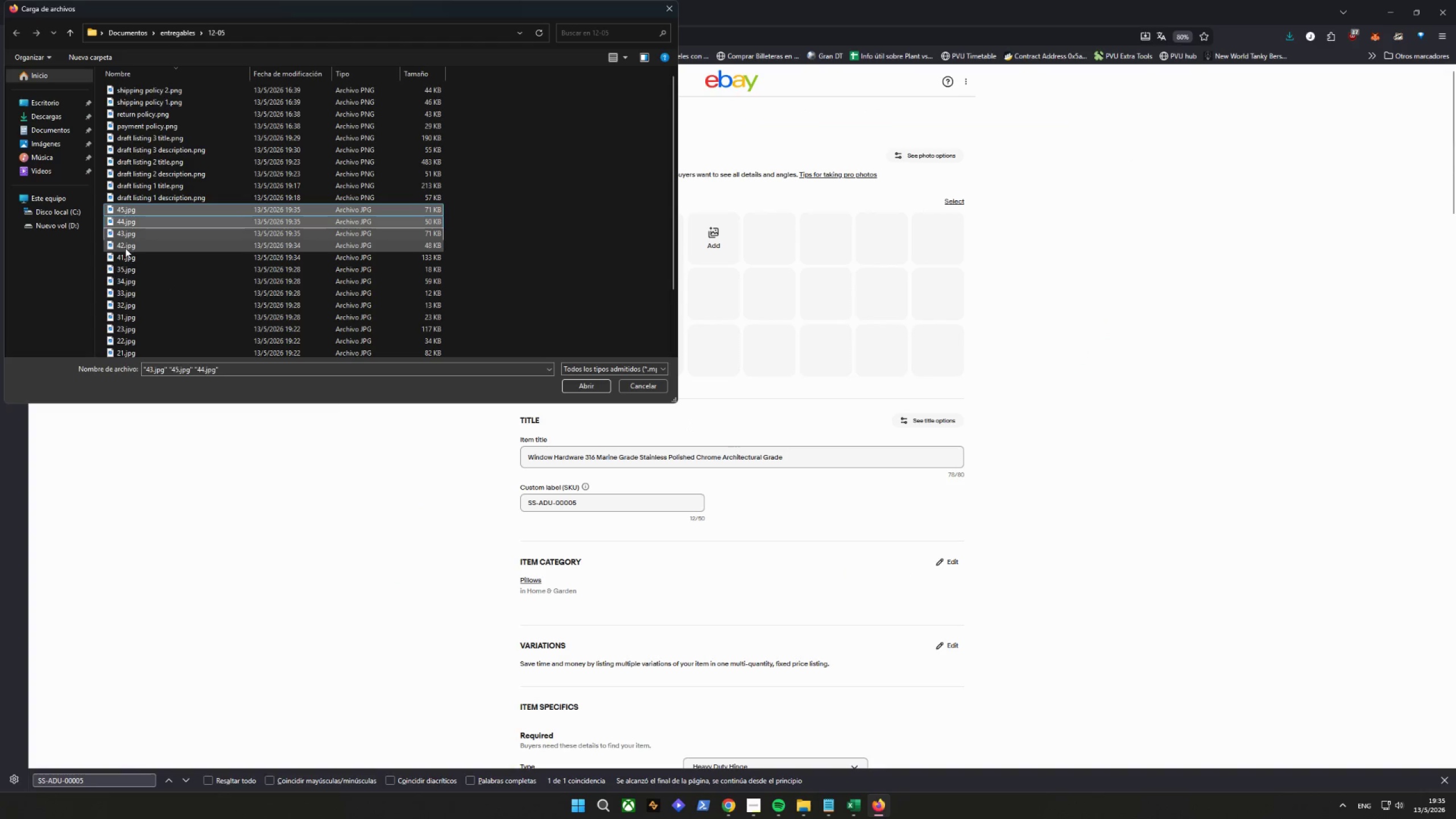 
triple_click([125, 248])
 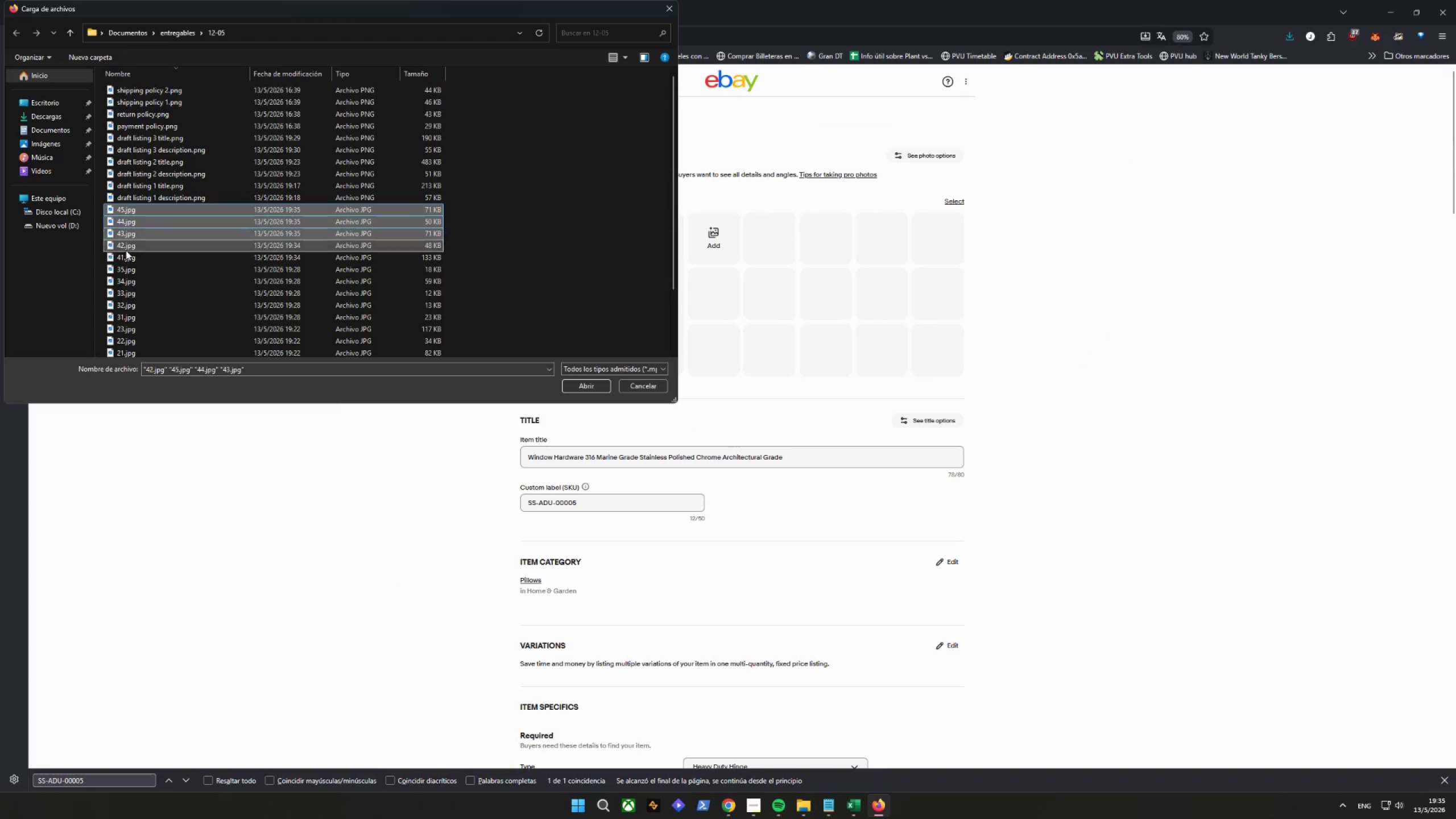 
triple_click([126, 257])
 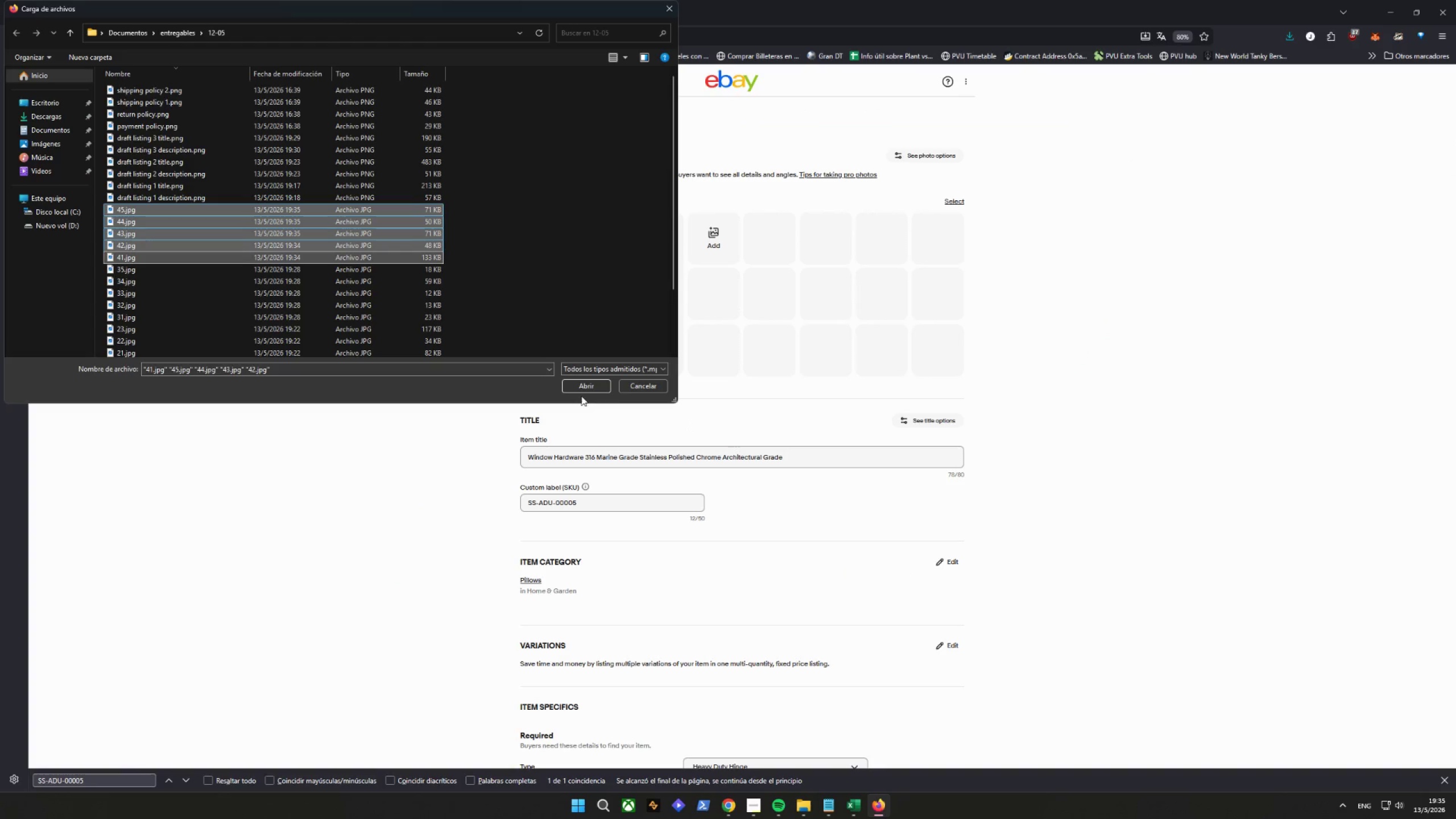 
double_click([582, 388])
 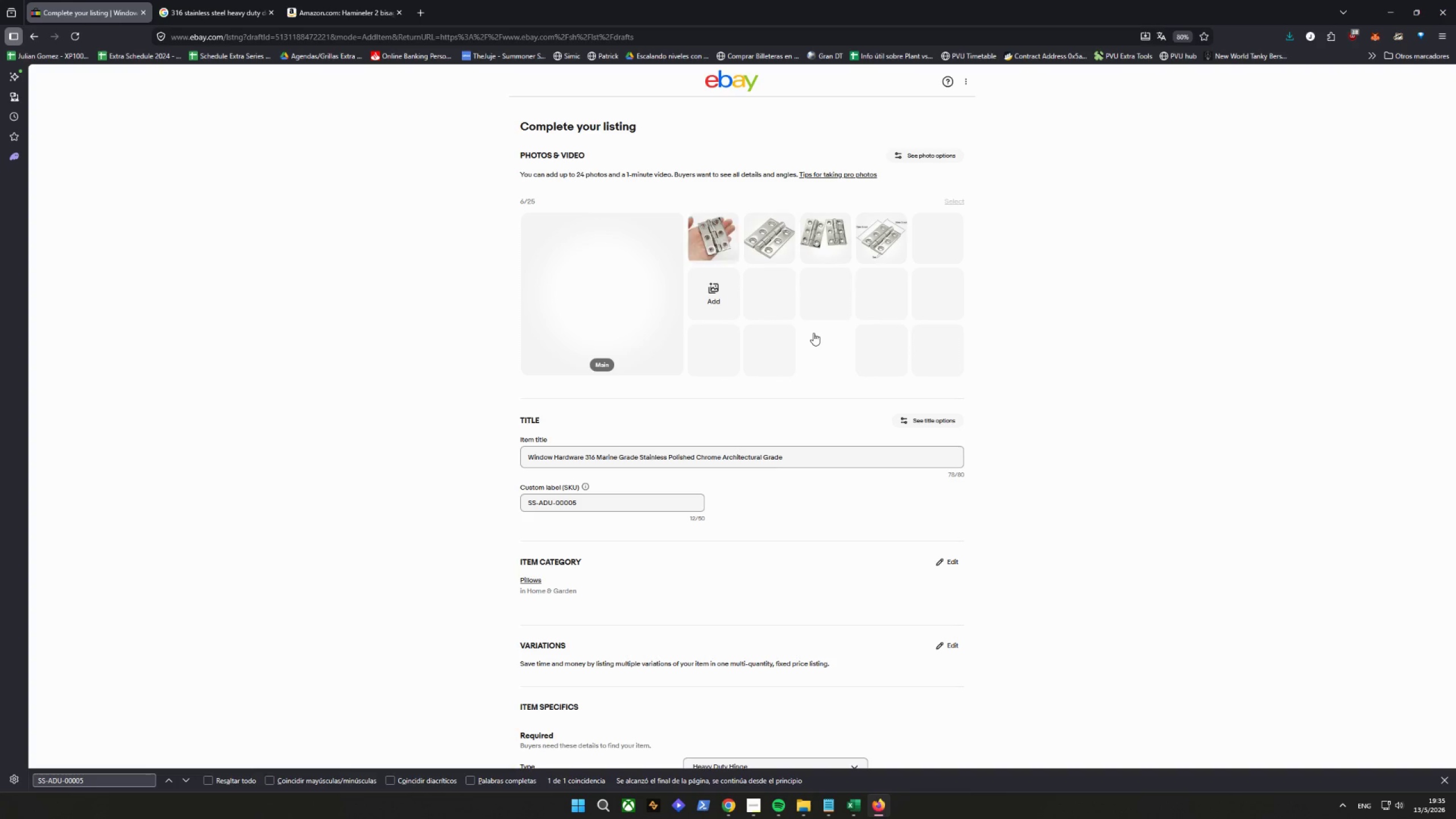 
wait(6.37)
 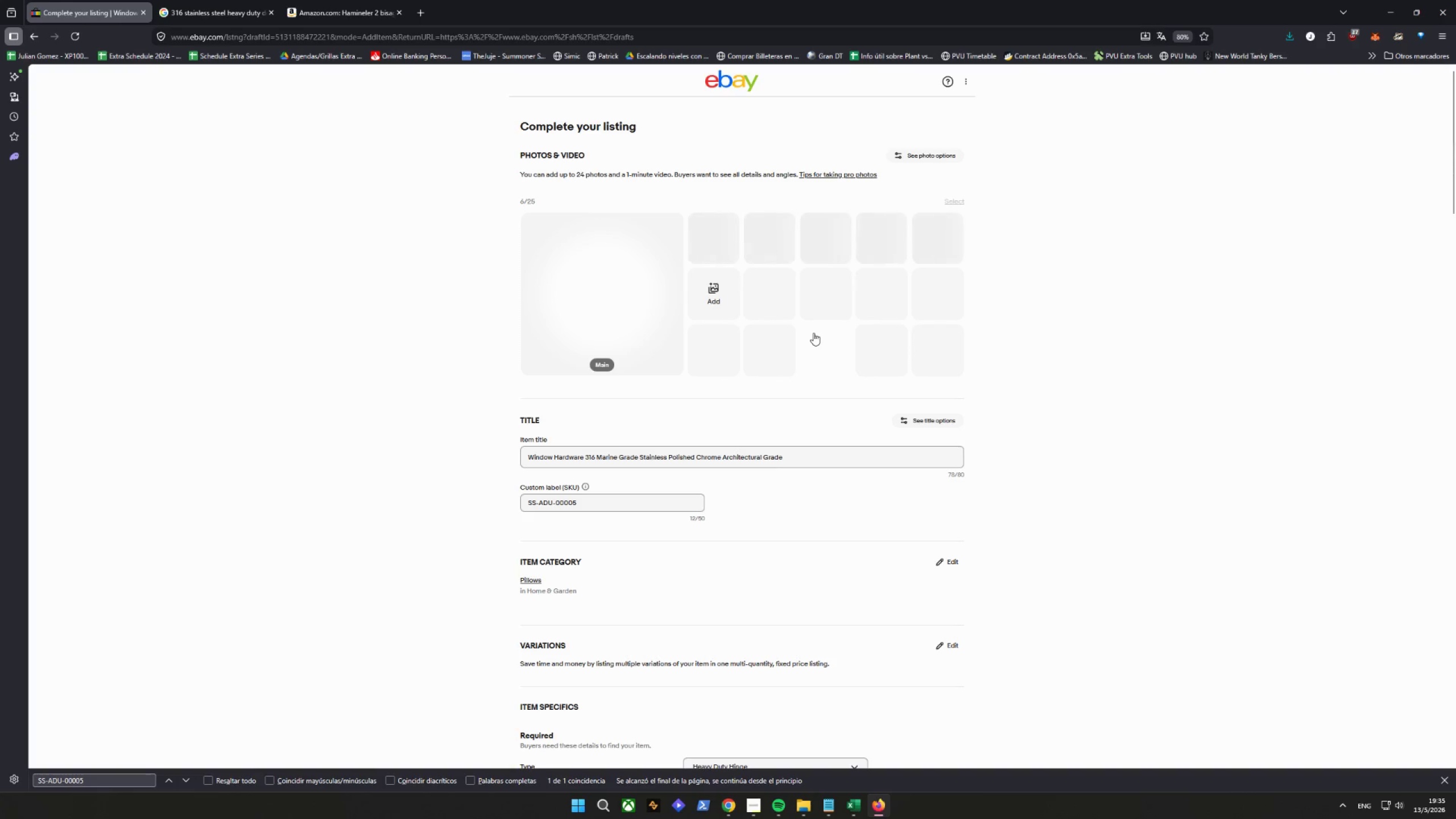 
left_click_drag(start_coordinate=[592, 299], to_coordinate=[956, 235])
 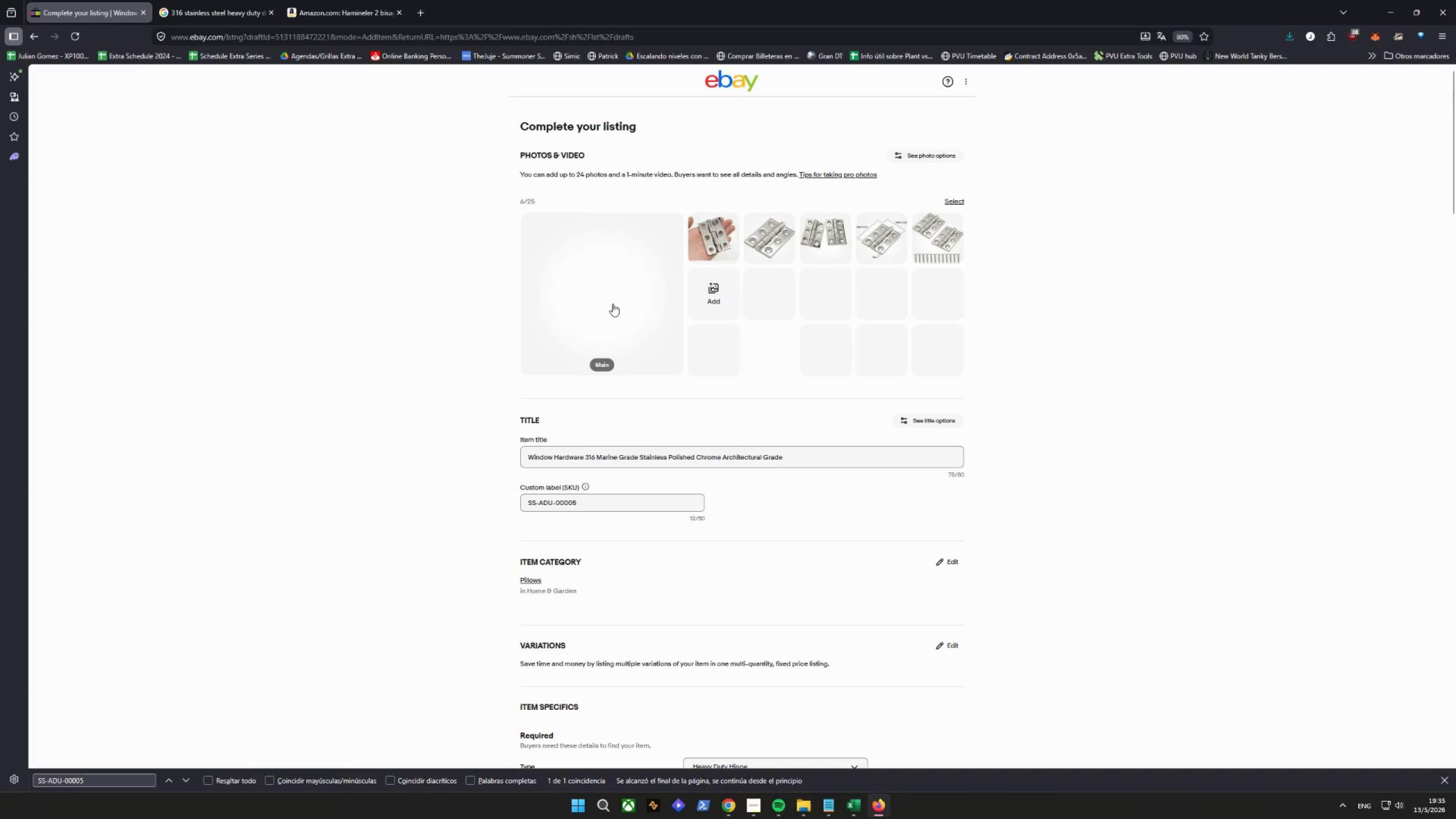 
left_click_drag(start_coordinate=[595, 279], to_coordinate=[936, 228])
 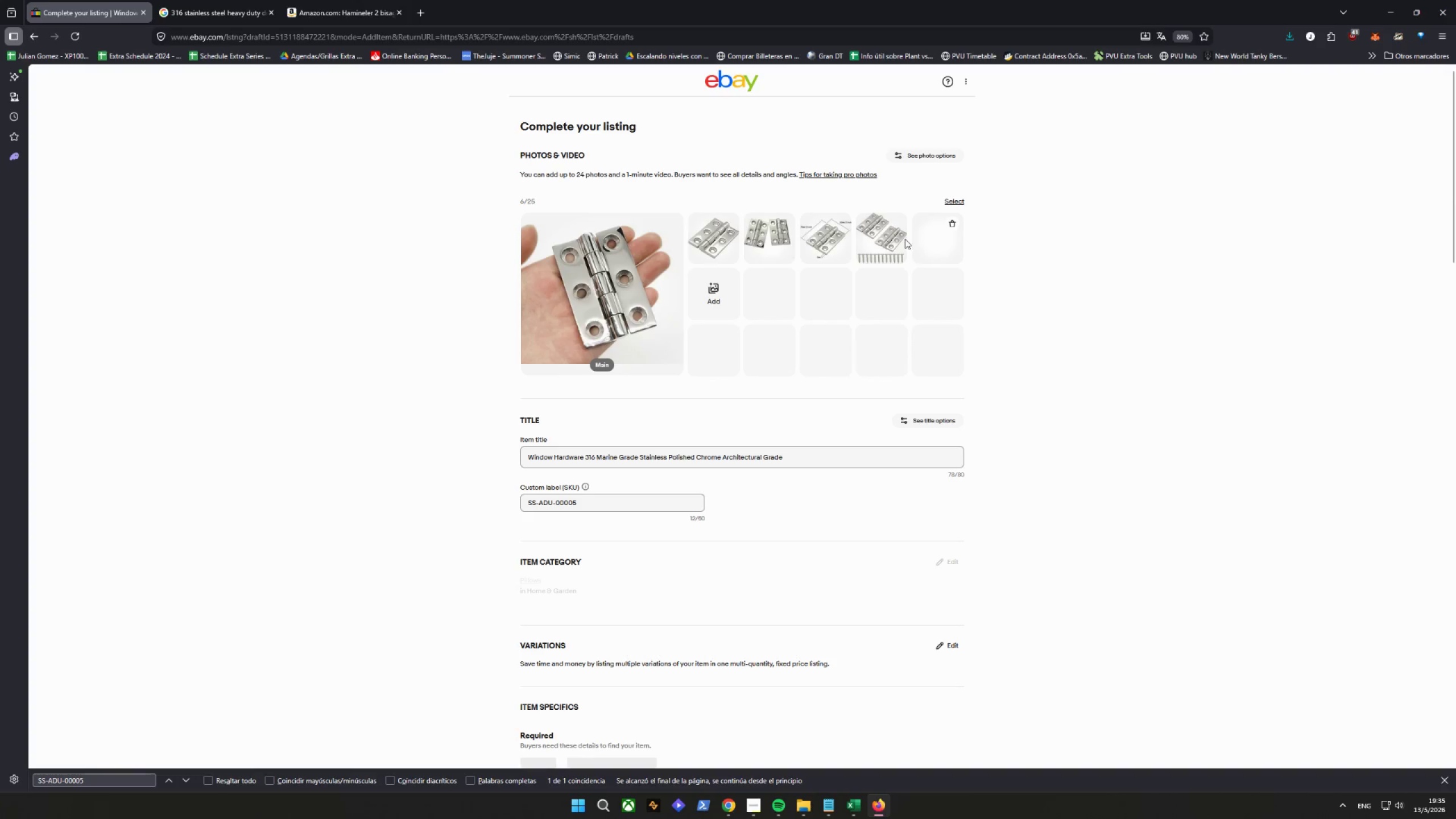 
left_click_drag(start_coordinate=[704, 237], to_coordinate=[598, 288])
 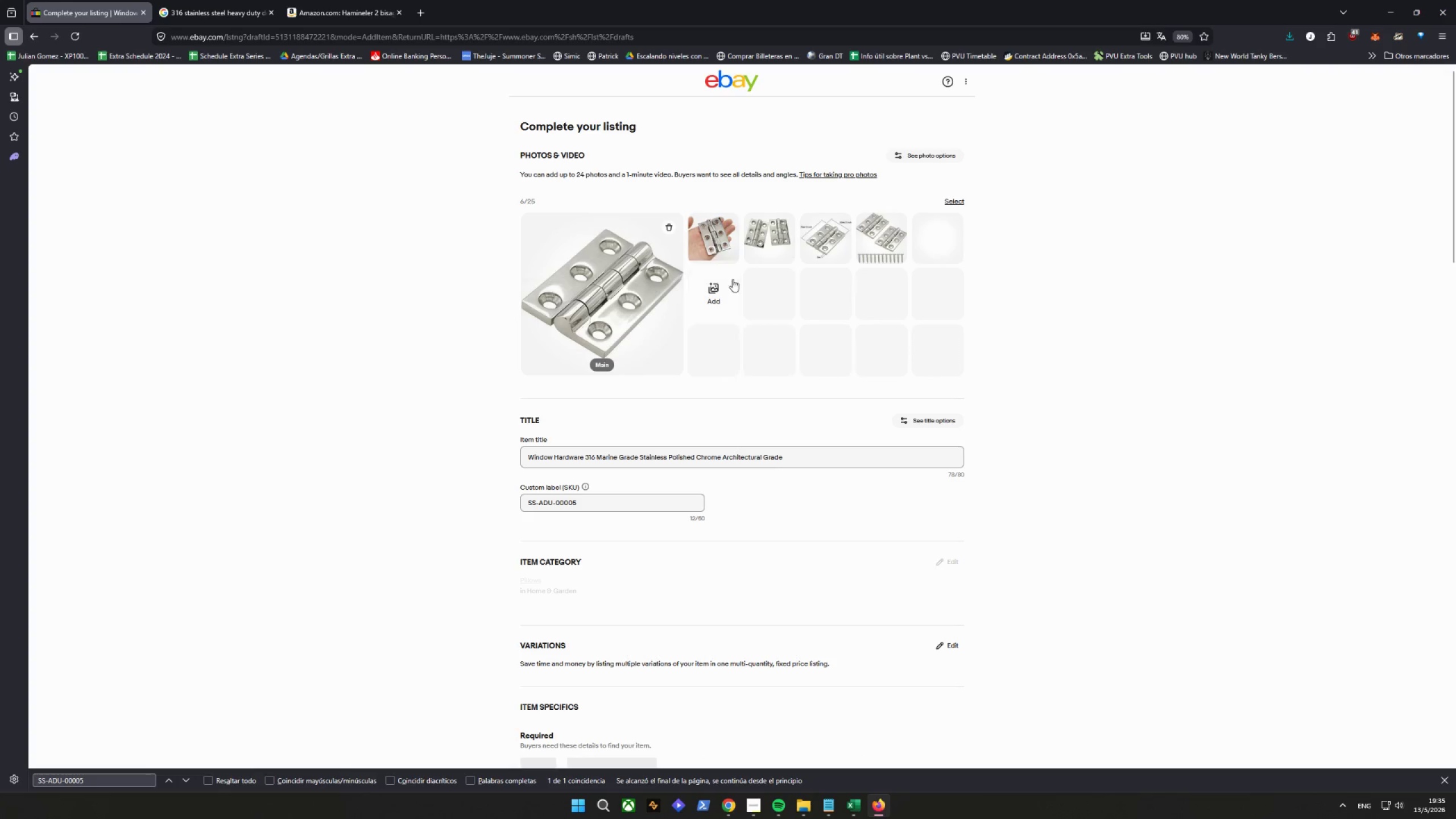 
left_click_drag(start_coordinate=[704, 242], to_coordinate=[886, 236])
 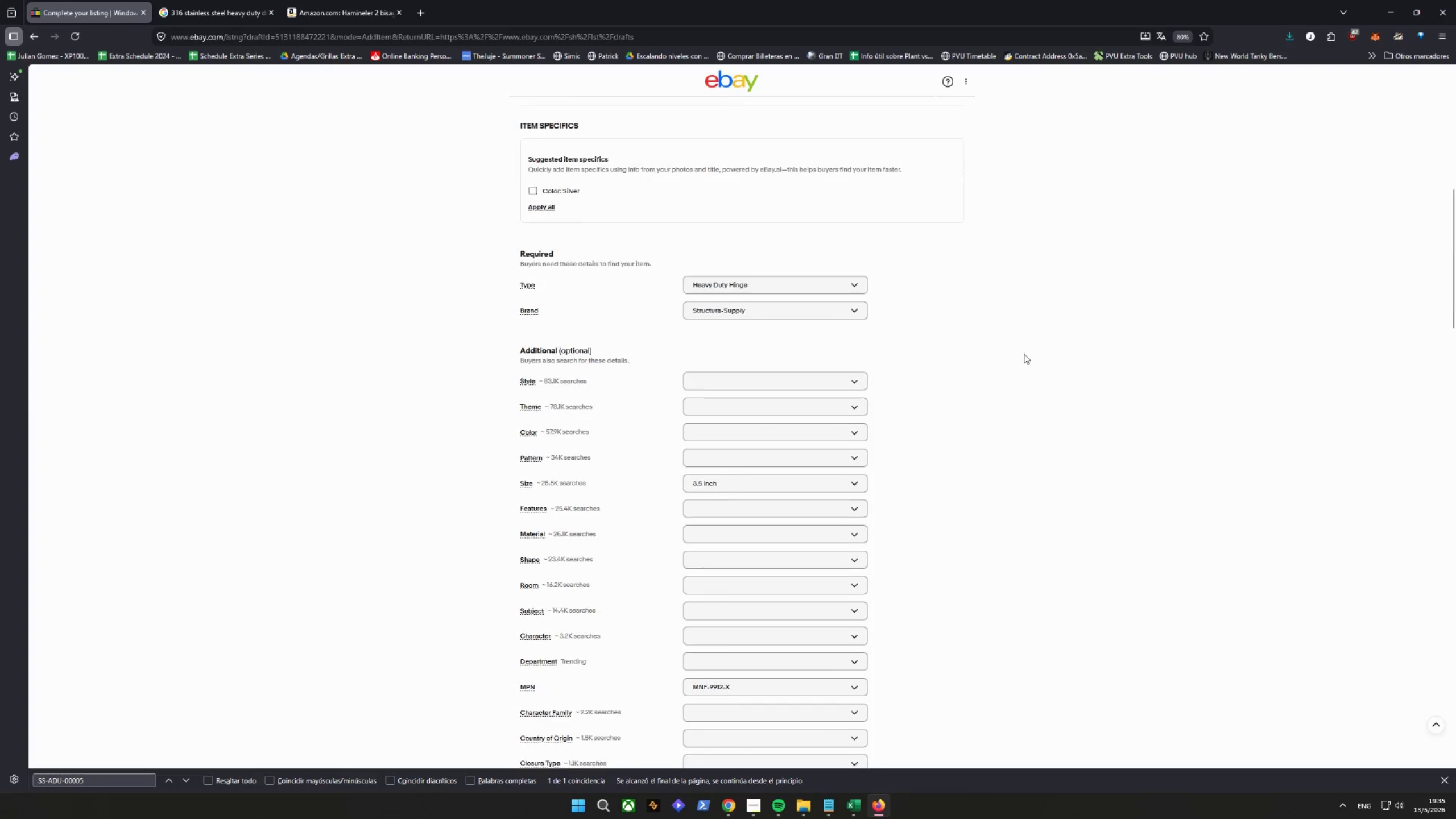 
left_click([532, 196])
 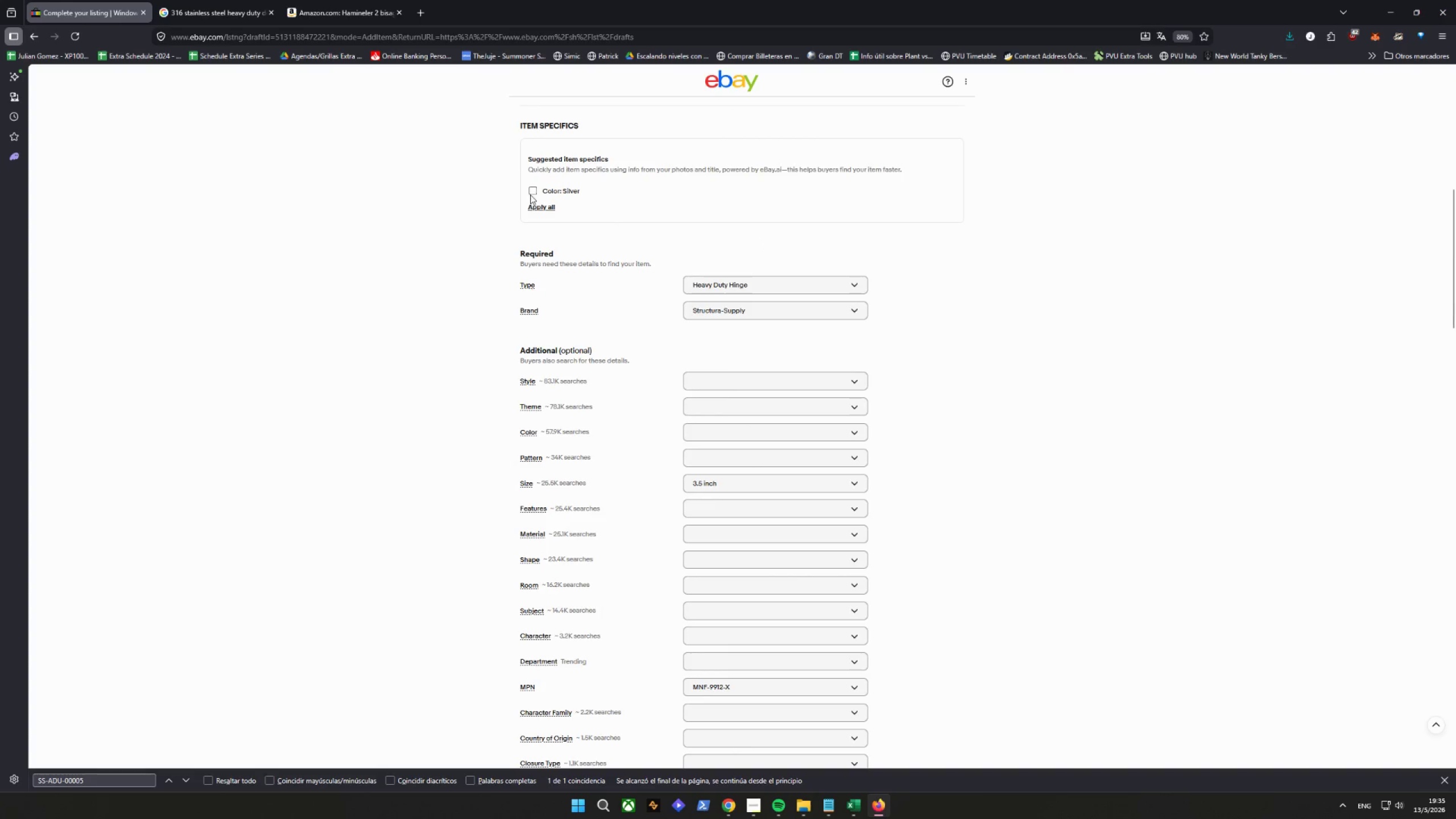 
left_click([531, 189])
 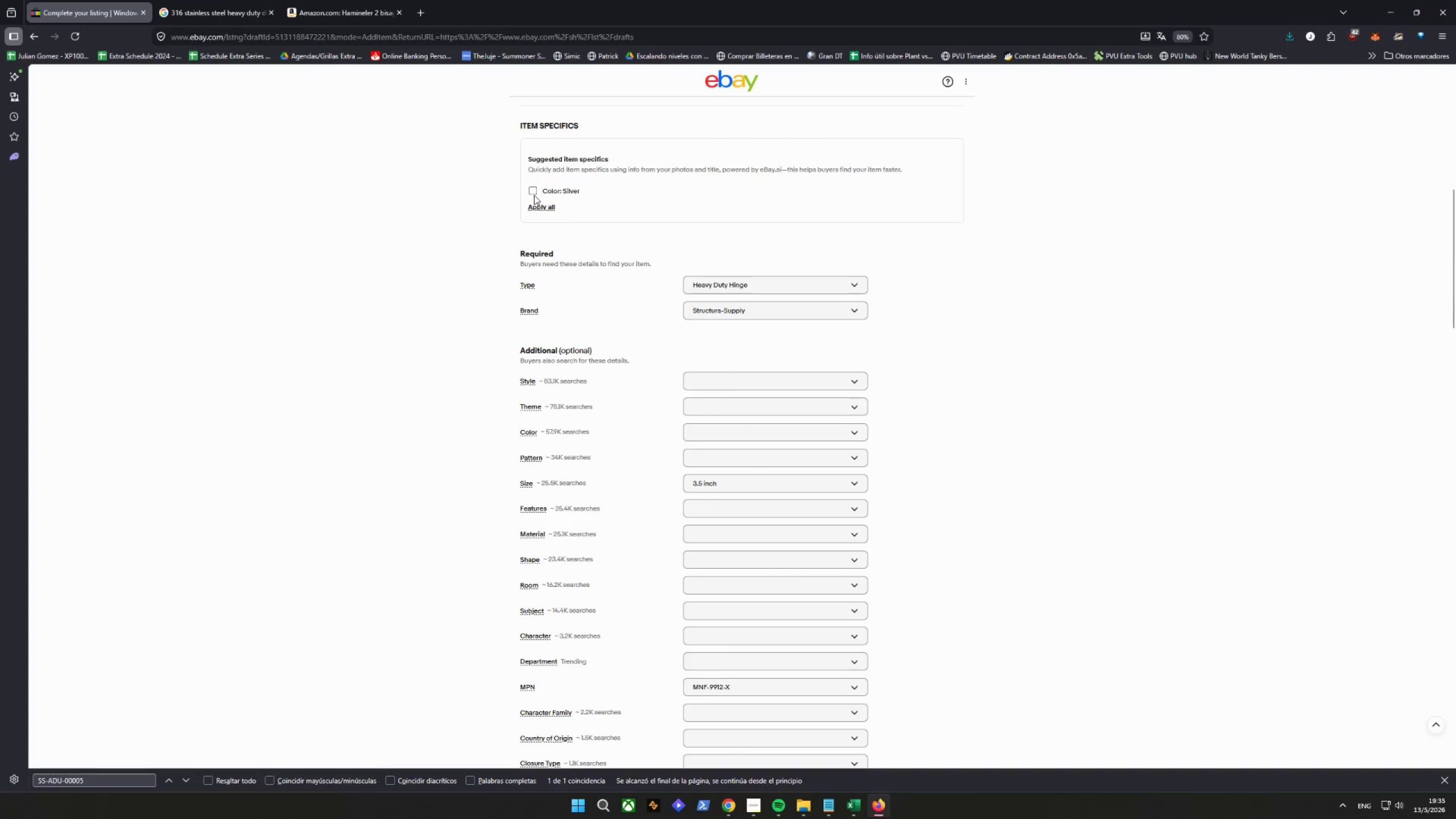 
left_click([534, 195])
 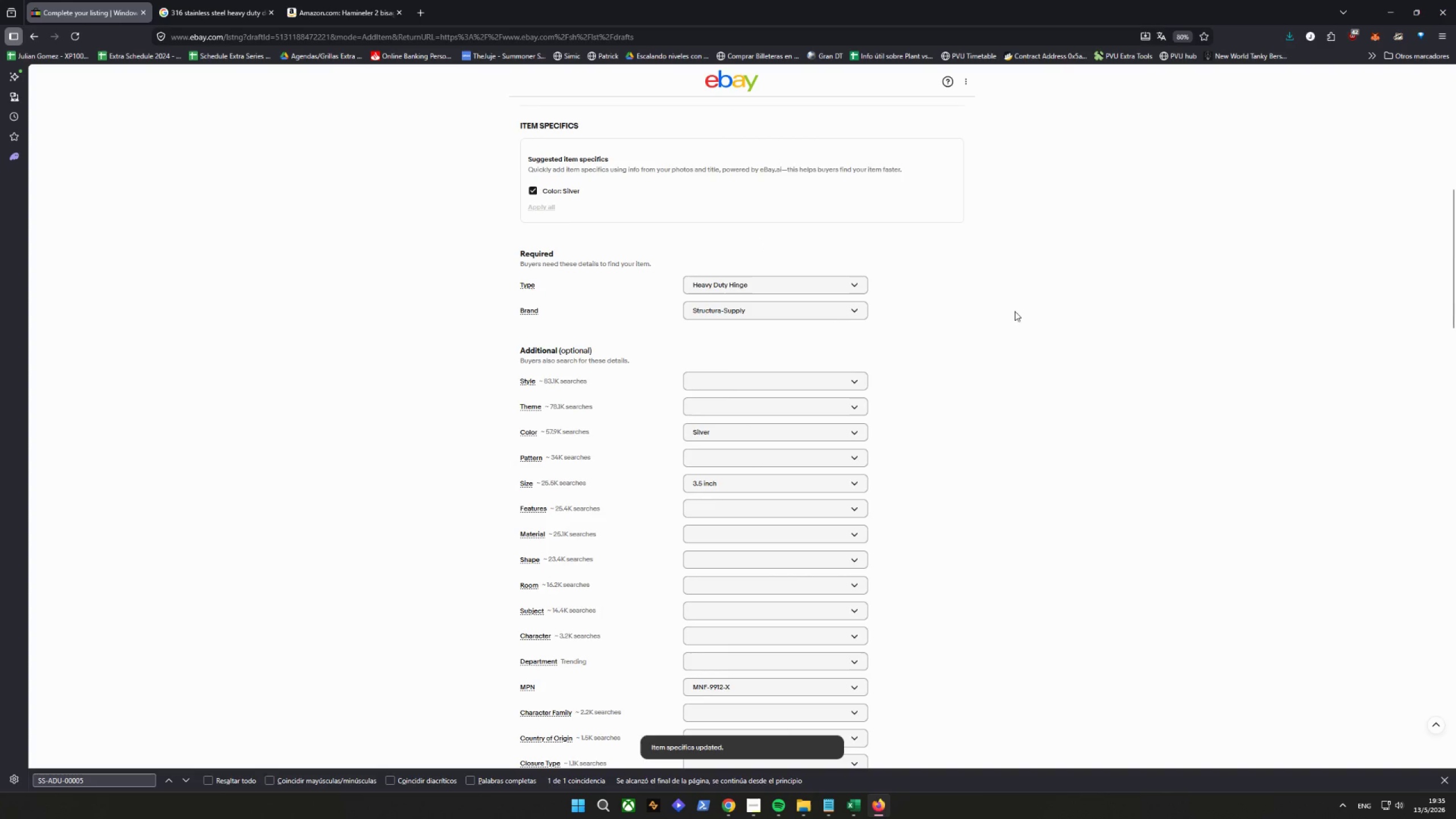 
scroll: coordinate [1019, 312], scroll_direction: up, amount: 6.0
 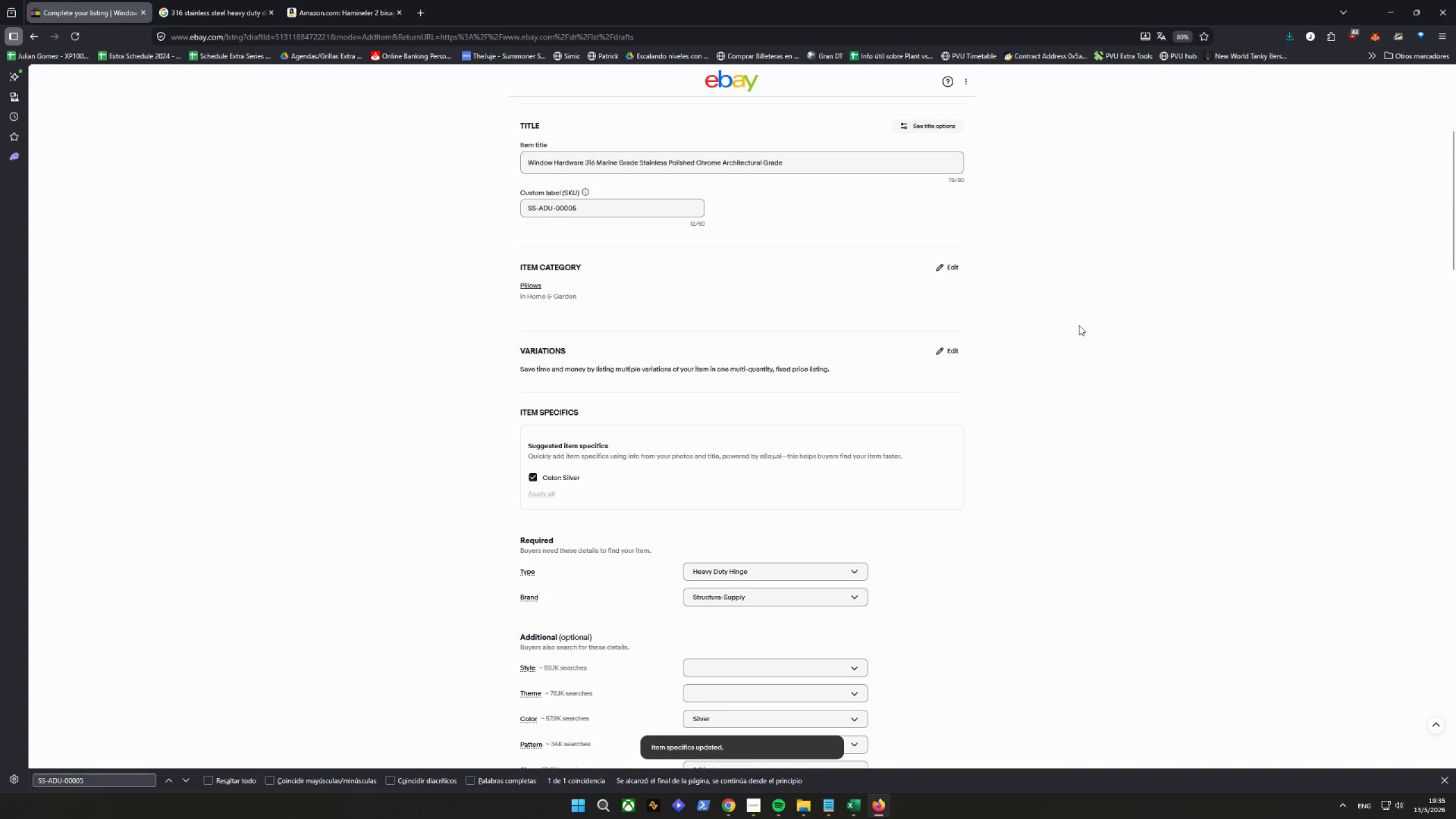 
scroll: coordinate [1081, 326], scroll_direction: down, amount: 7.0
 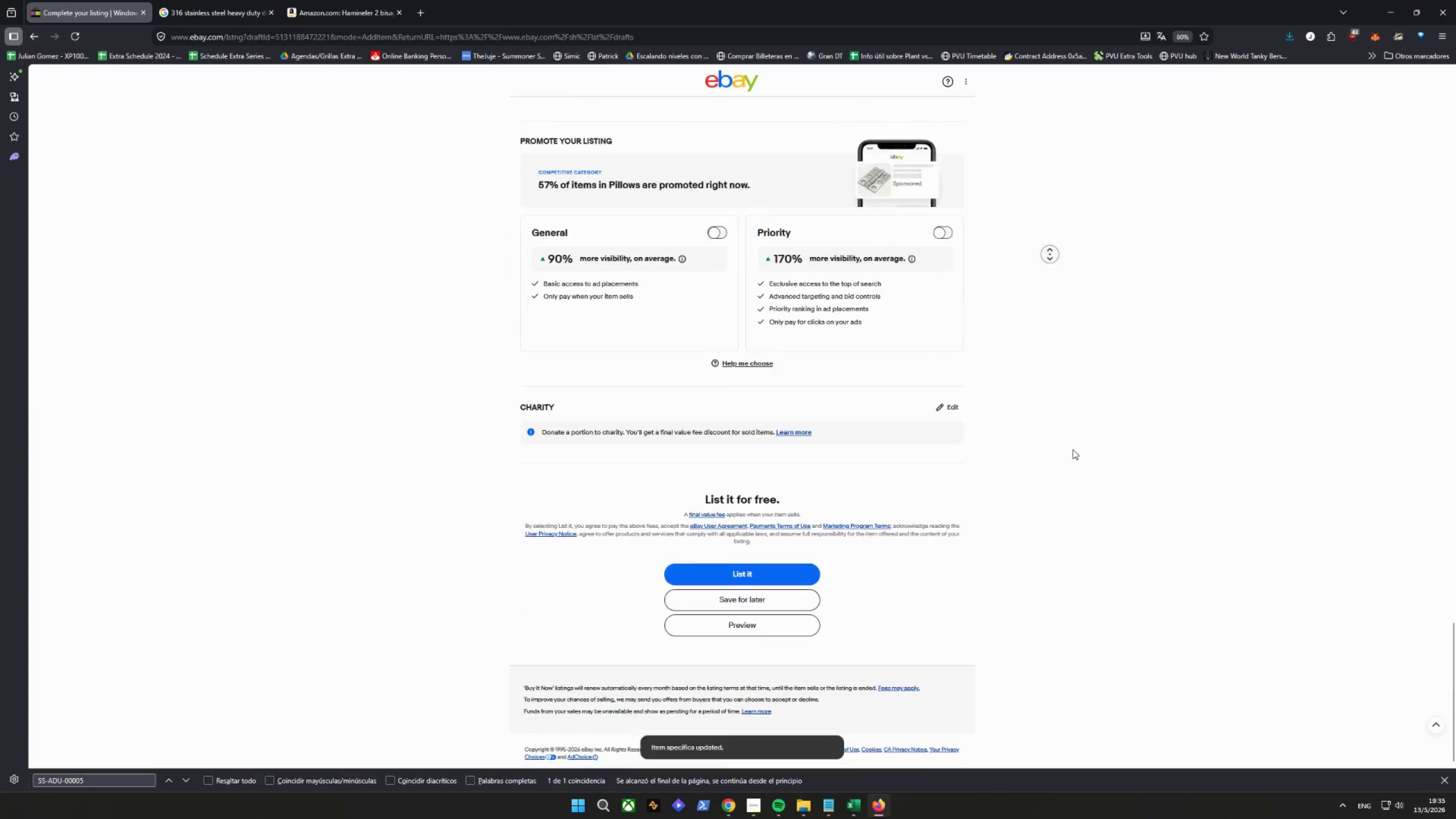 
left_click([752, 627])
 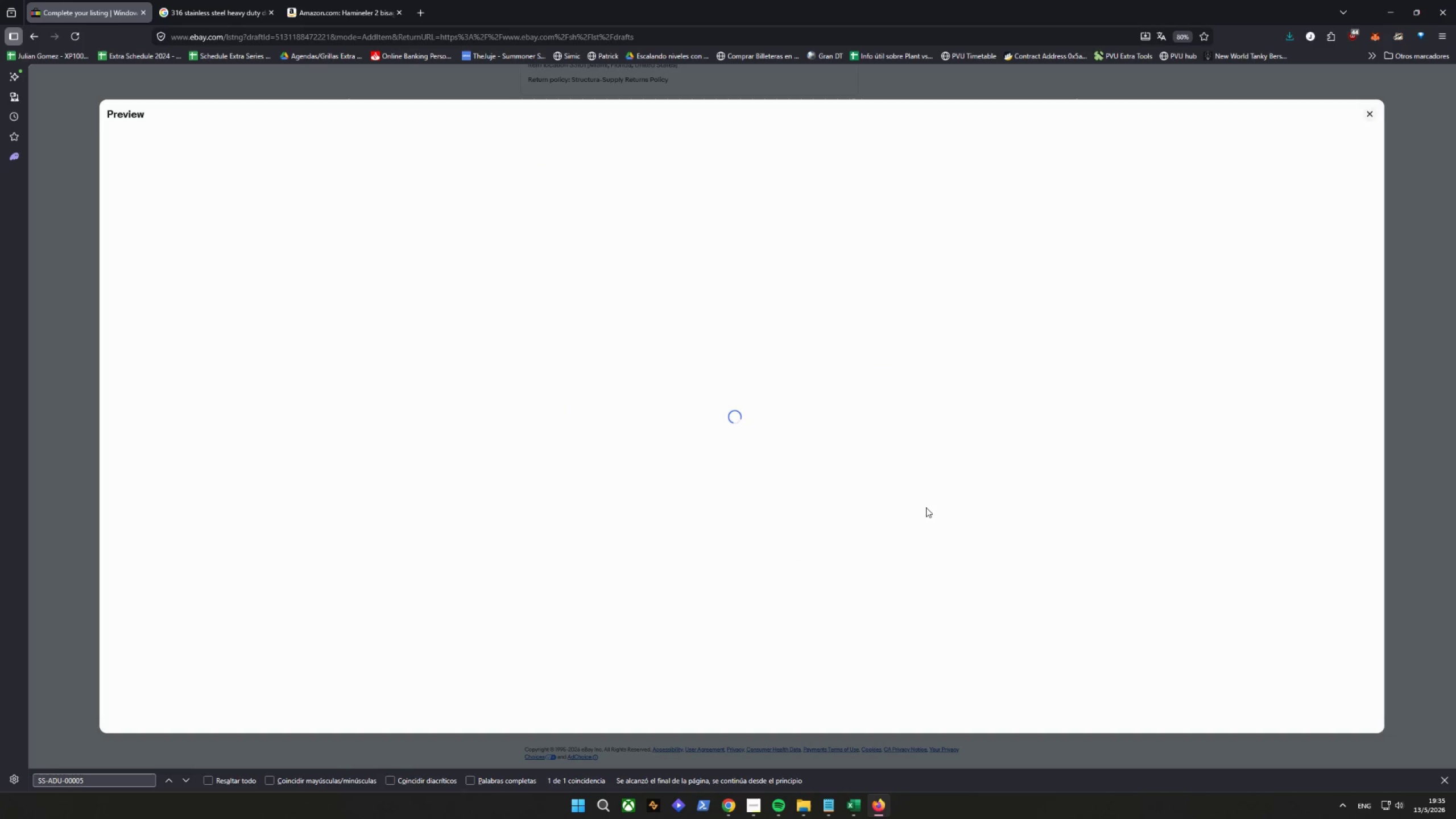 
wait(7.77)
 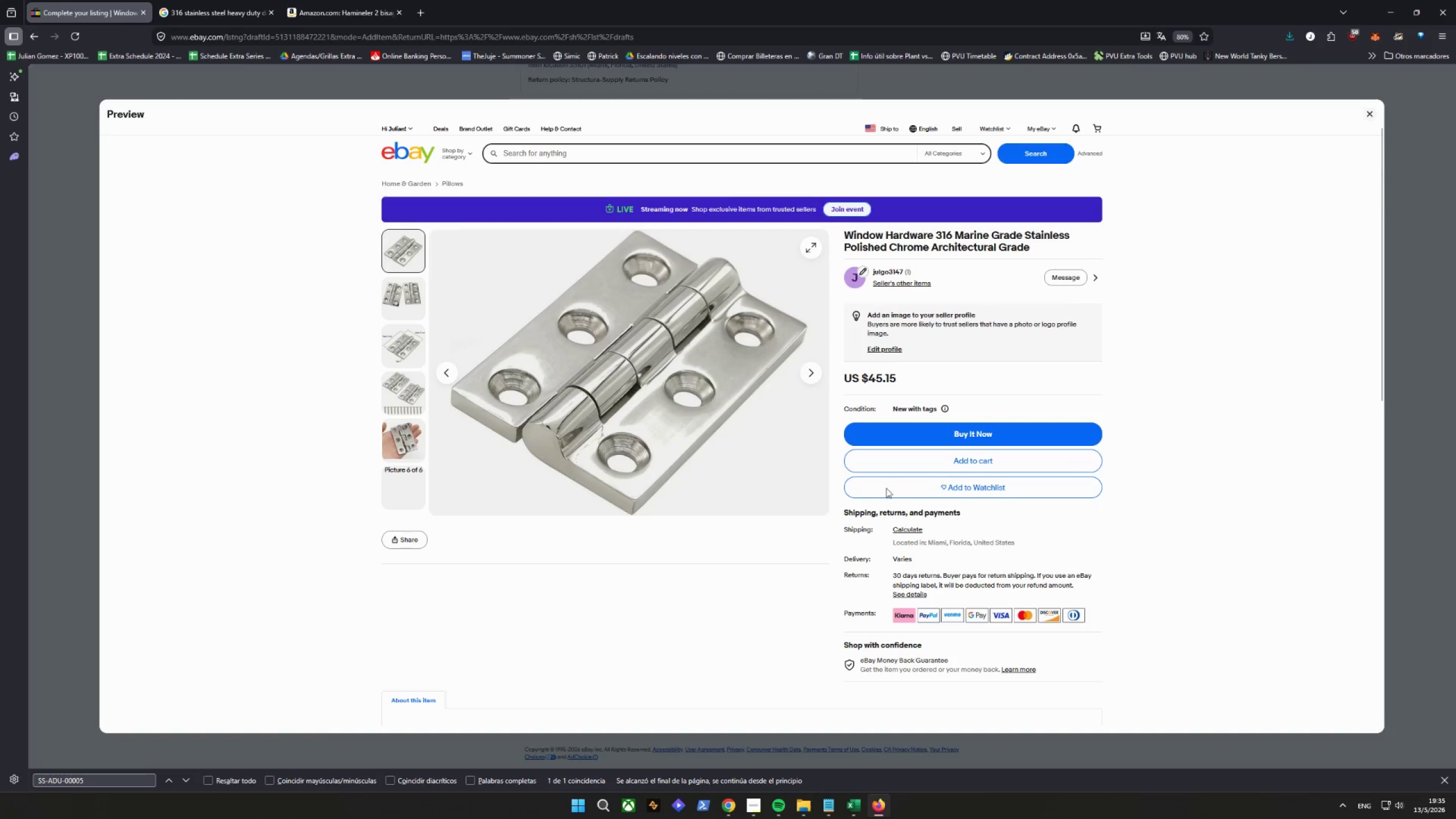 
key(Control+Shift+C)
 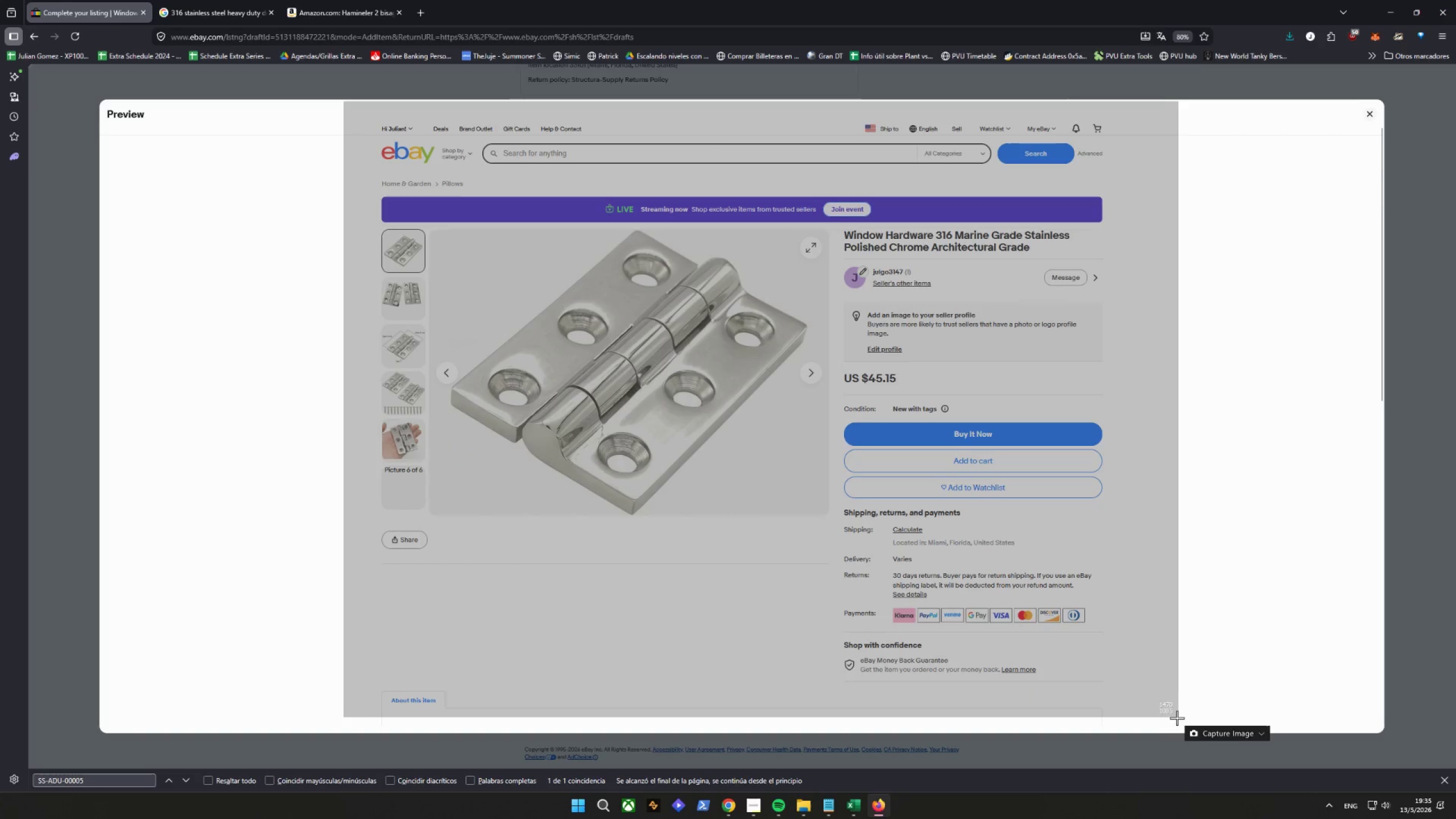 
key(Alt+AltLeft)
 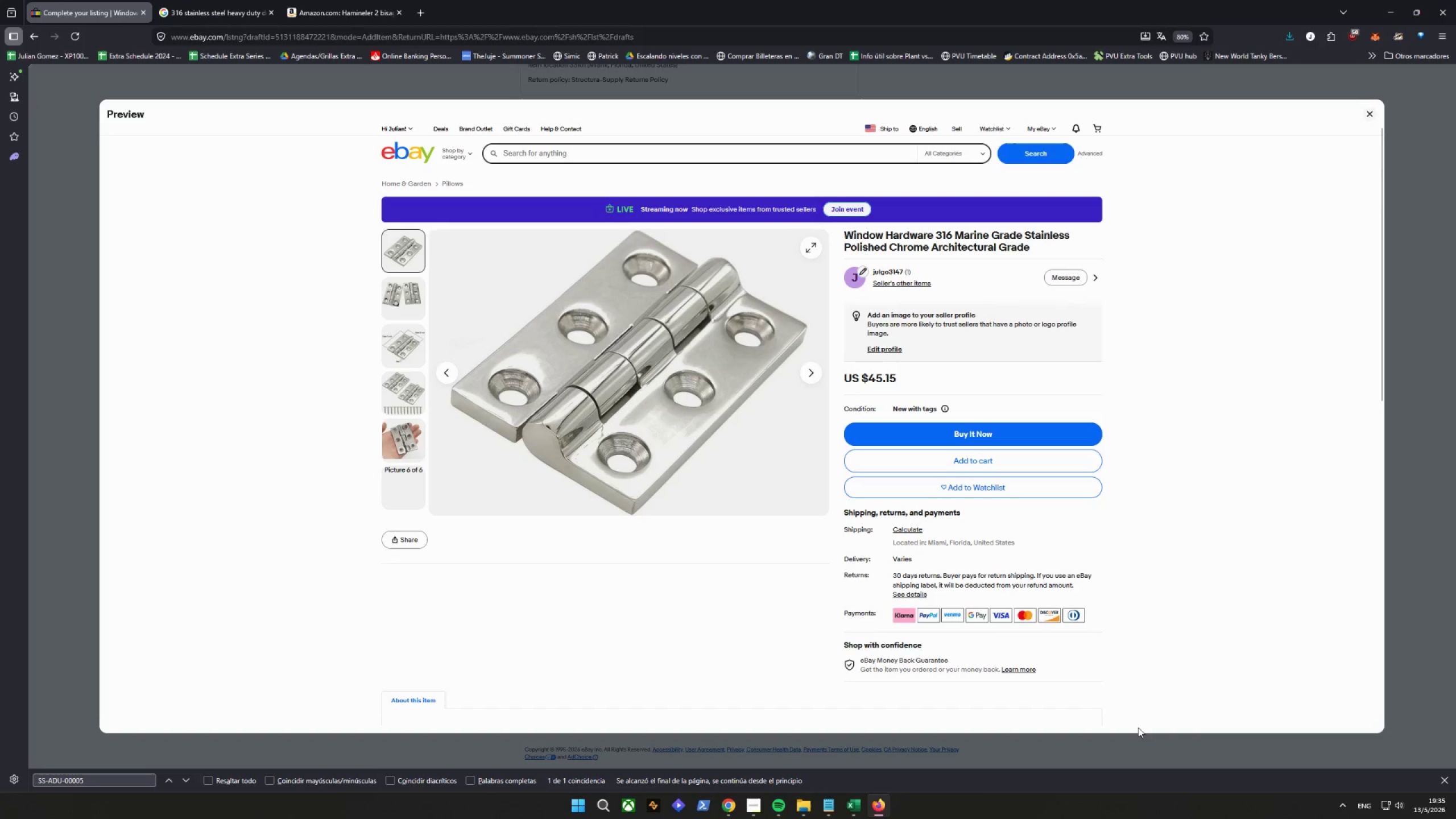 
key(Alt+D)
 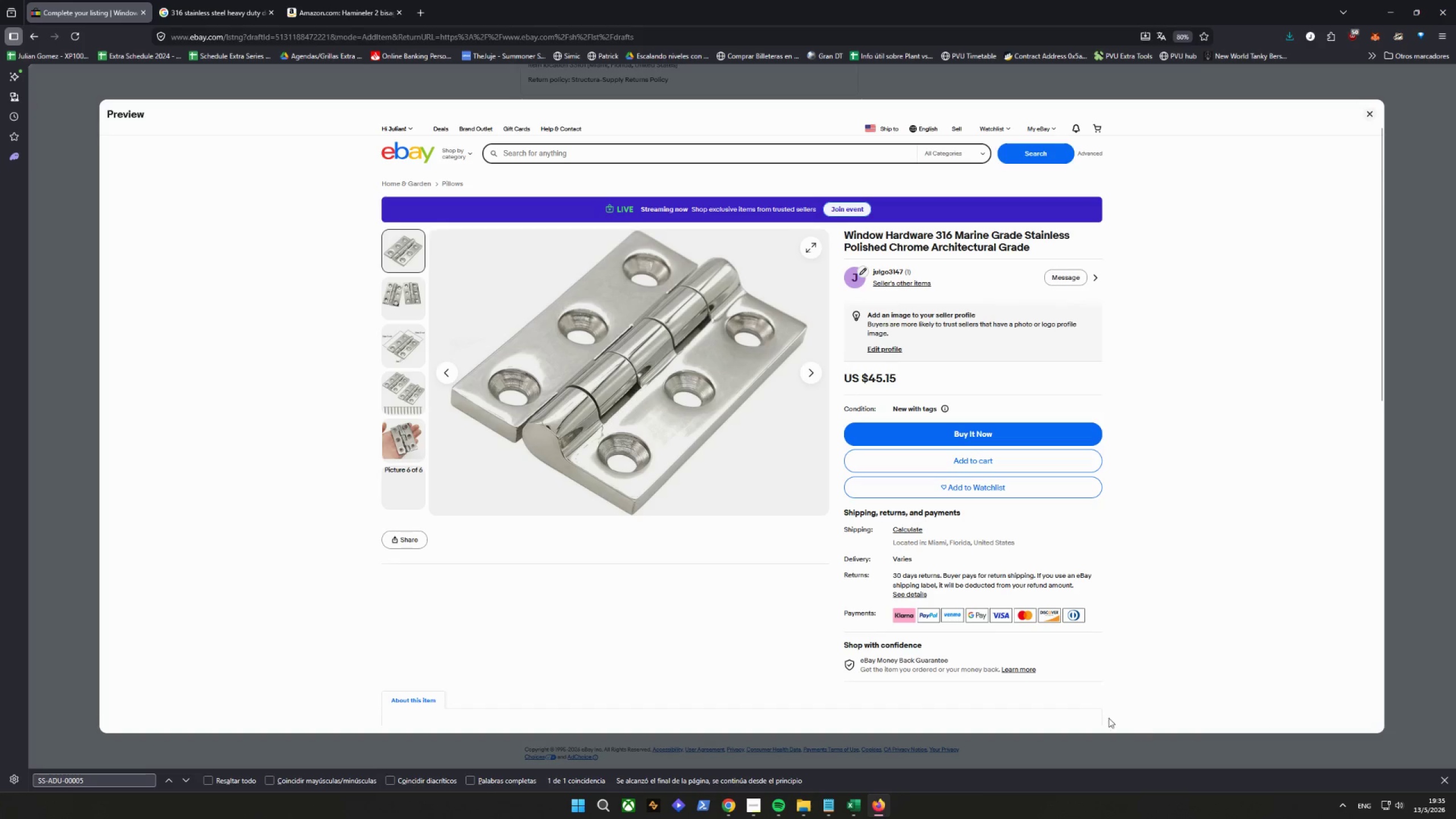 
key(Alt+AltLeft)
 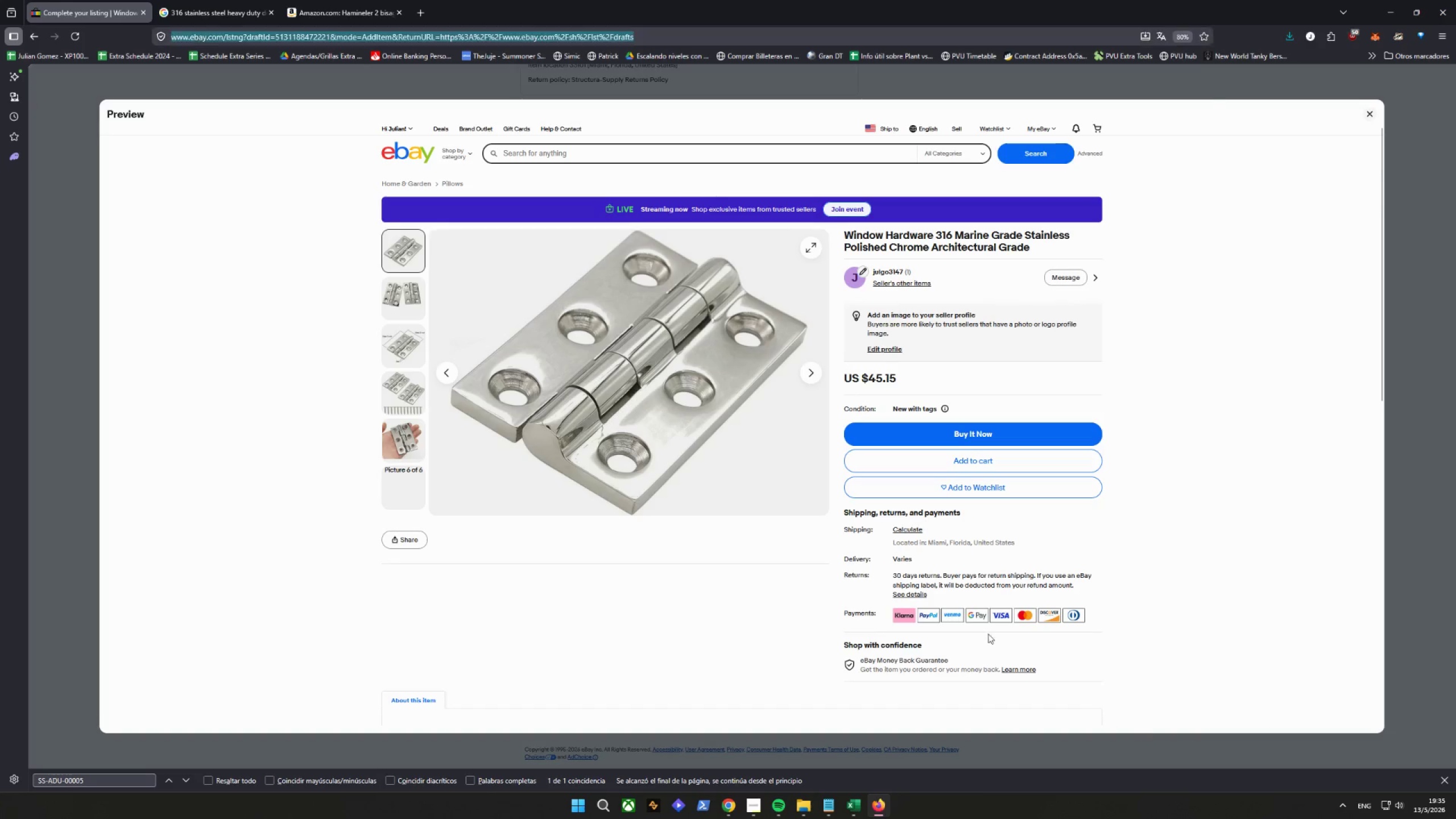 
key(Alt+D)
 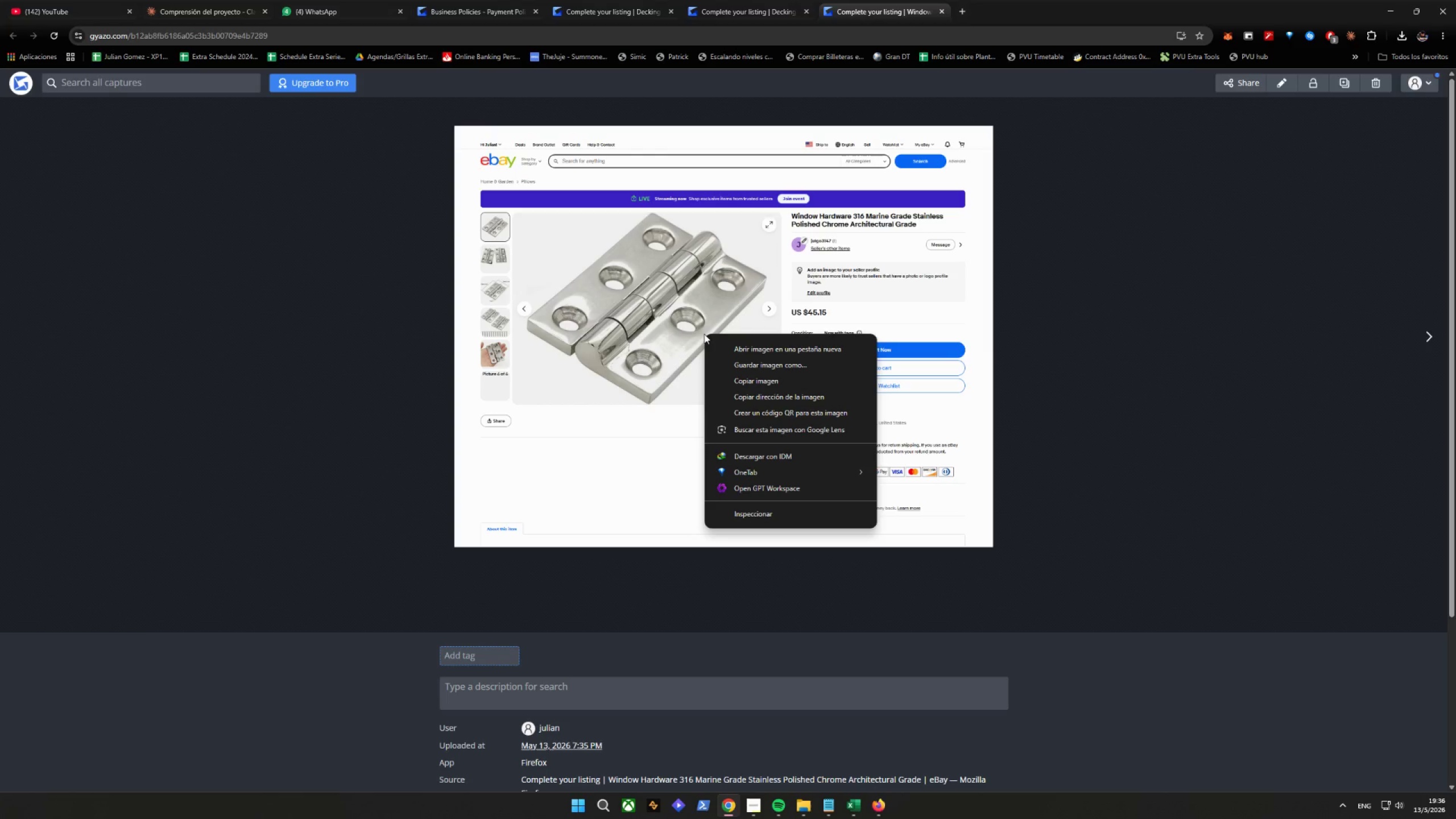 
wait(14.45)
 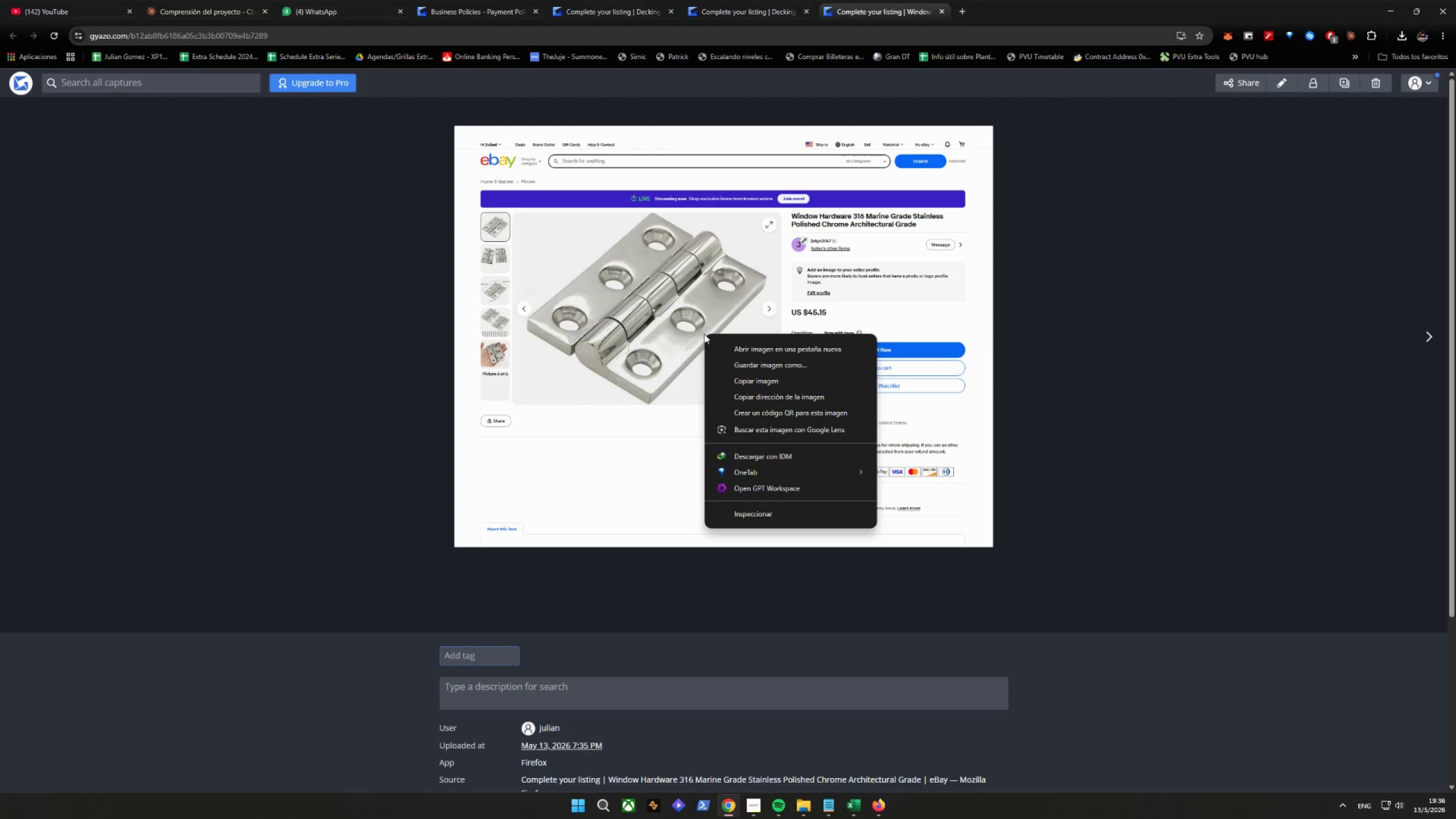 
type(draft list 4 title)
 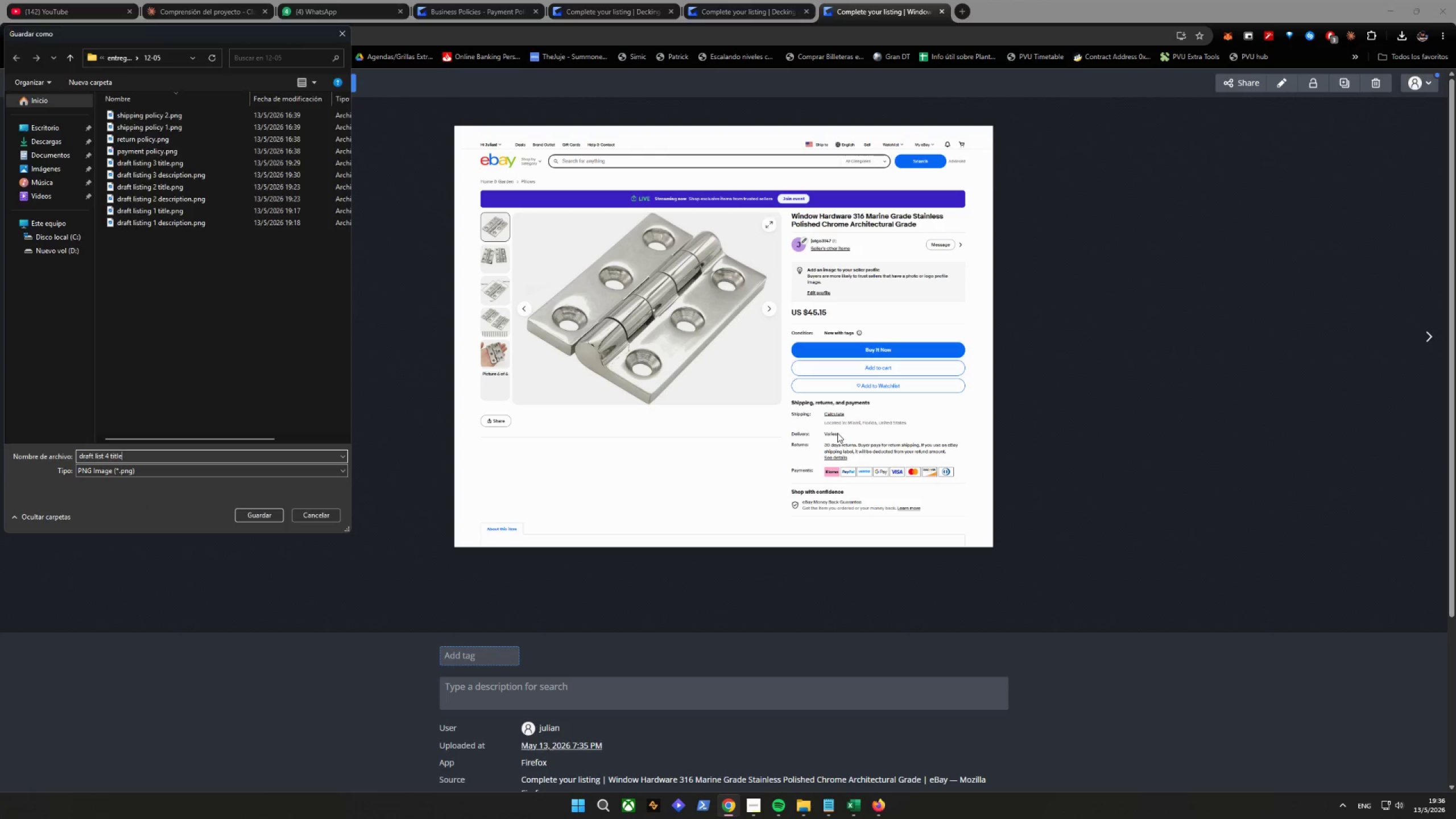 
key(Enter)
 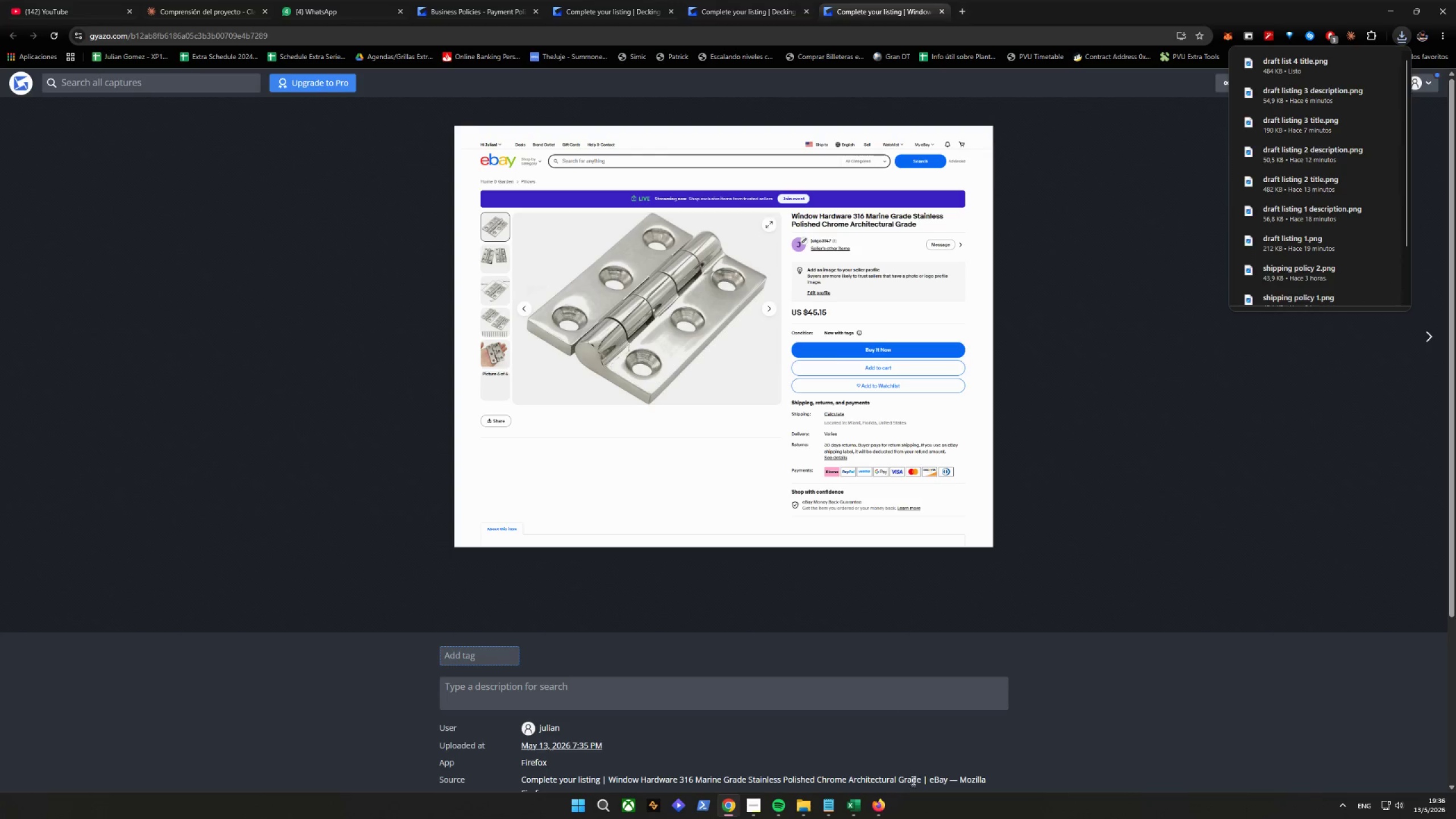 
left_click([886, 808])
 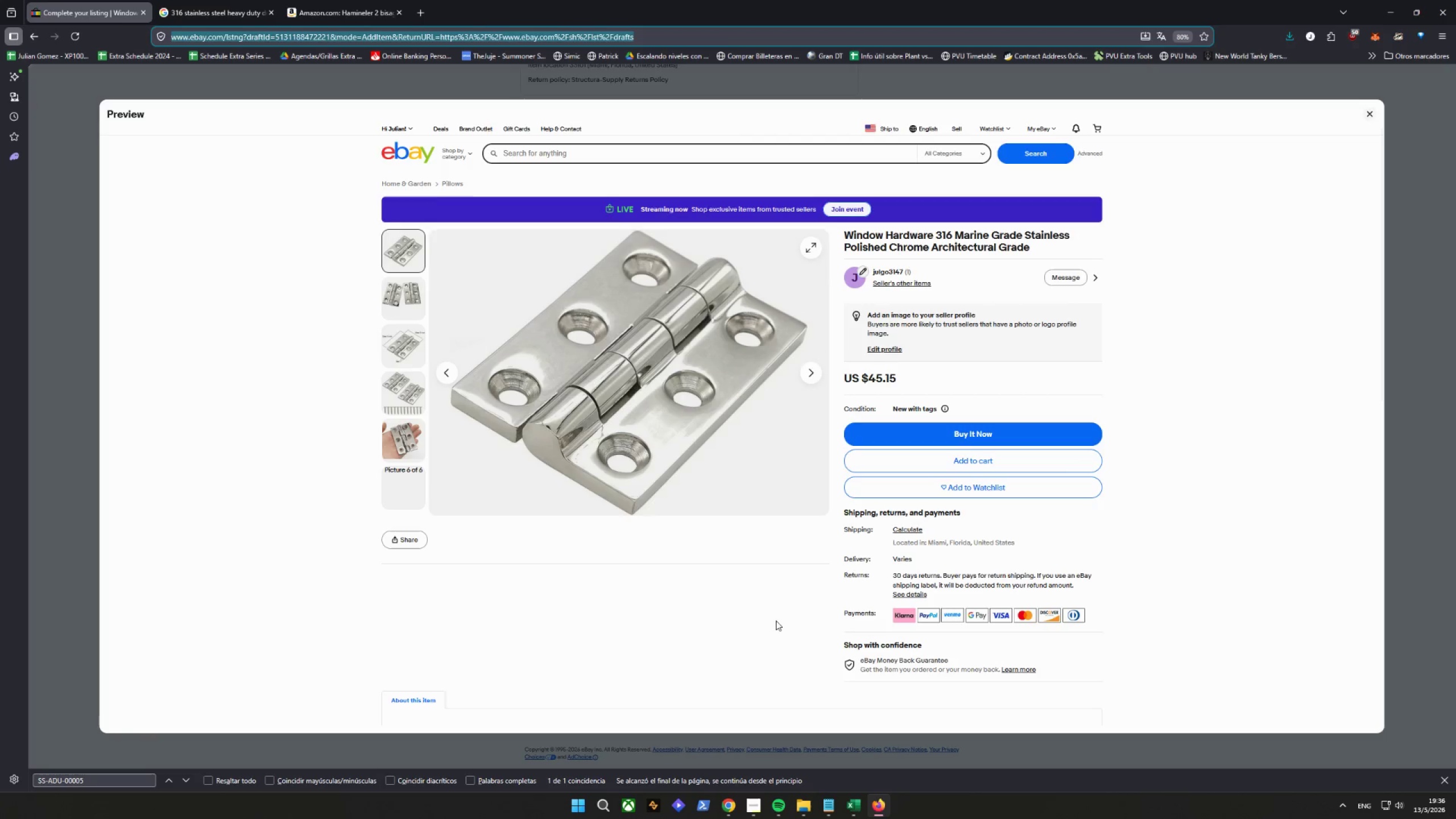 
scroll: coordinate [743, 493], scroll_direction: down, amount: 12.0
 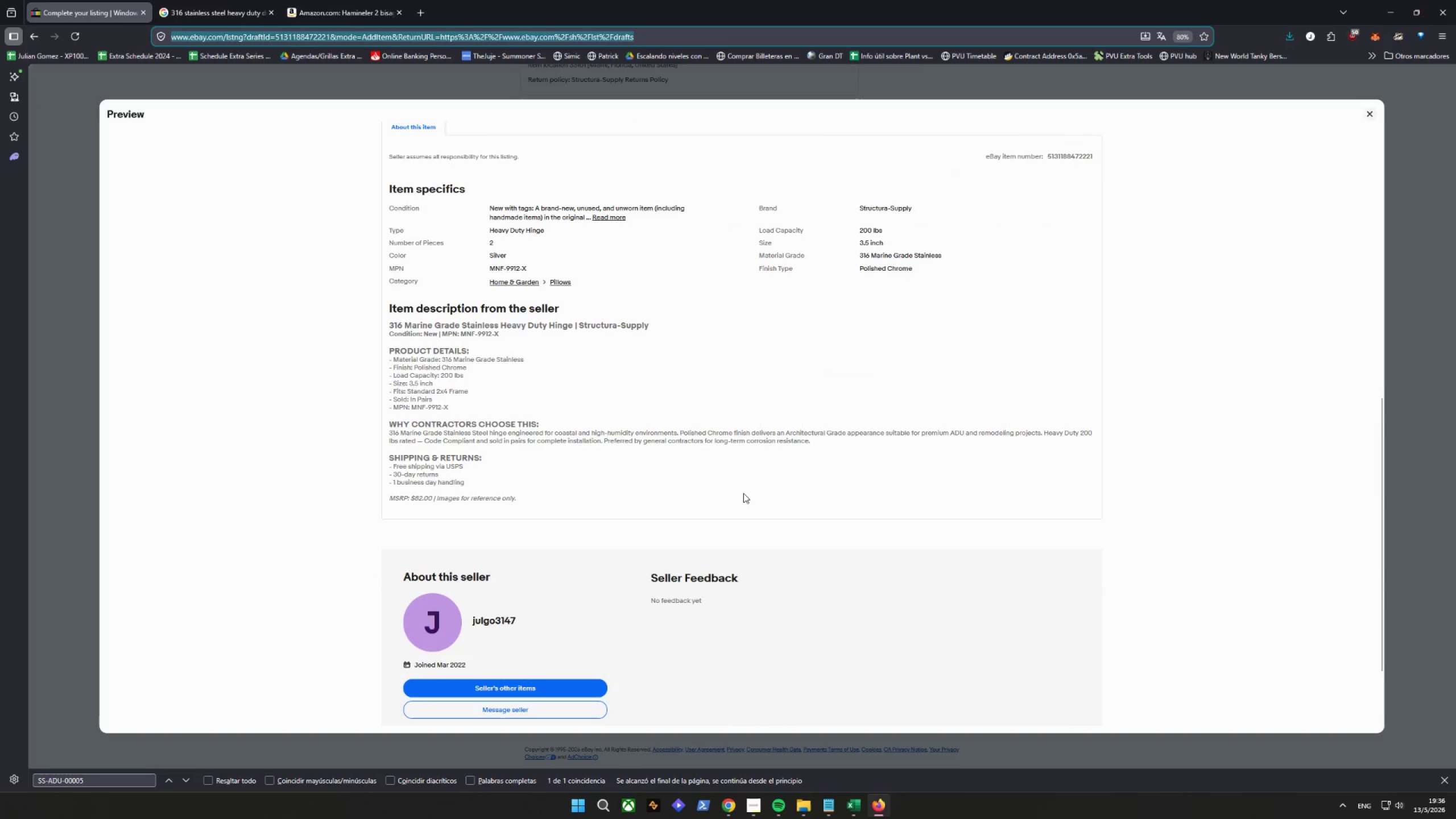 
scroll: coordinate [743, 493], scroll_direction: up, amount: 14.0
 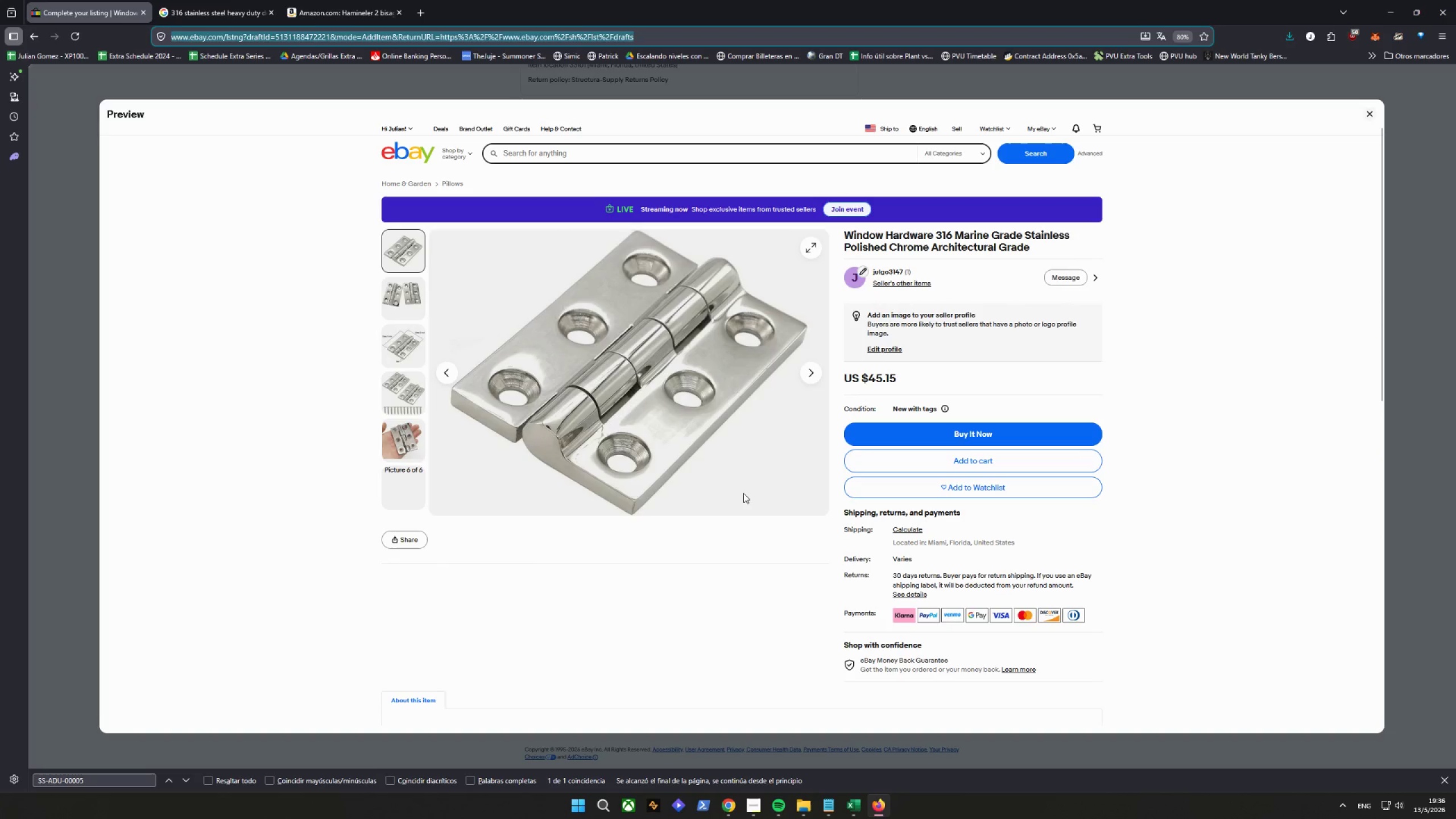 
scroll: coordinate [743, 493], scroll_direction: down, amount: 12.0
 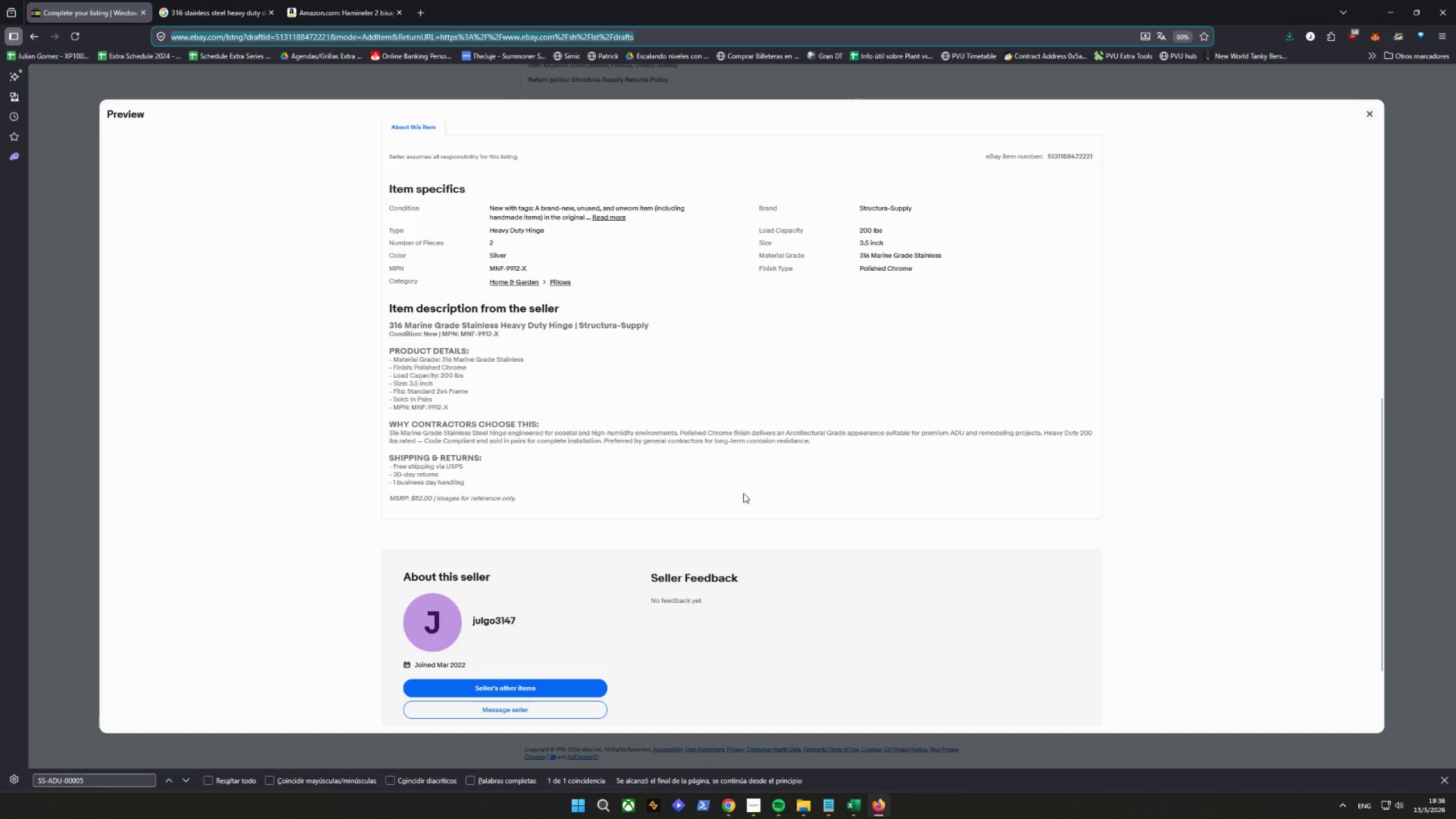 
hold_key(key=ControlLeft, duration=0.44)
 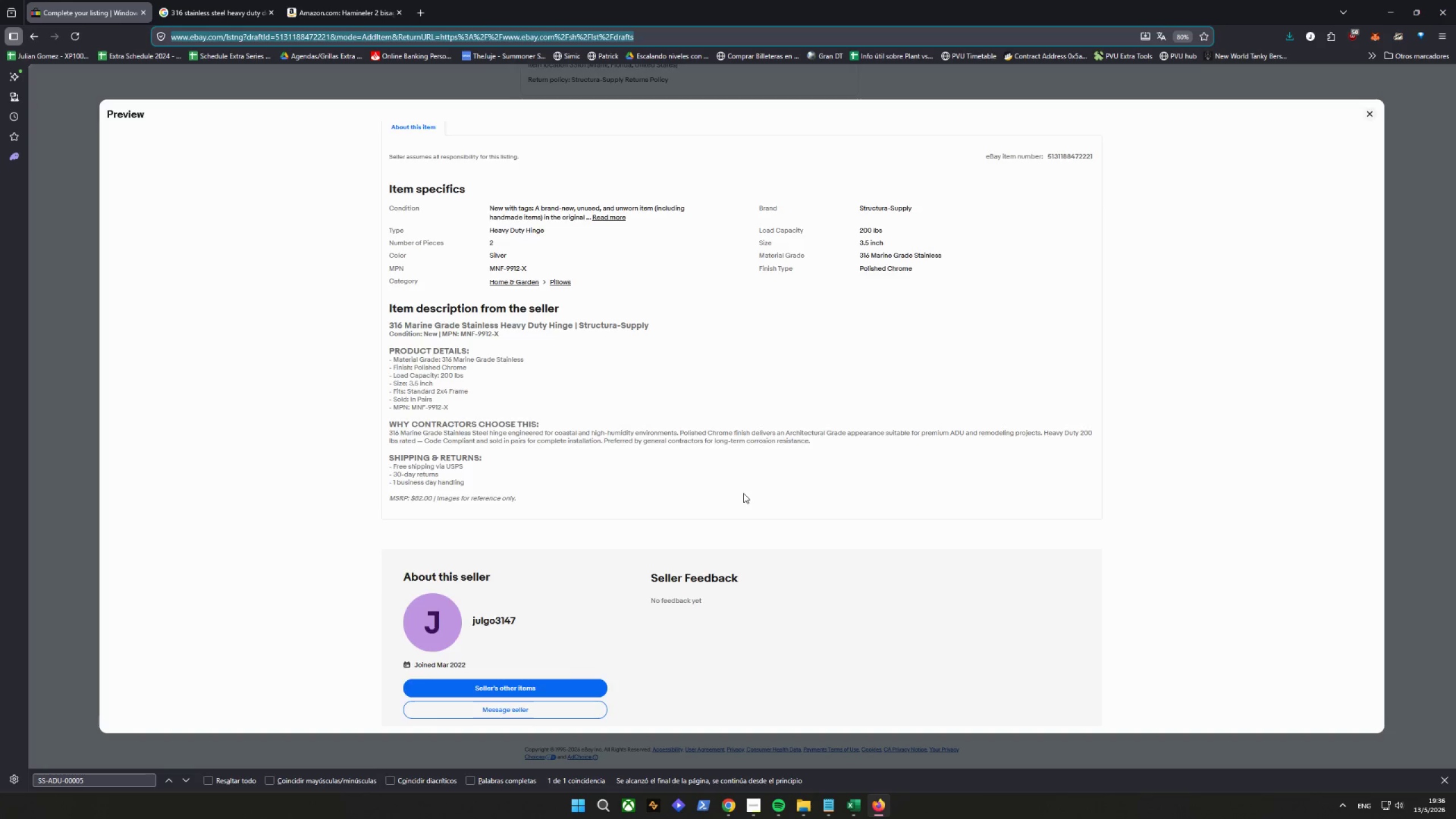 
scroll: coordinate [743, 493], scroll_direction: up, amount: 1.0
 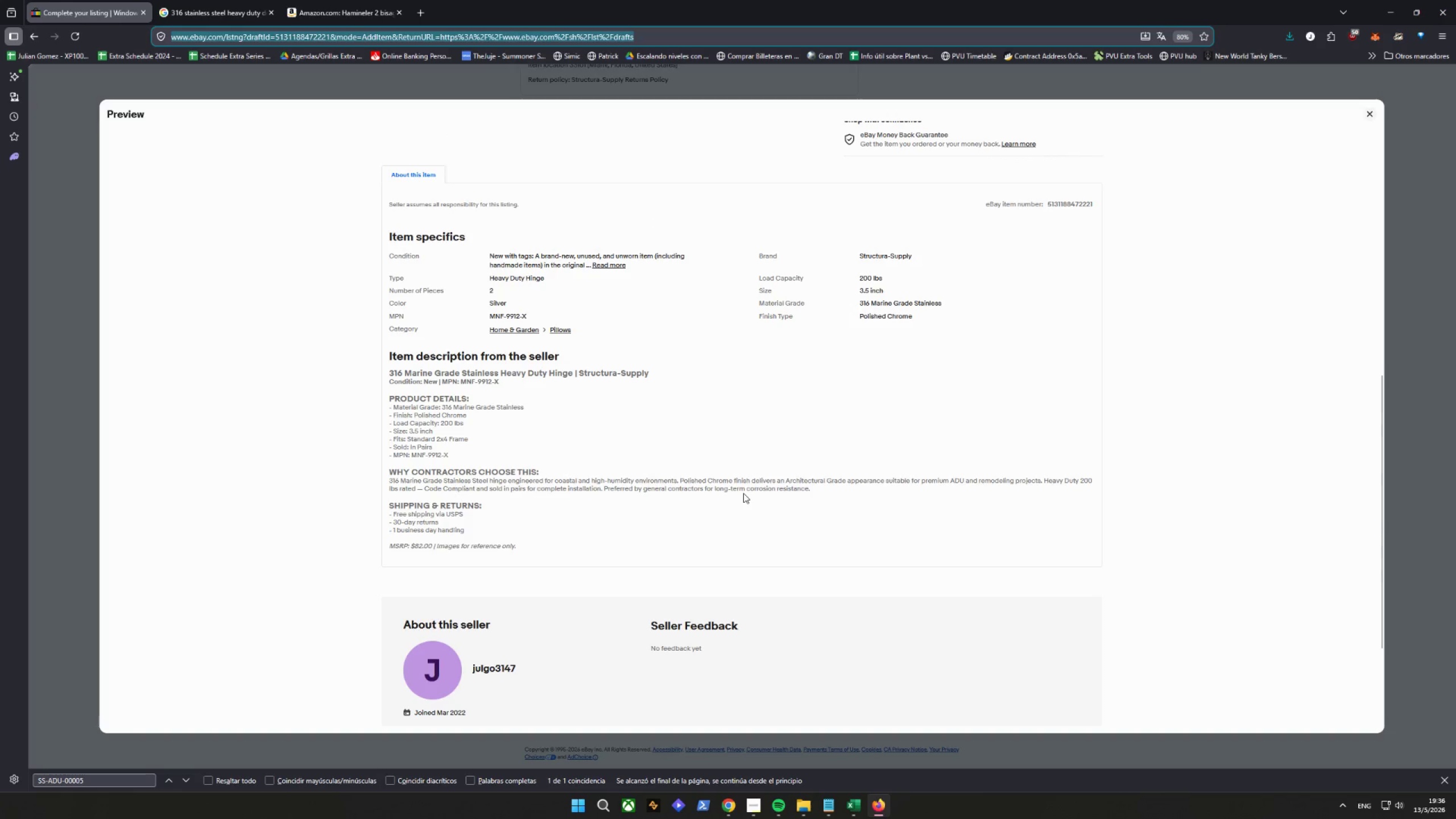 
key(Control+Shift+C)
 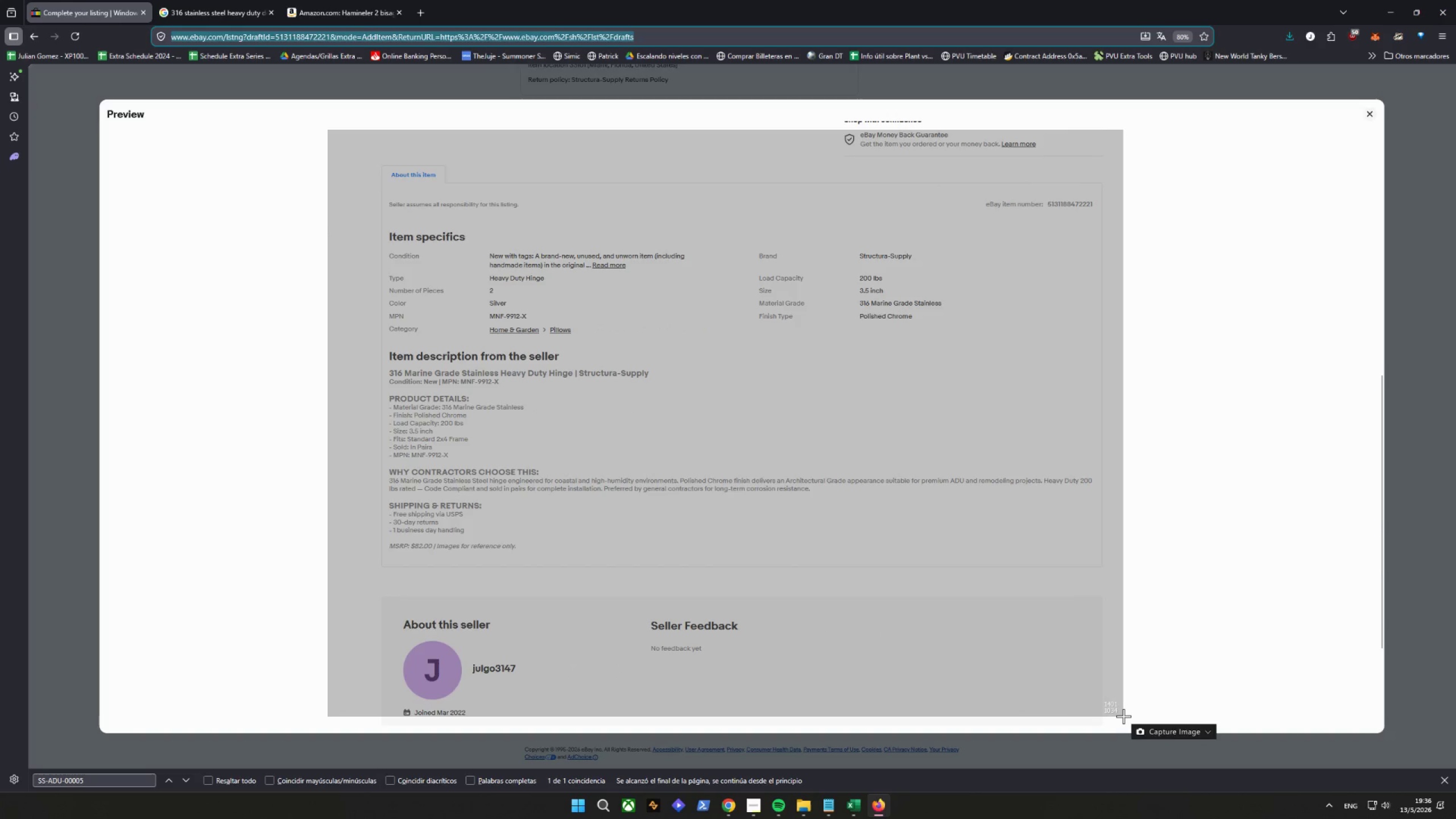 
key(Alt+AltLeft)
 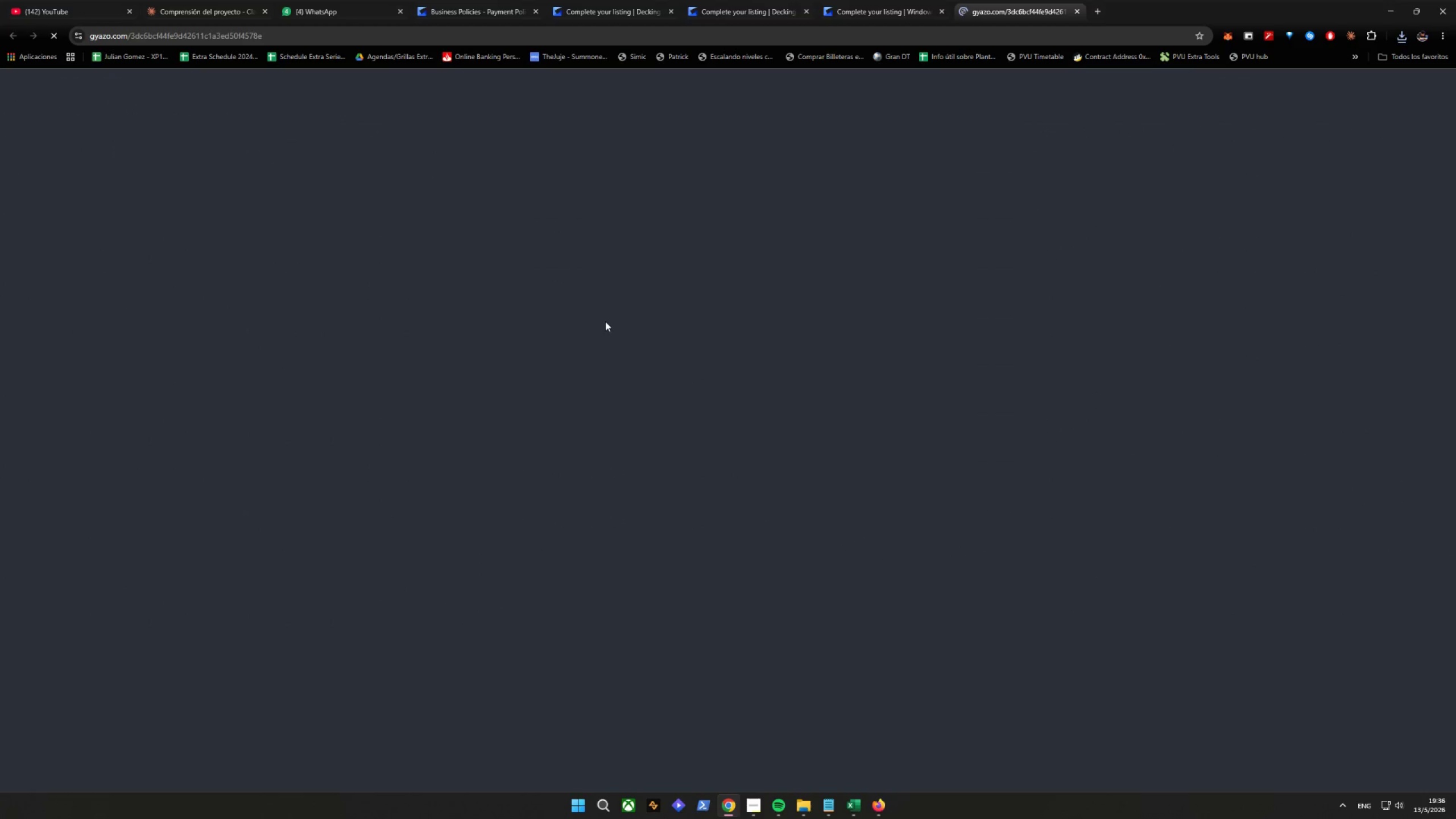 
key(Alt+D)
 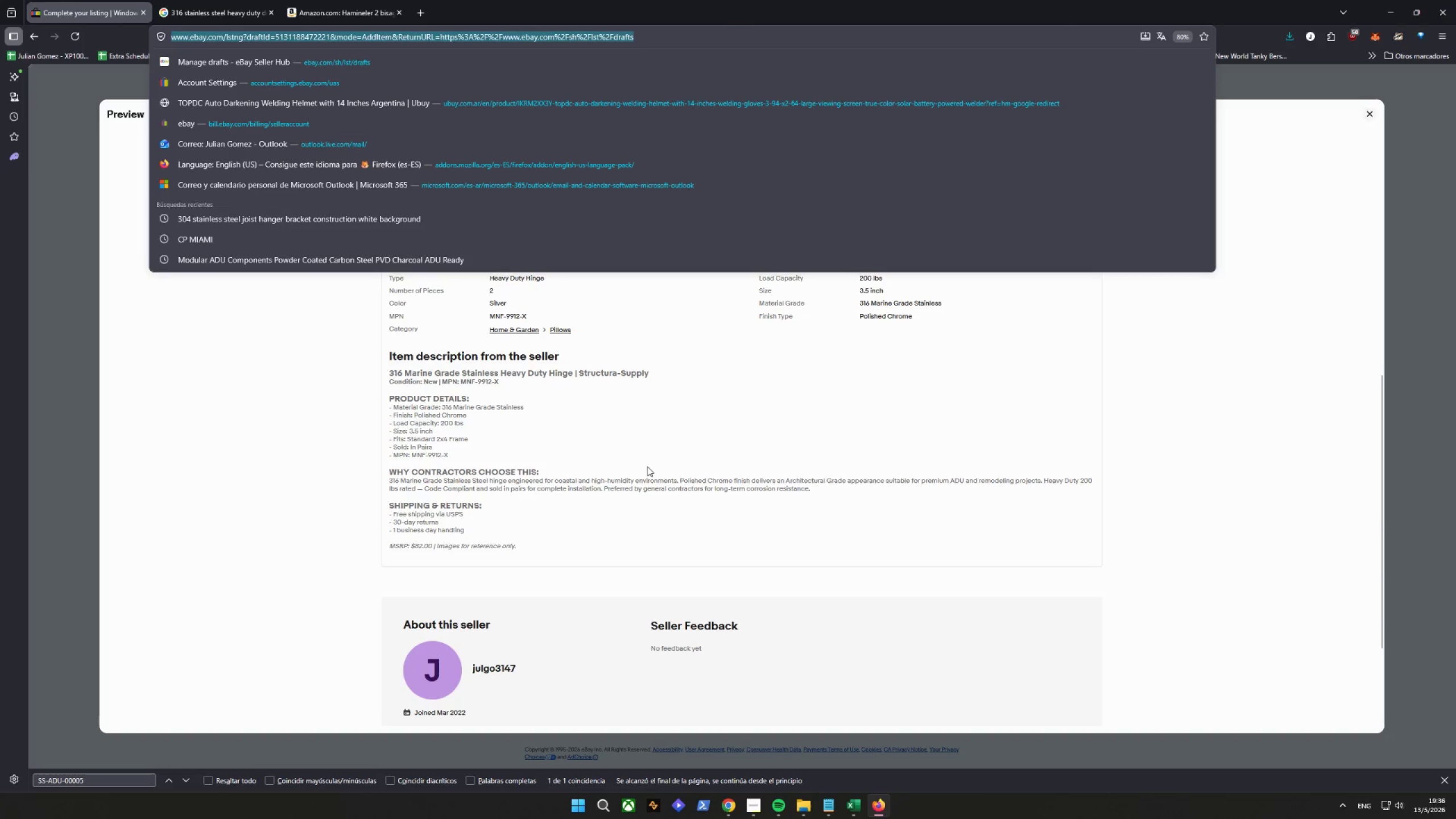 
right_click([619, 301])
 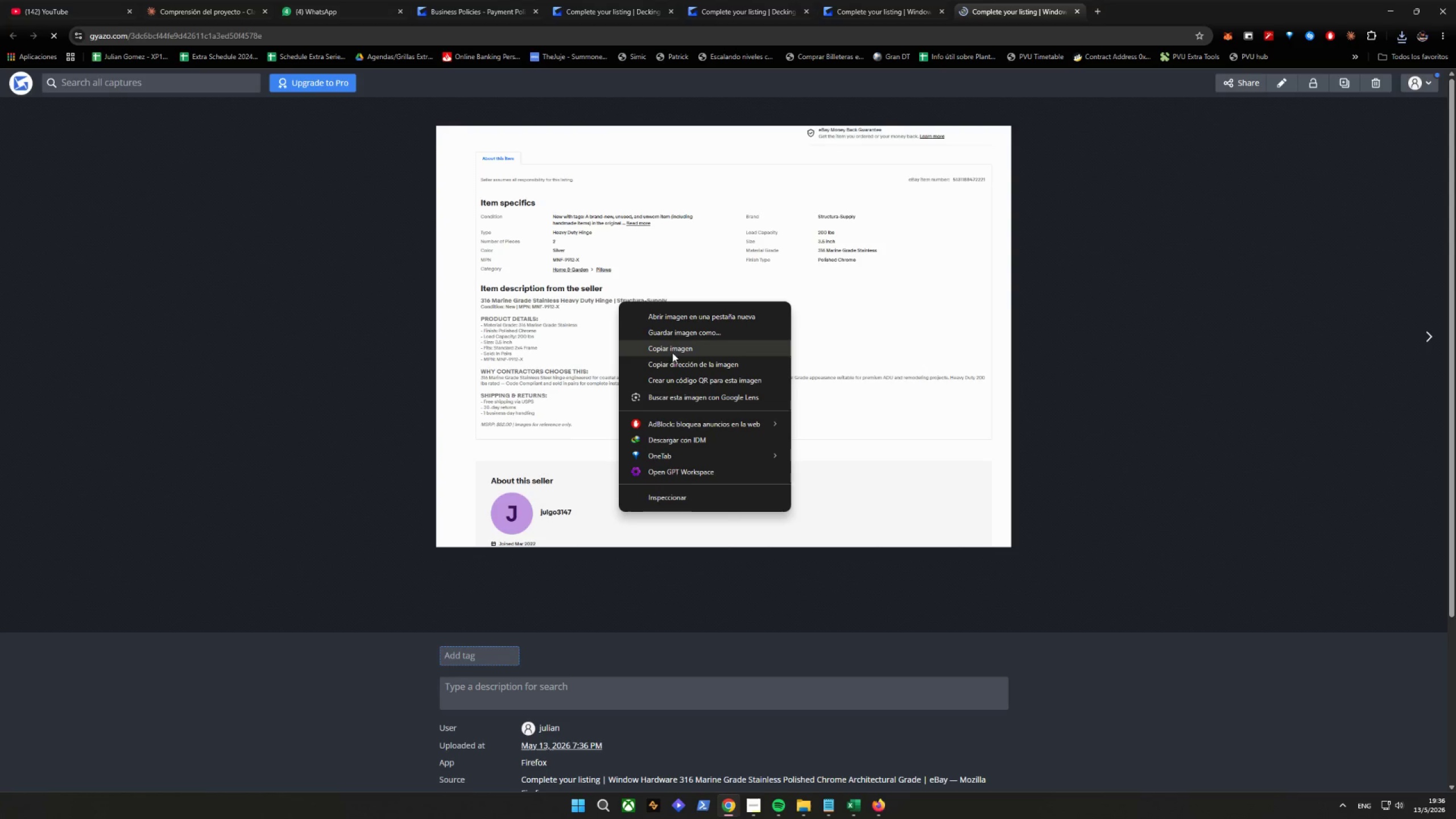 
left_click([668, 337])
 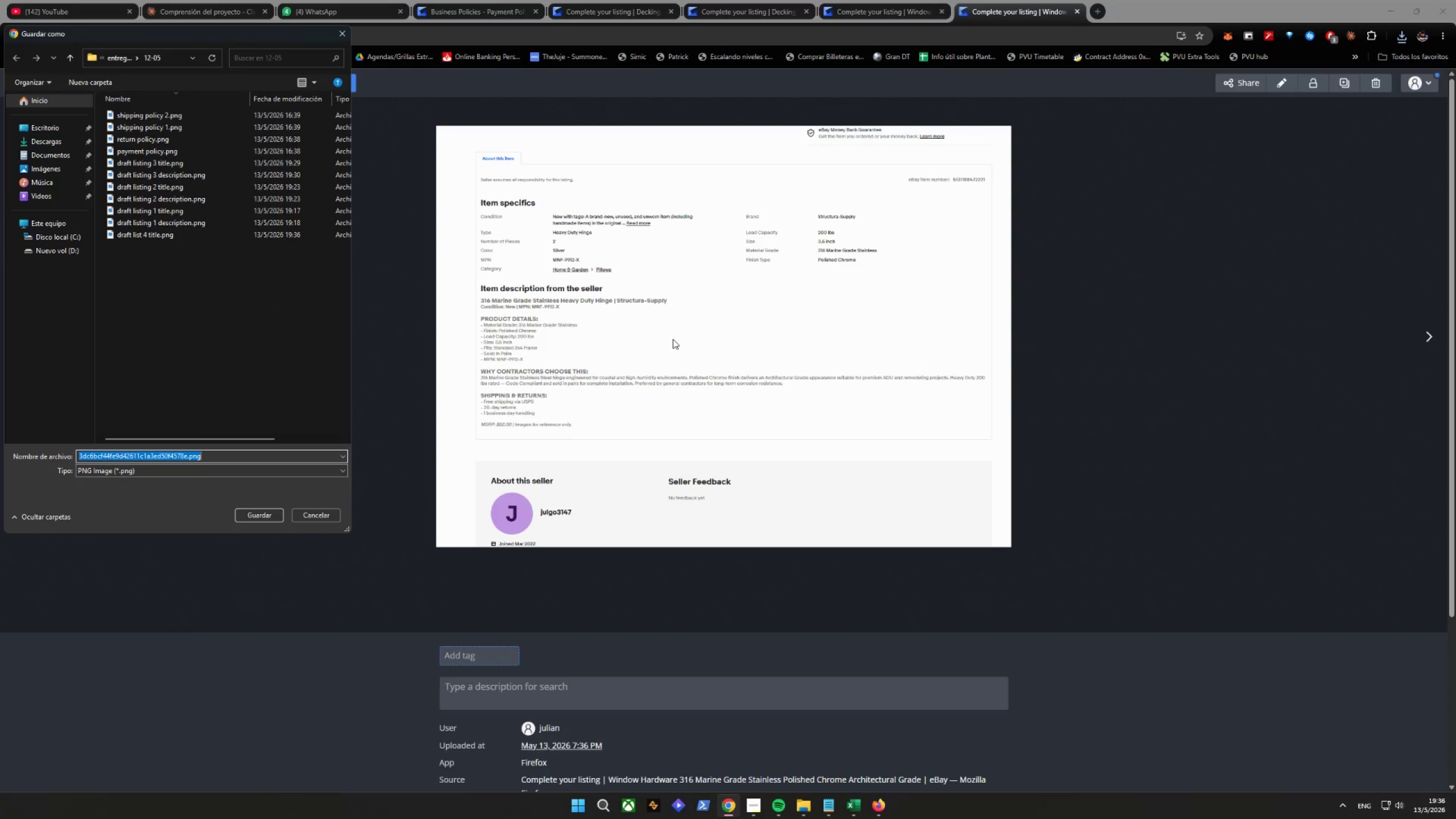 
type(draft list 4 descrtio)
key(Backspace)
key(Backspace)
type(o)
key(Backspace)
key(Backspace)
type(iption)
 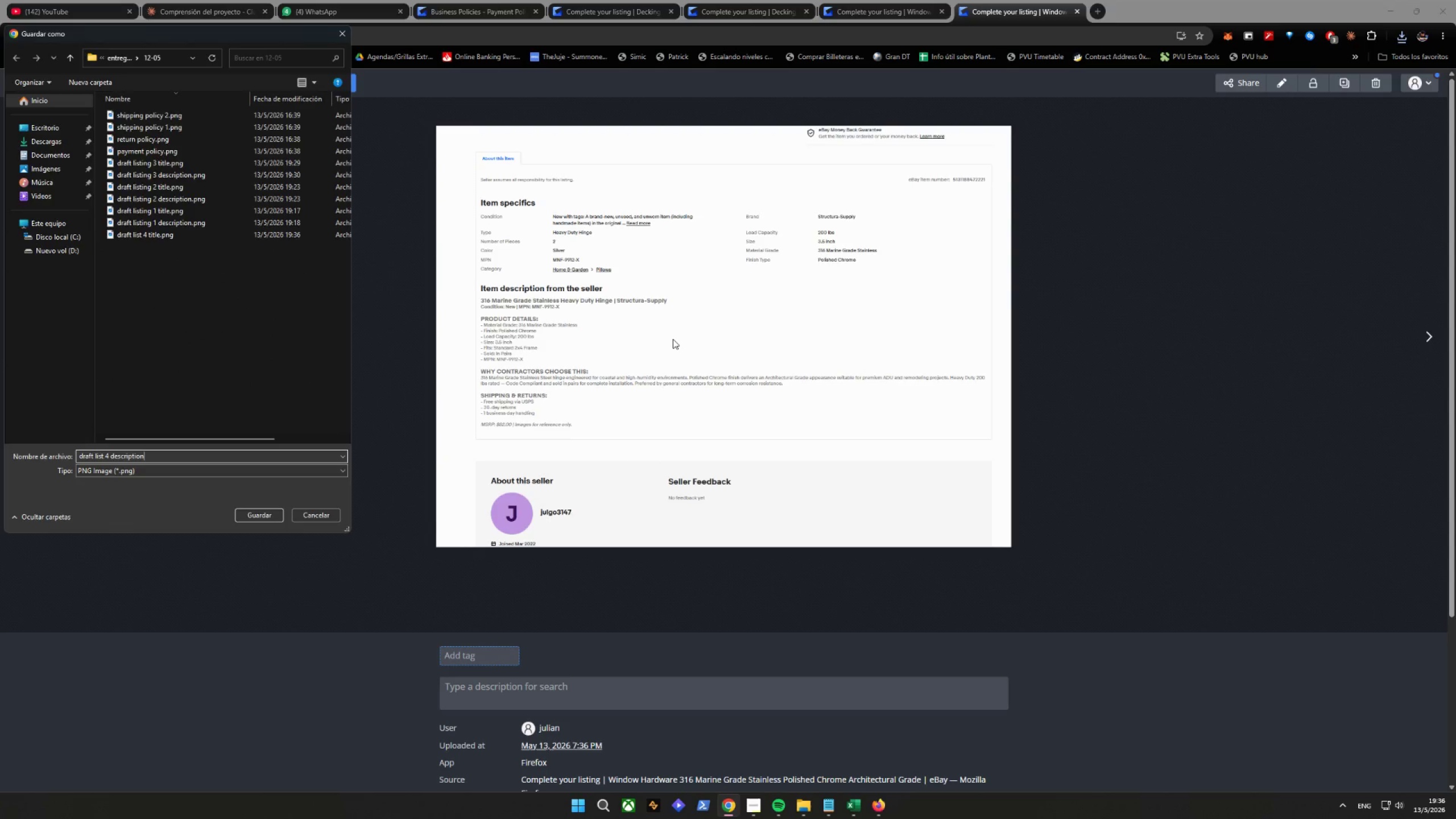 
key(Enter)
 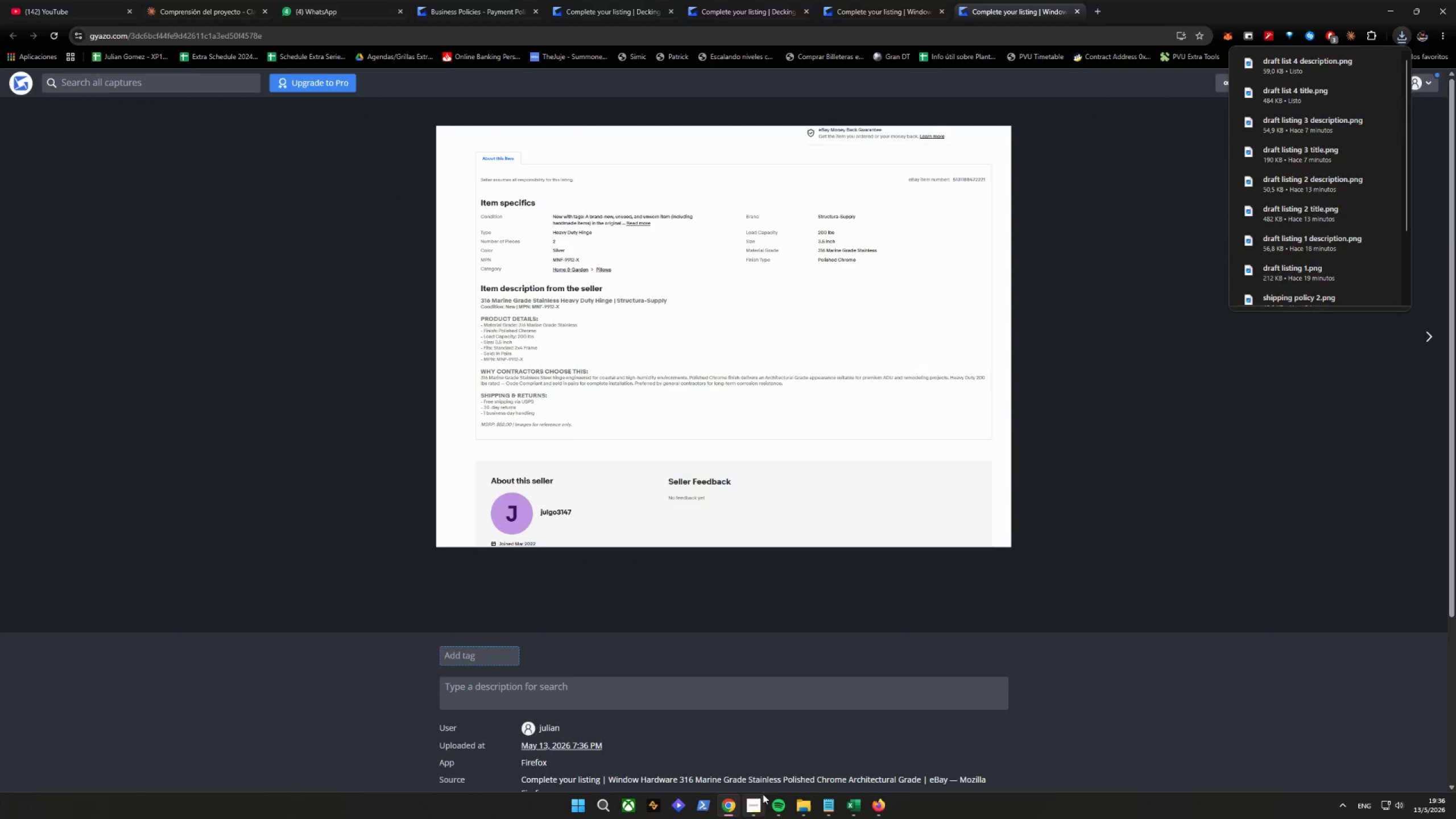 
left_click([888, 808])
 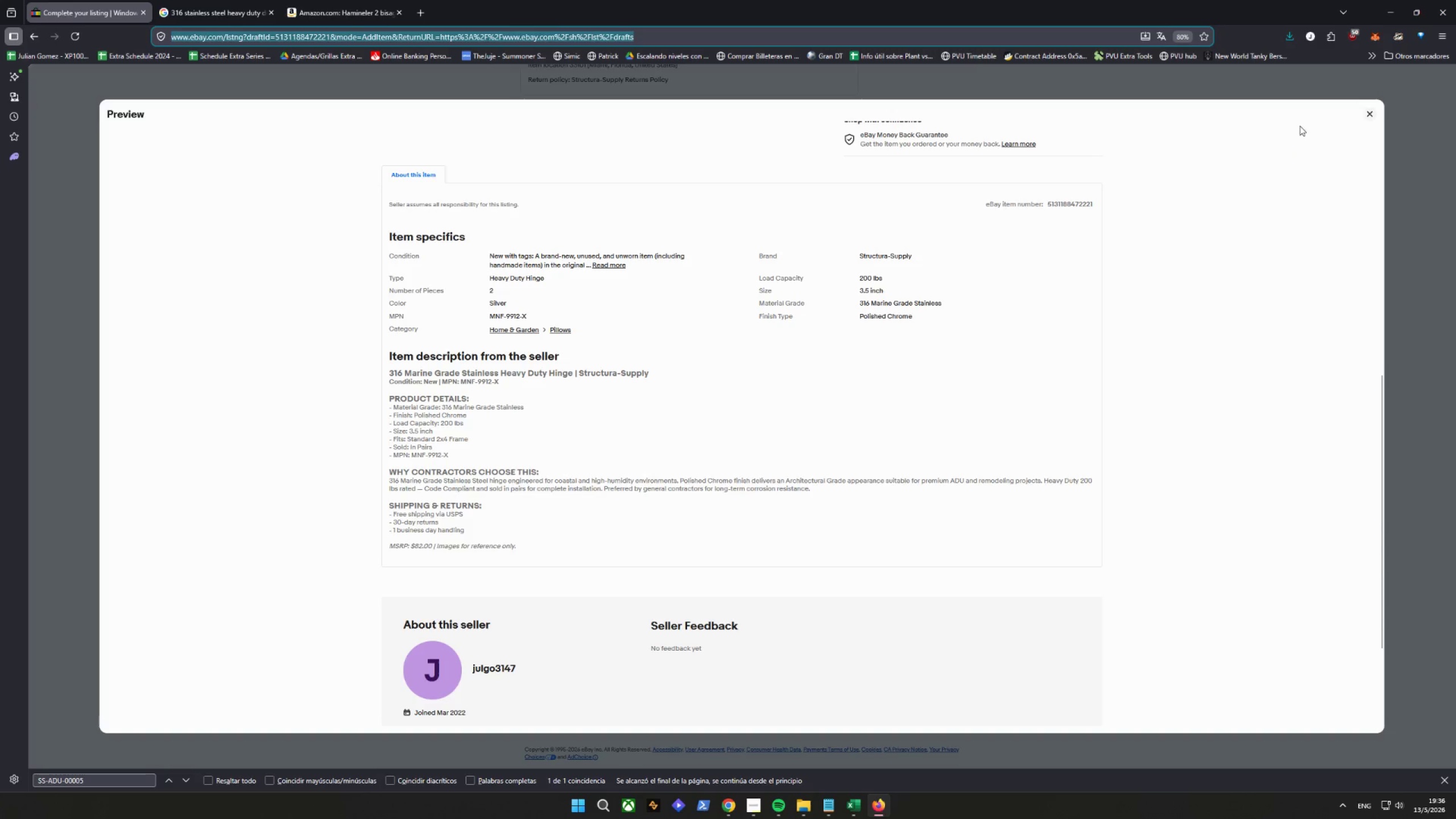 
left_click([1367, 115])
 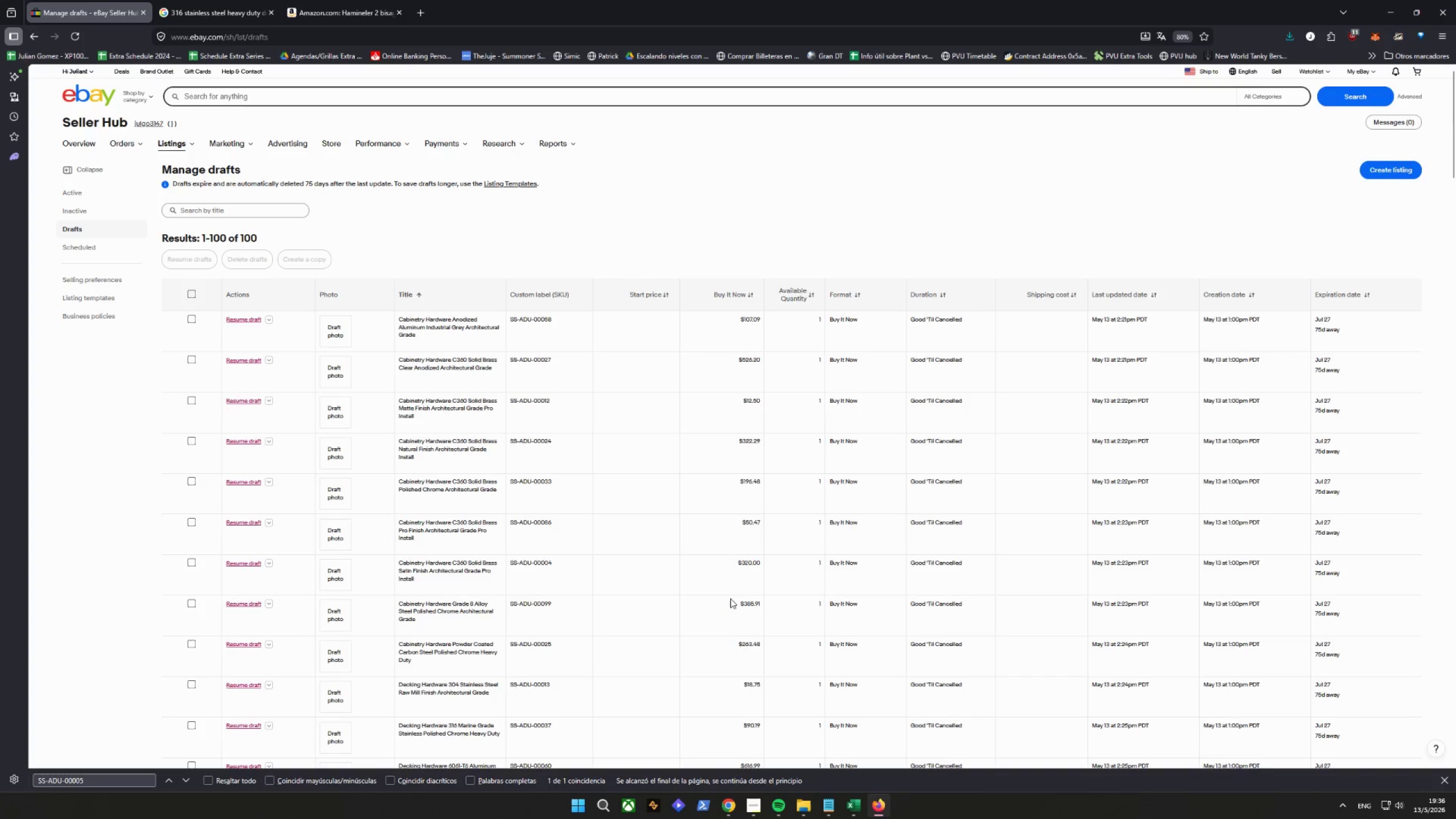 
wait(14.62)
 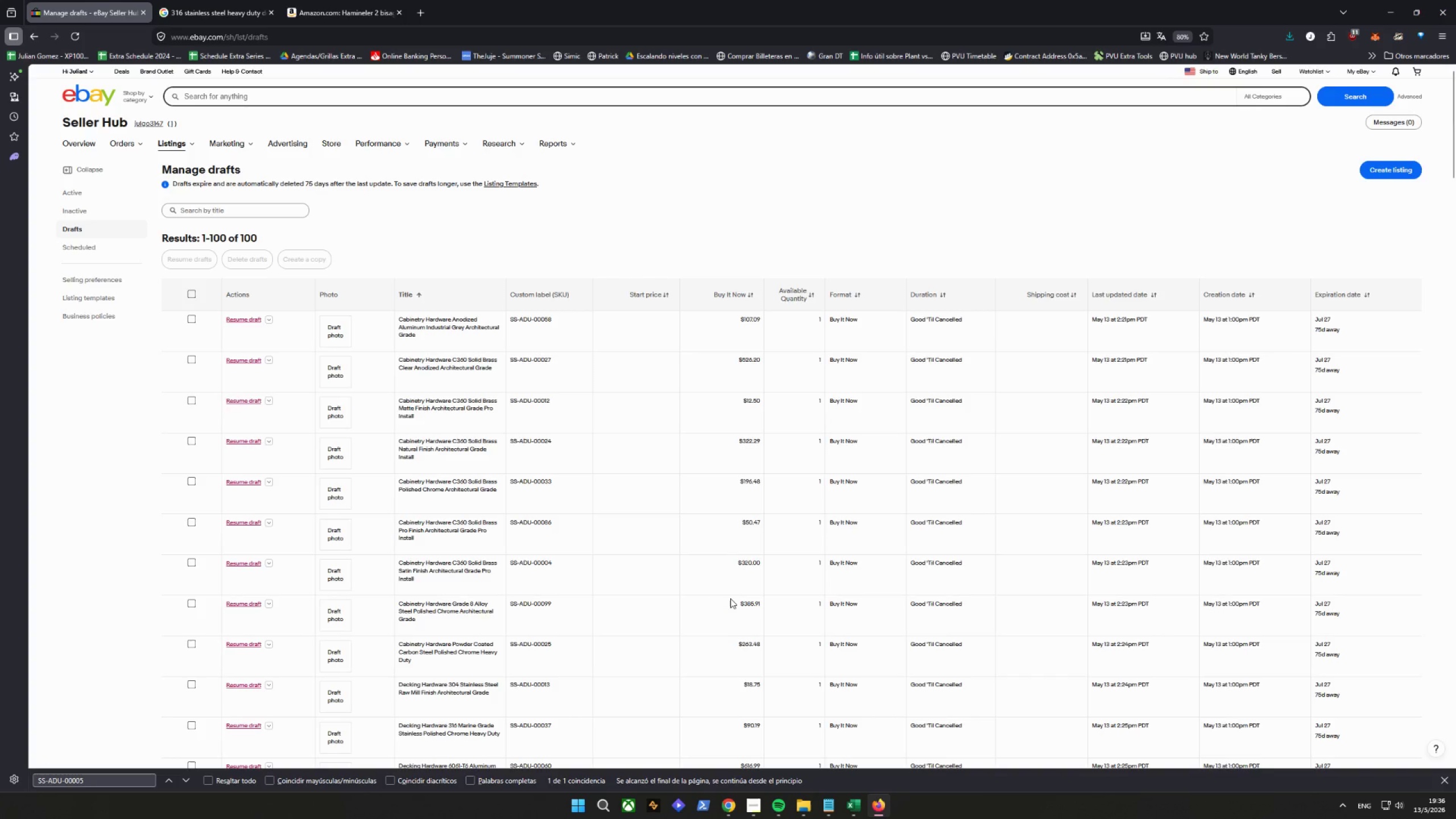 
left_click_drag(start_coordinate=[109, 773], to_coordinate=[109, 769])
 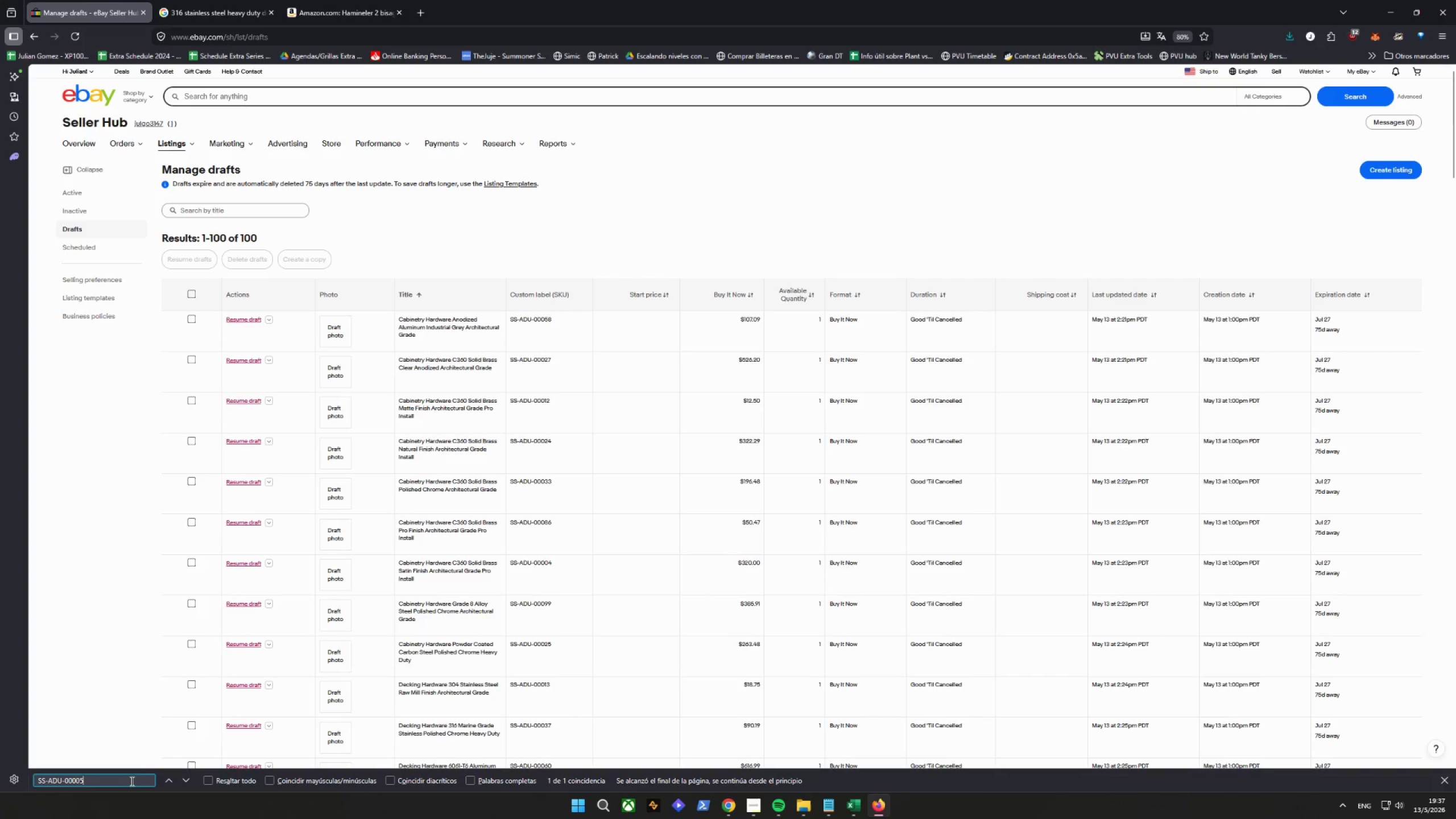 
key(Backspace)
key(Backspace)
type(011)
key(Backspace)
key(Backspace)
key(Backspace)
type(11)
 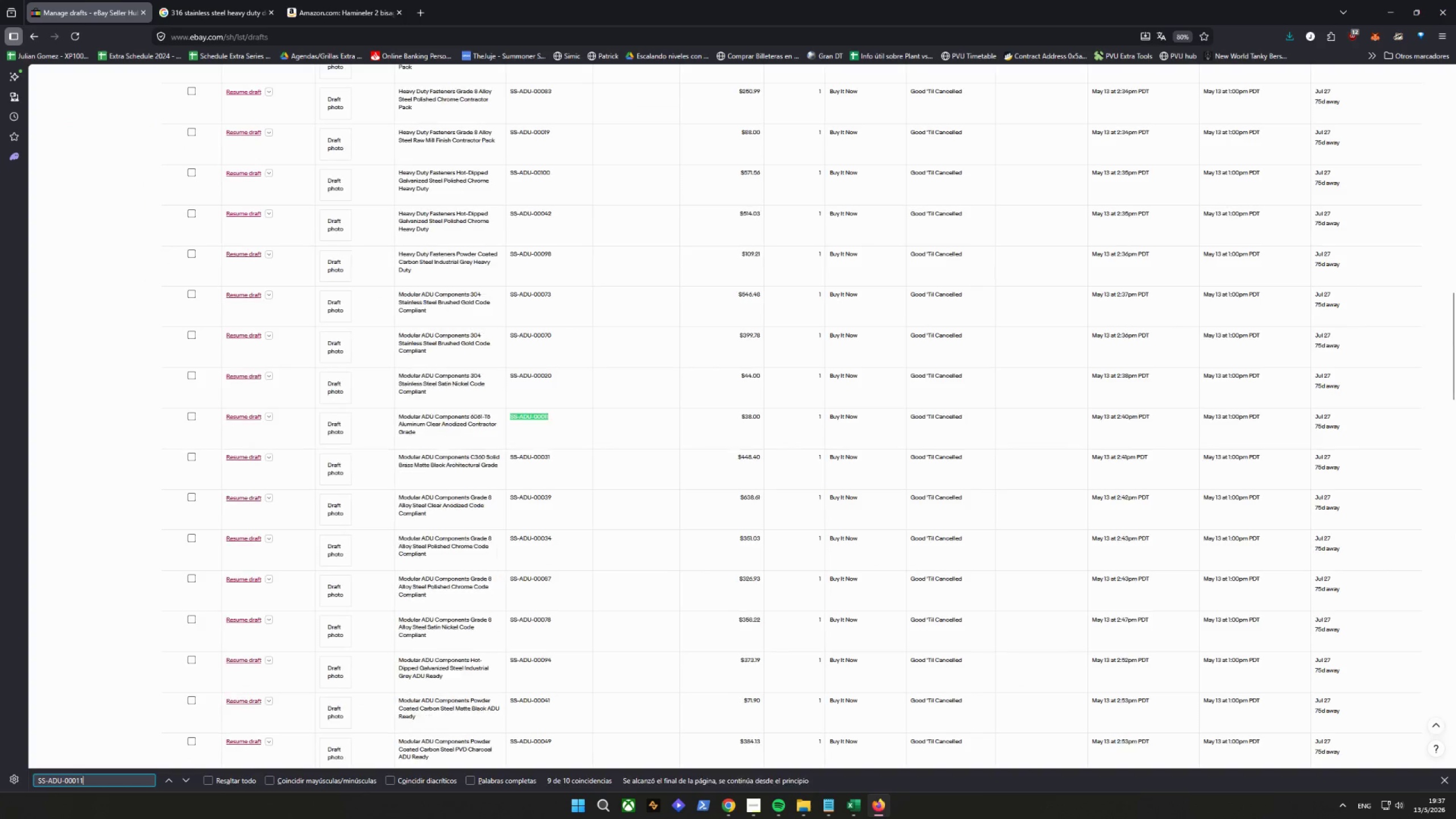 
key(Enter)
 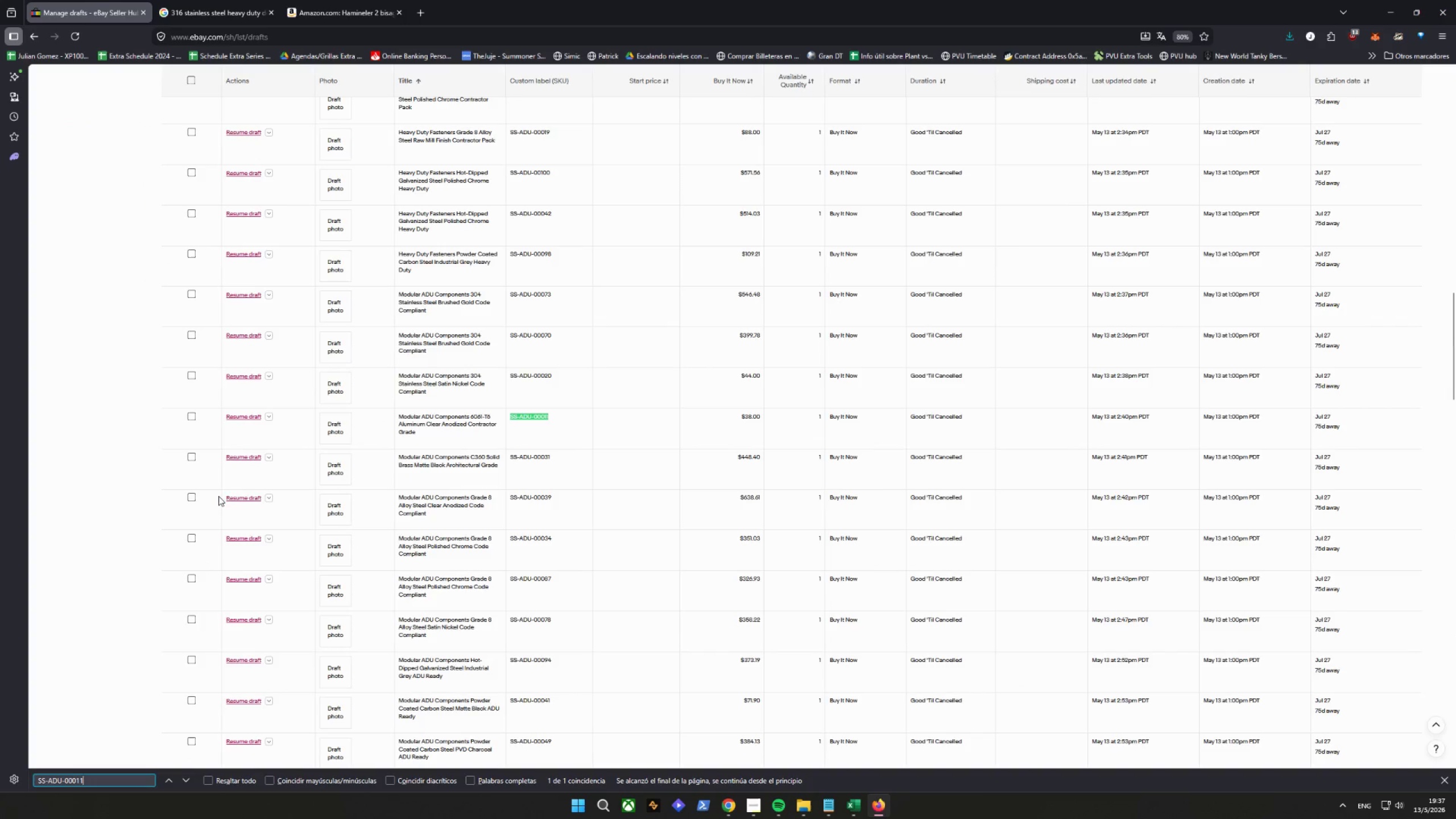 
left_click([242, 418])
 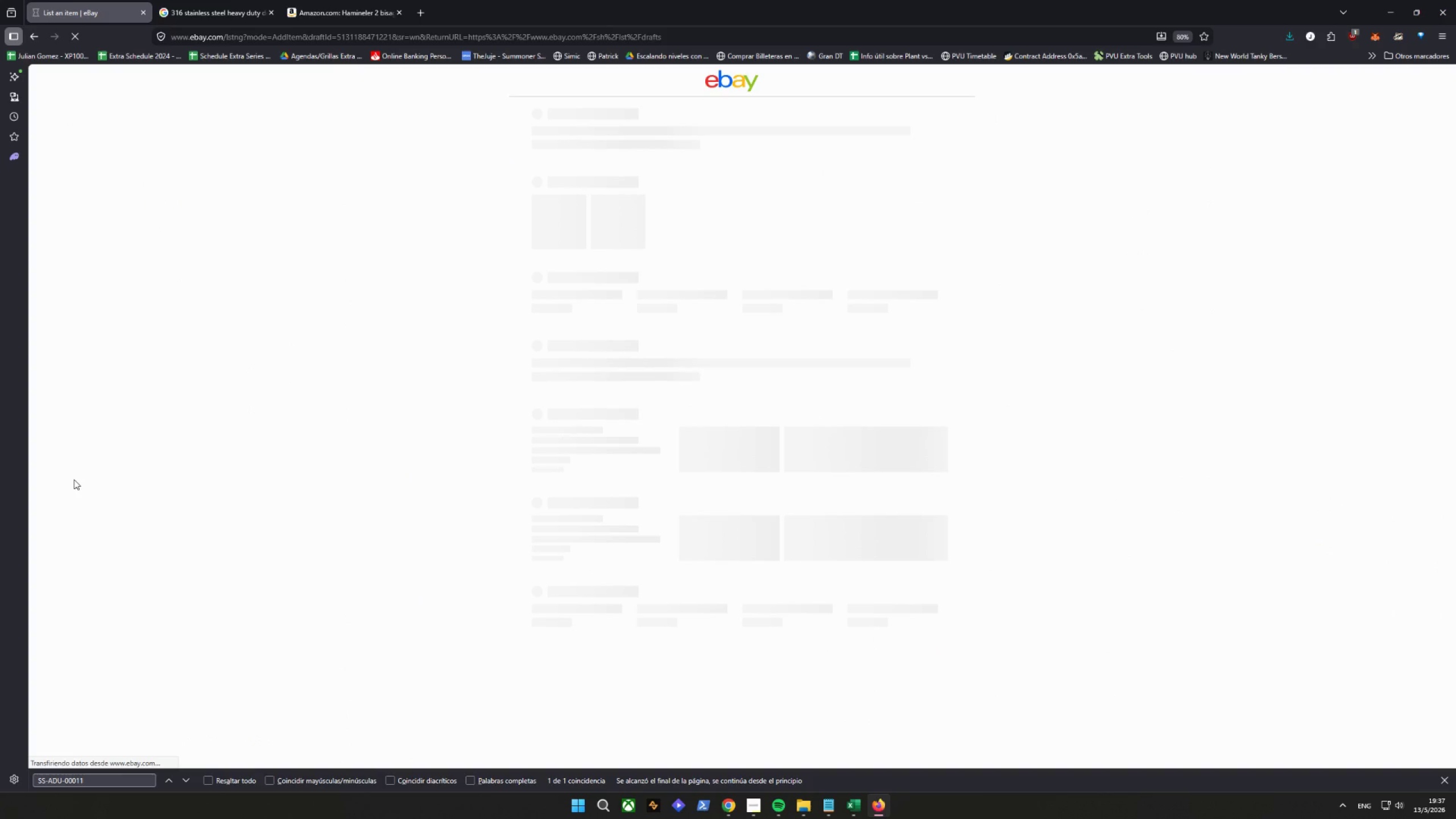 
wait(10.05)
 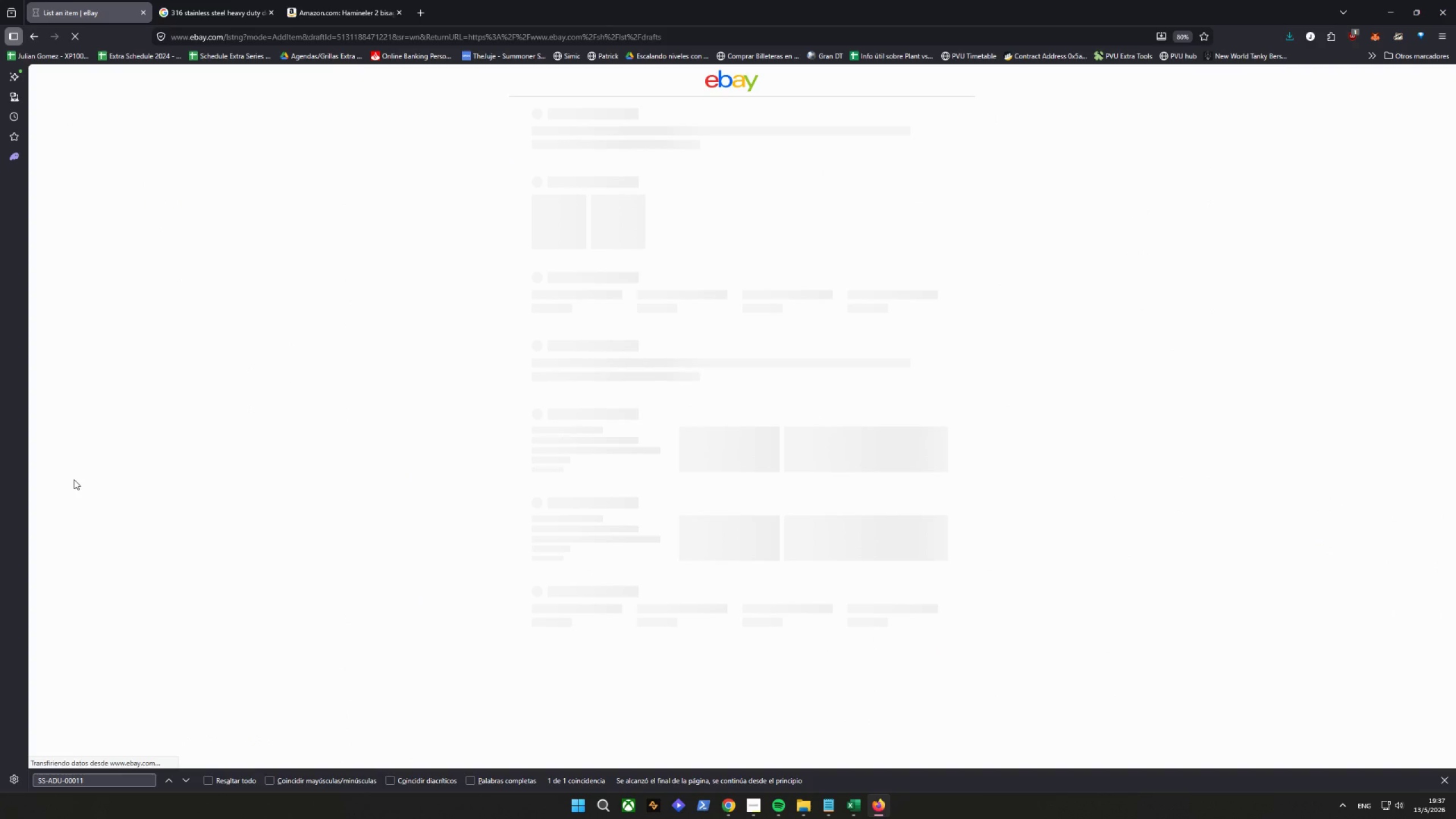 
scroll: coordinate [311, 395], scroll_direction: down, amount: 11.0
 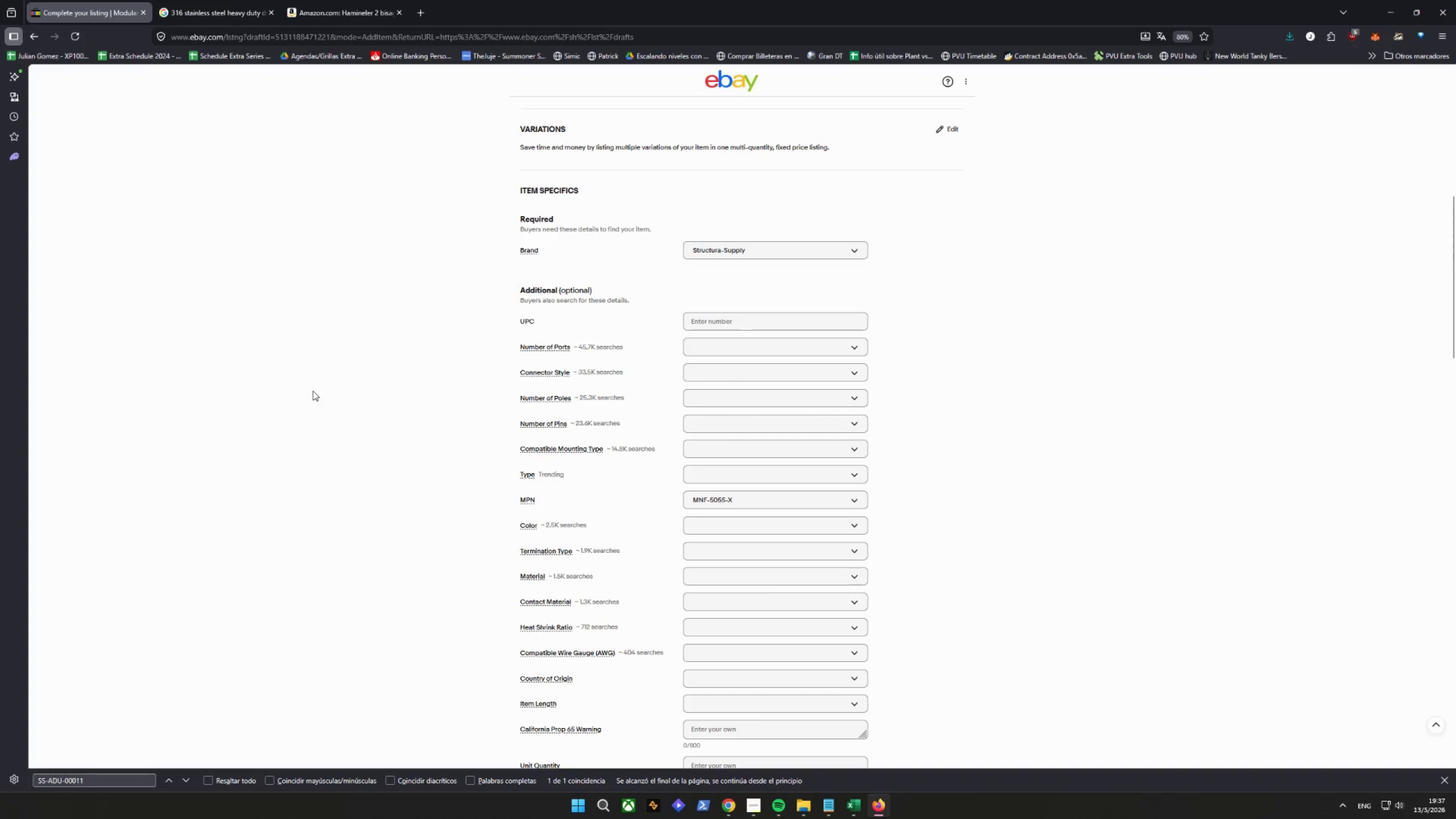 
wait(7.11)
 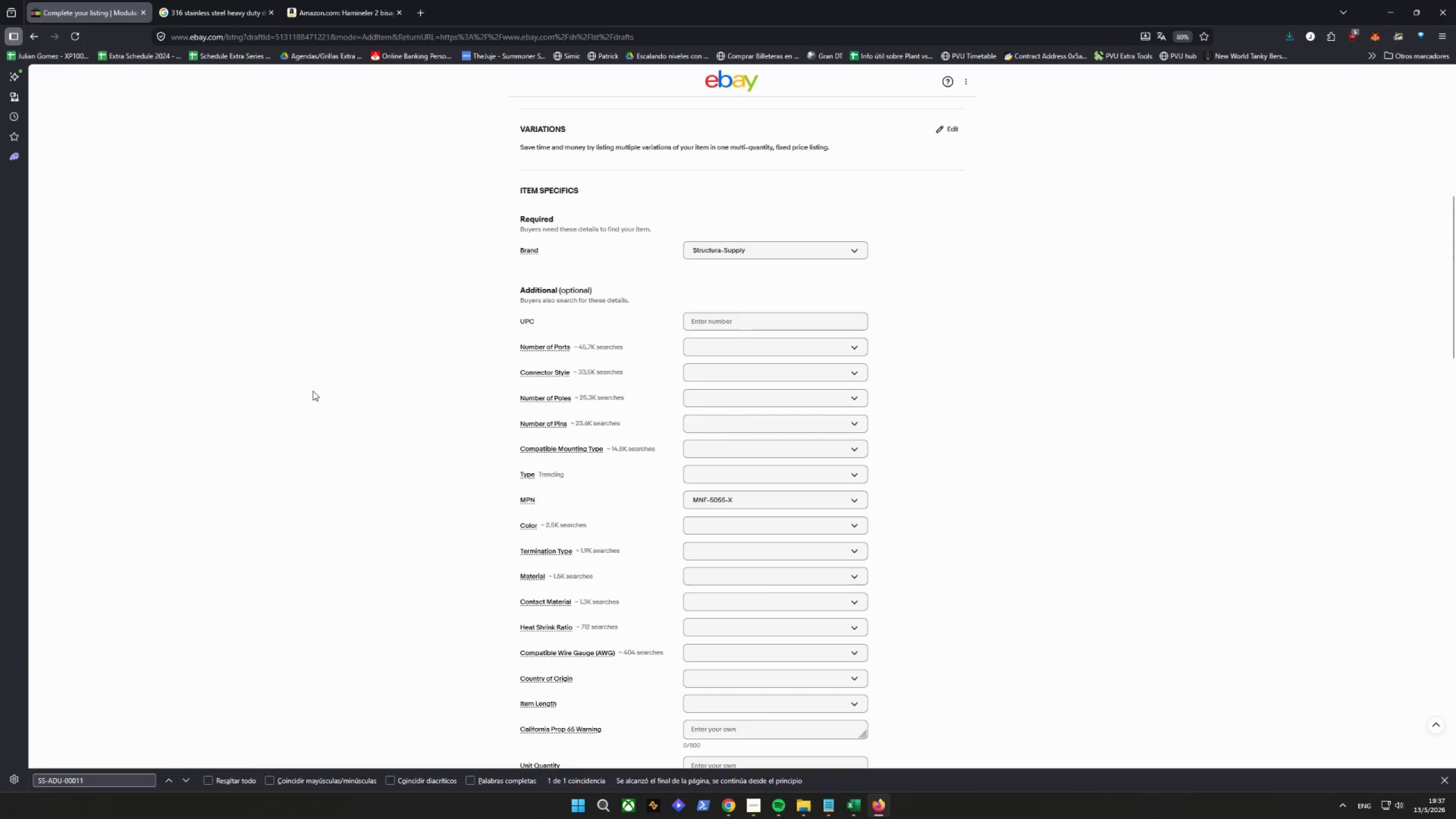 
scroll: coordinate [330, 390], scroll_direction: down, amount: 3.0
 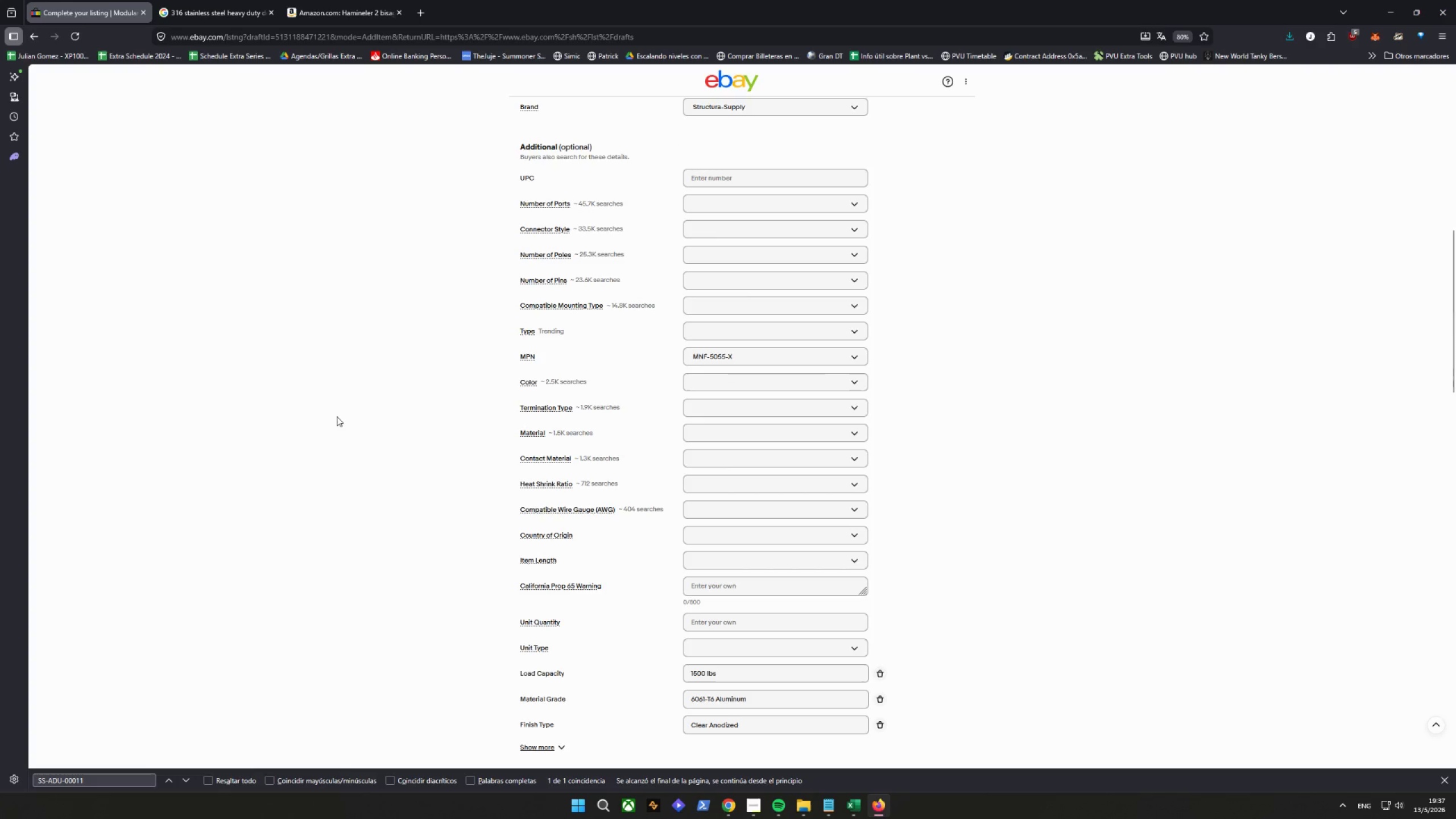 
wait(5.25)
 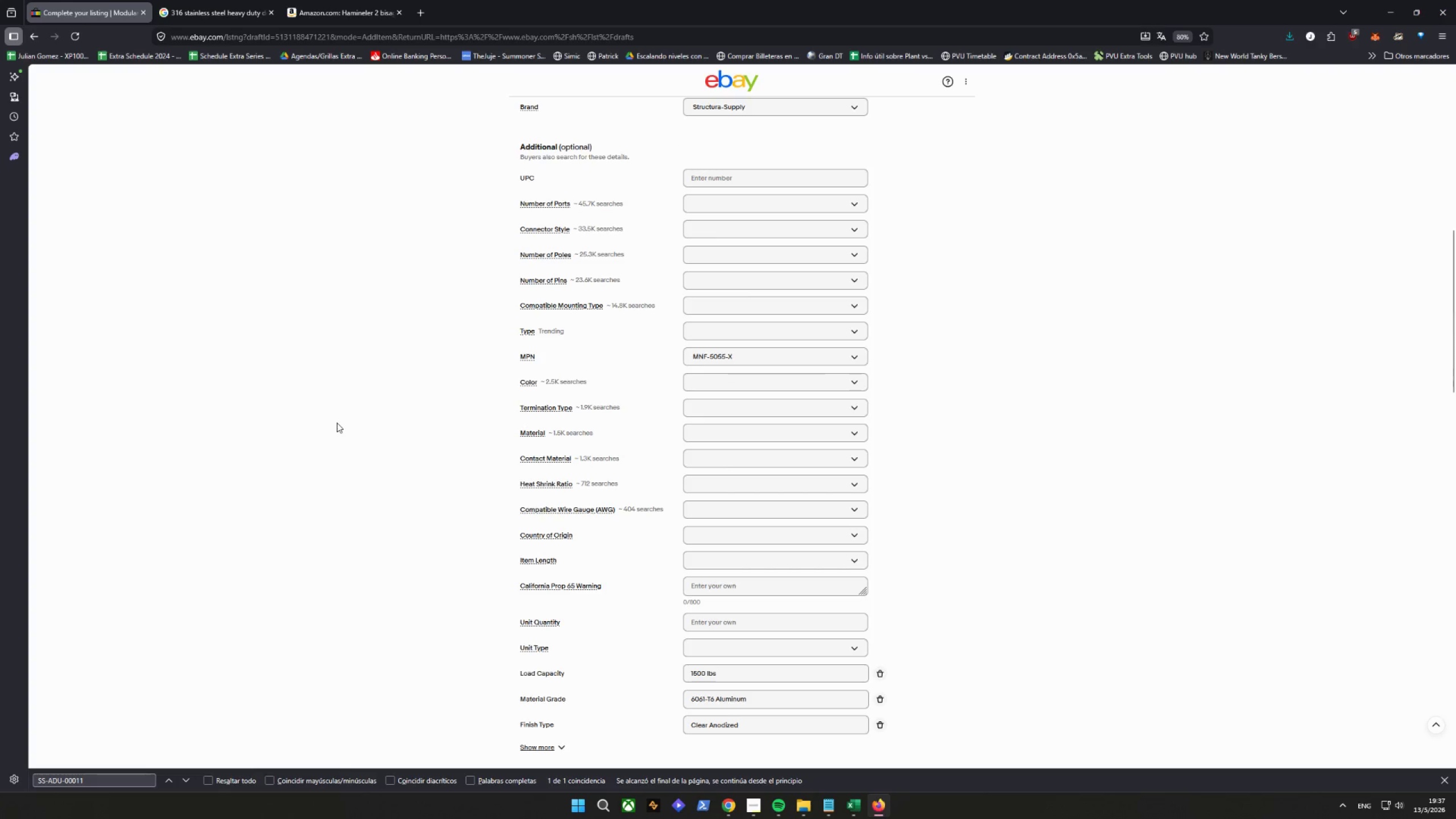 
scroll: coordinate [337, 417], scroll_direction: down, amount: 1.0
 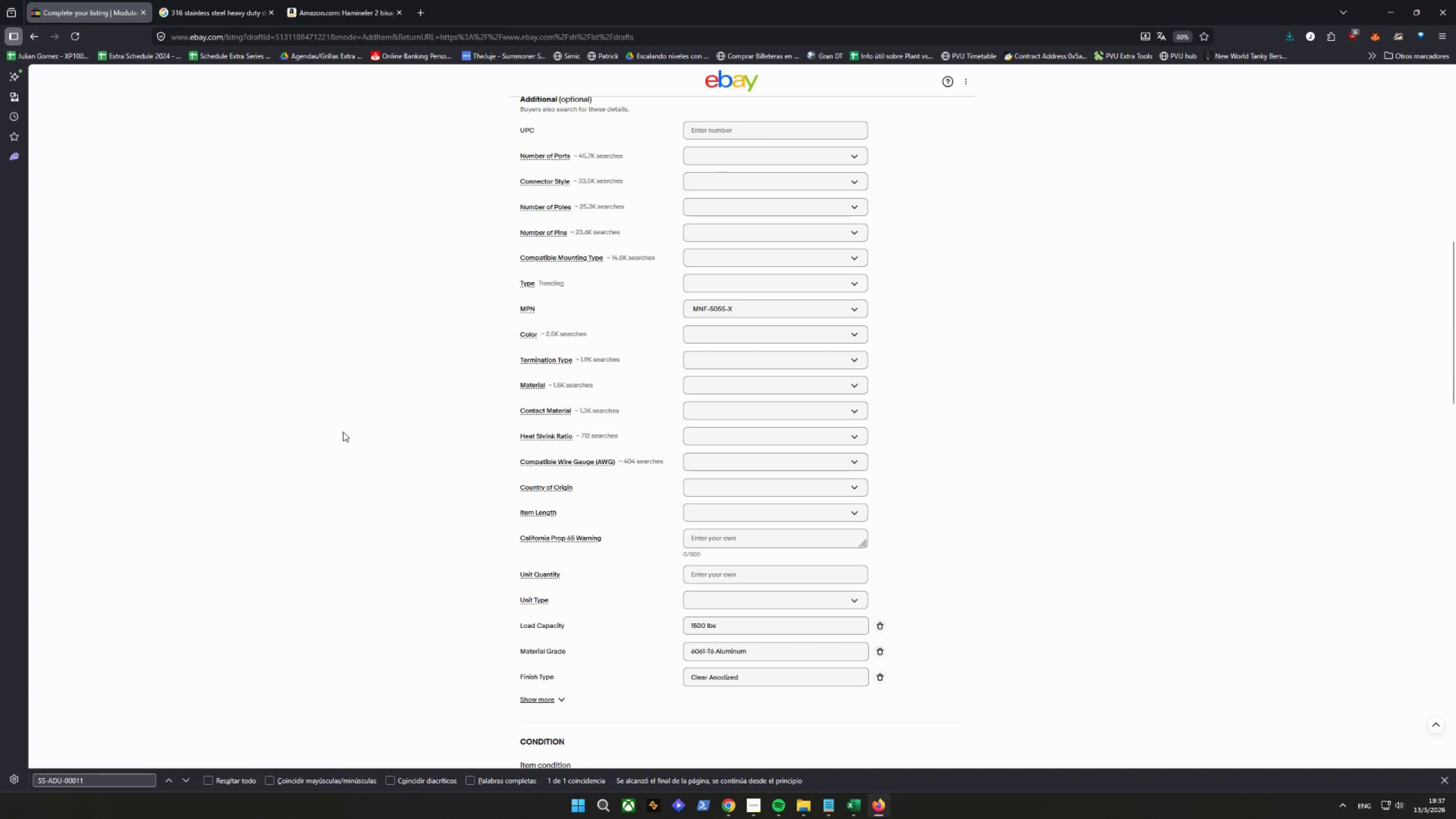 
wait(8.47)
 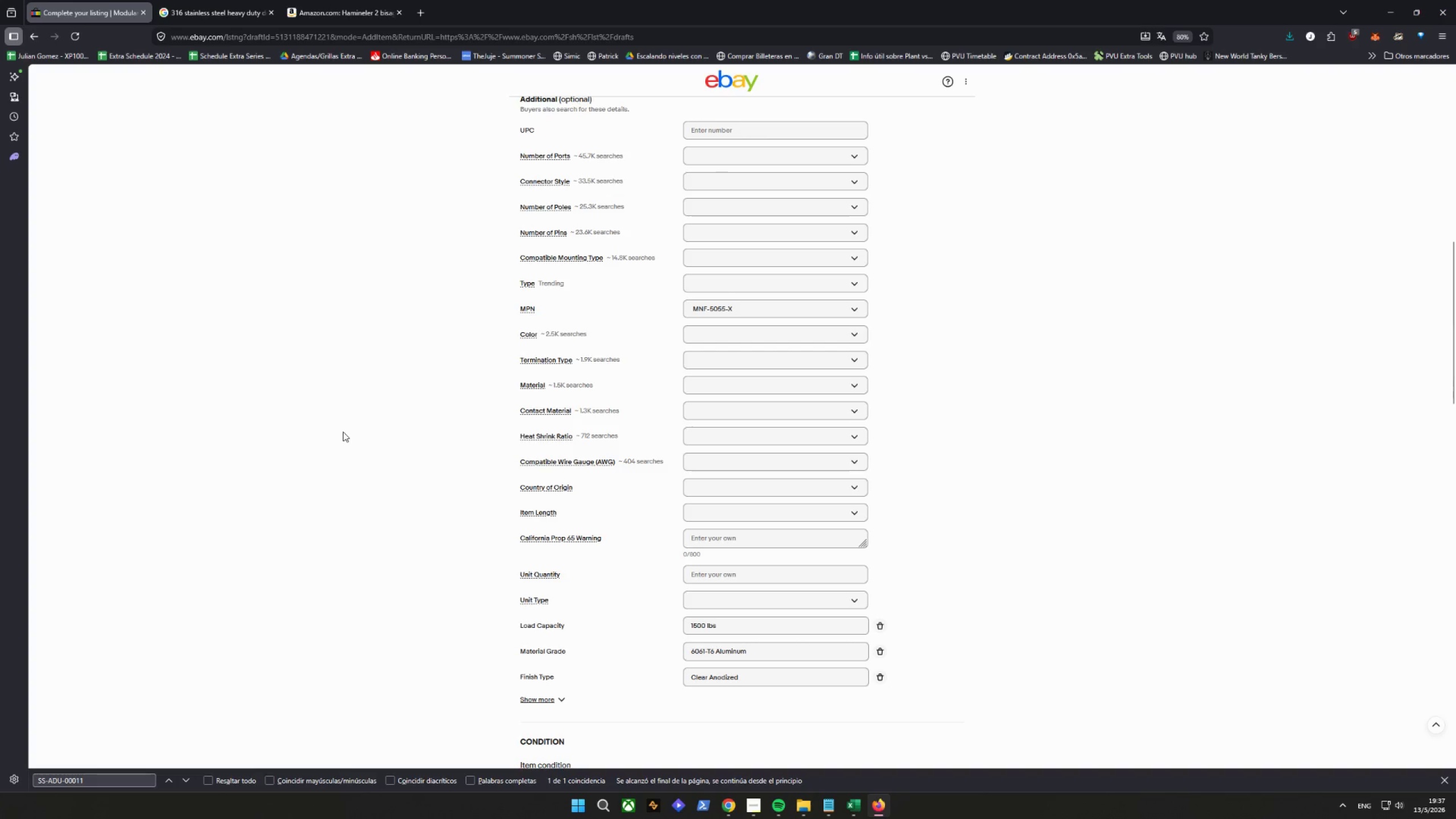 
scroll: coordinate [382, 386], scroll_direction: up, amount: 5.0
 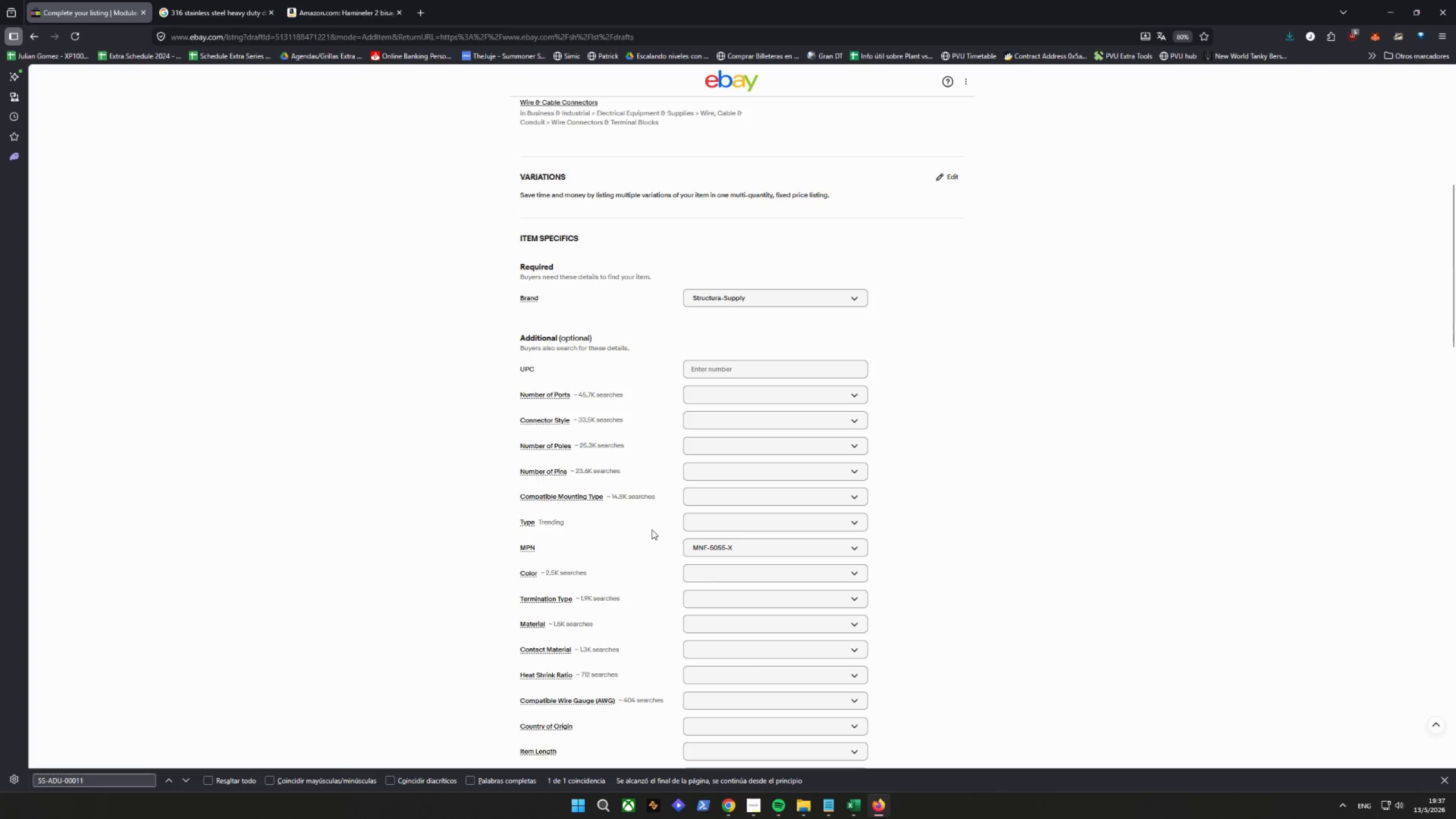 
left_click([694, 524])
 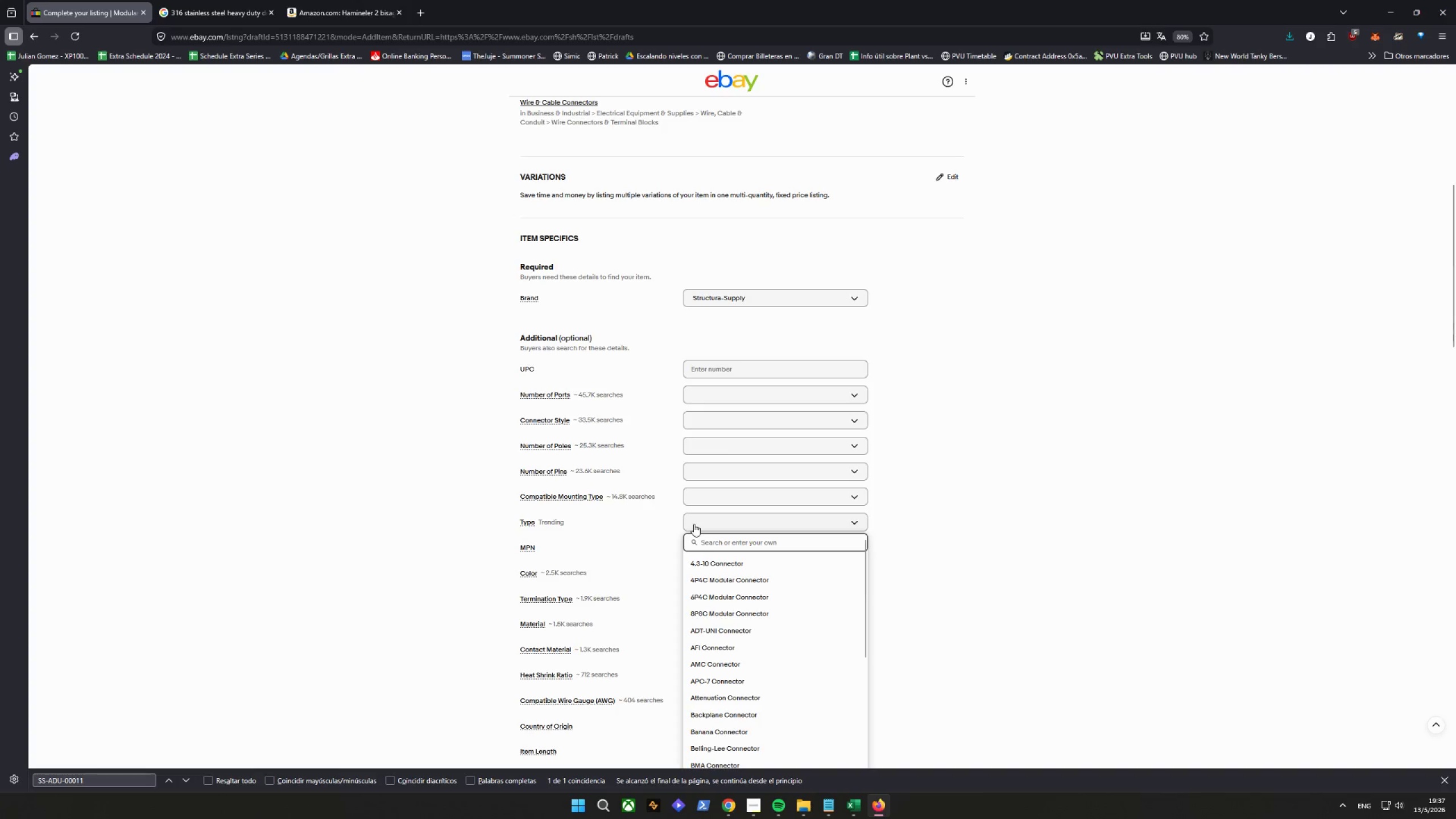 
type(St ructural Bracket)
 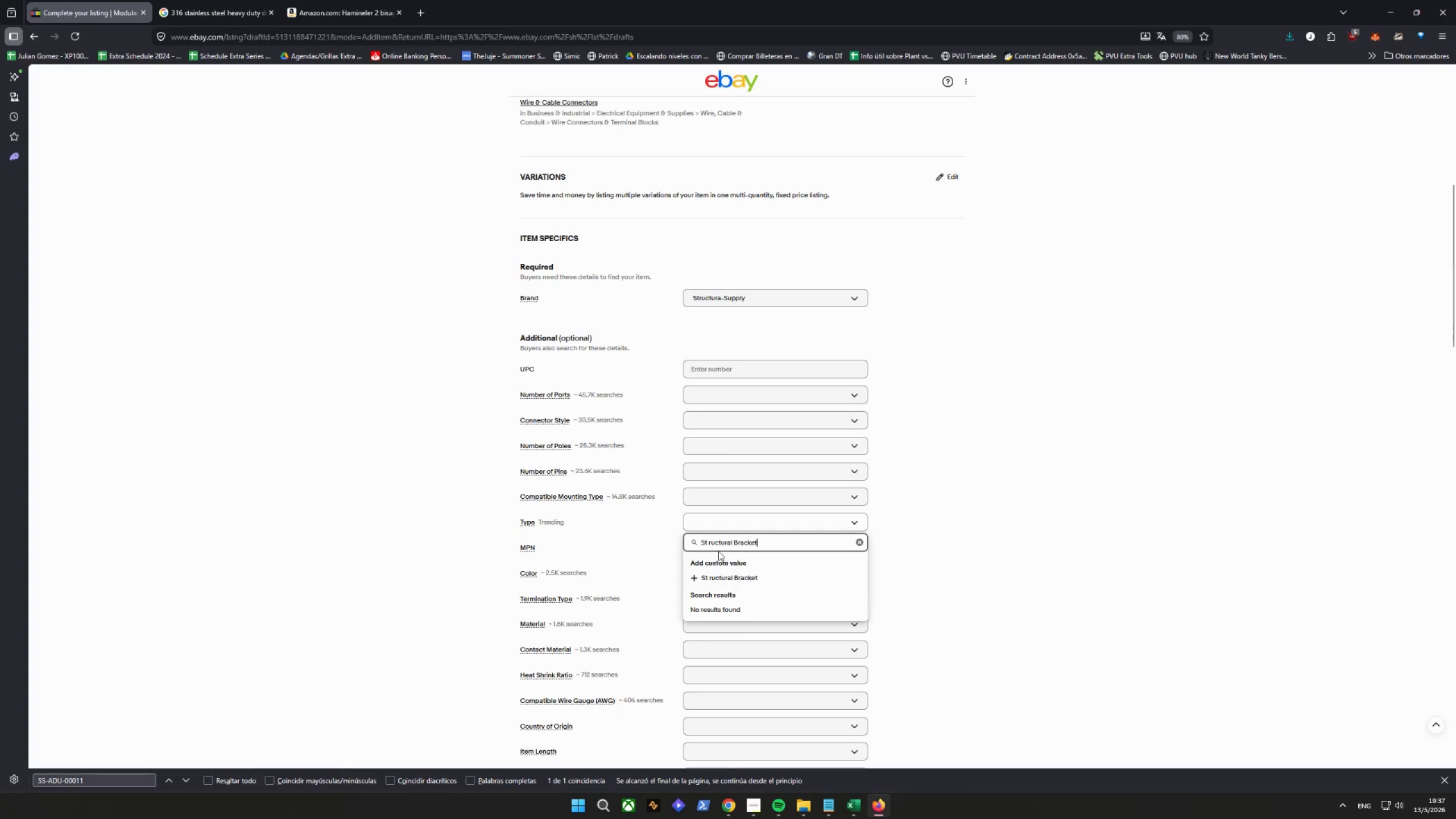 
left_click([710, 543])
 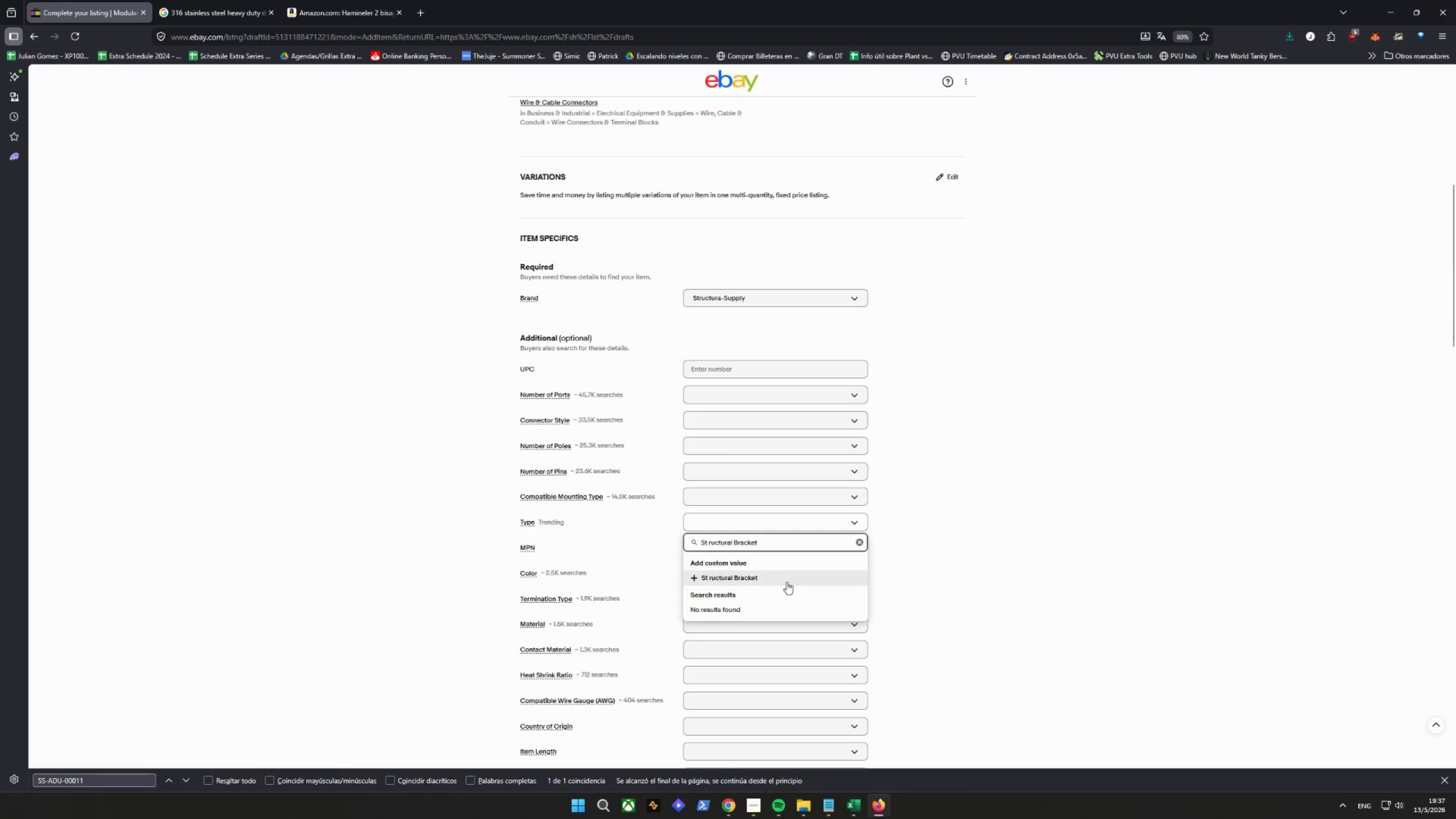 
key(Backspace)
 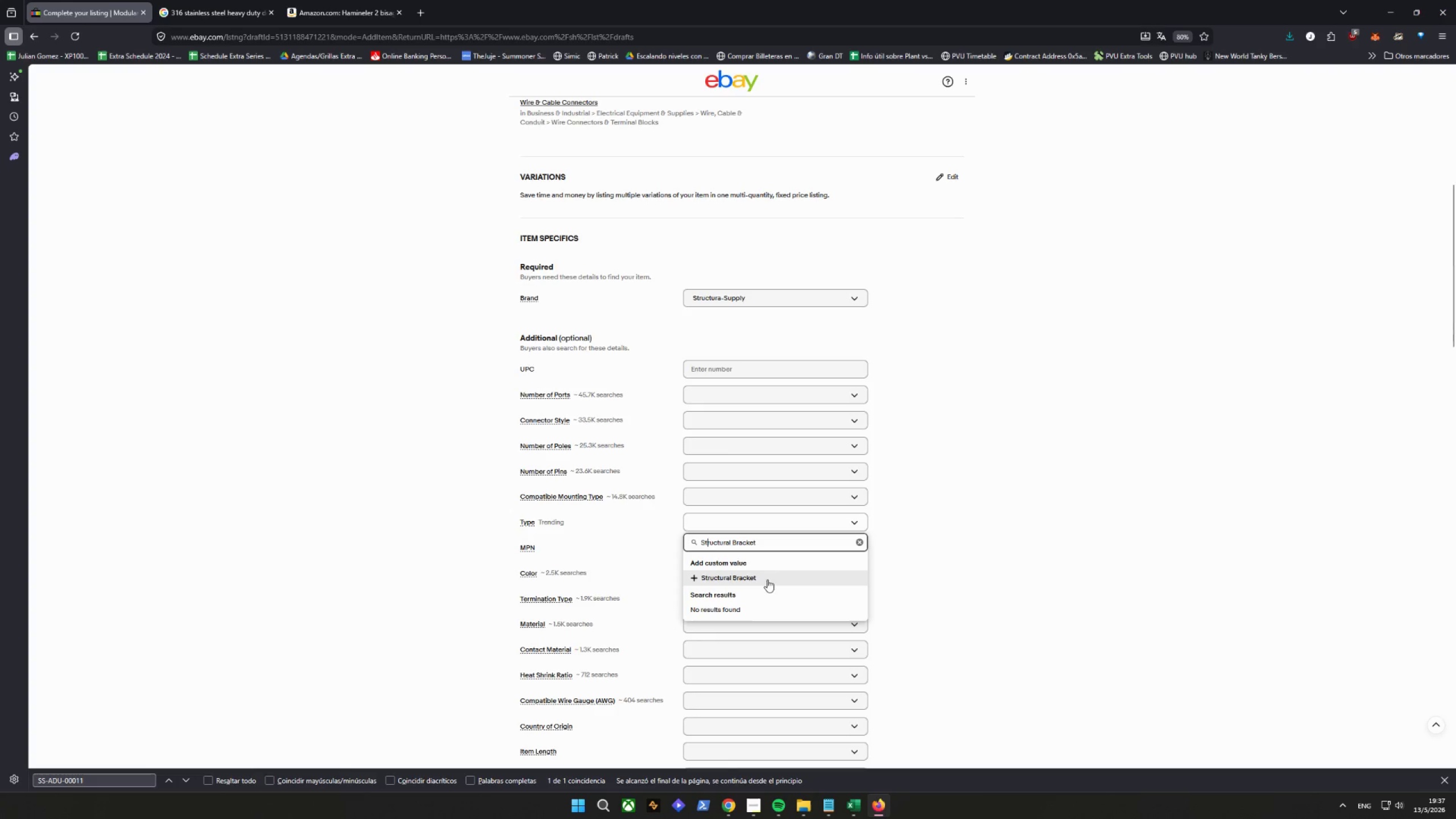 
left_click([765, 577])
 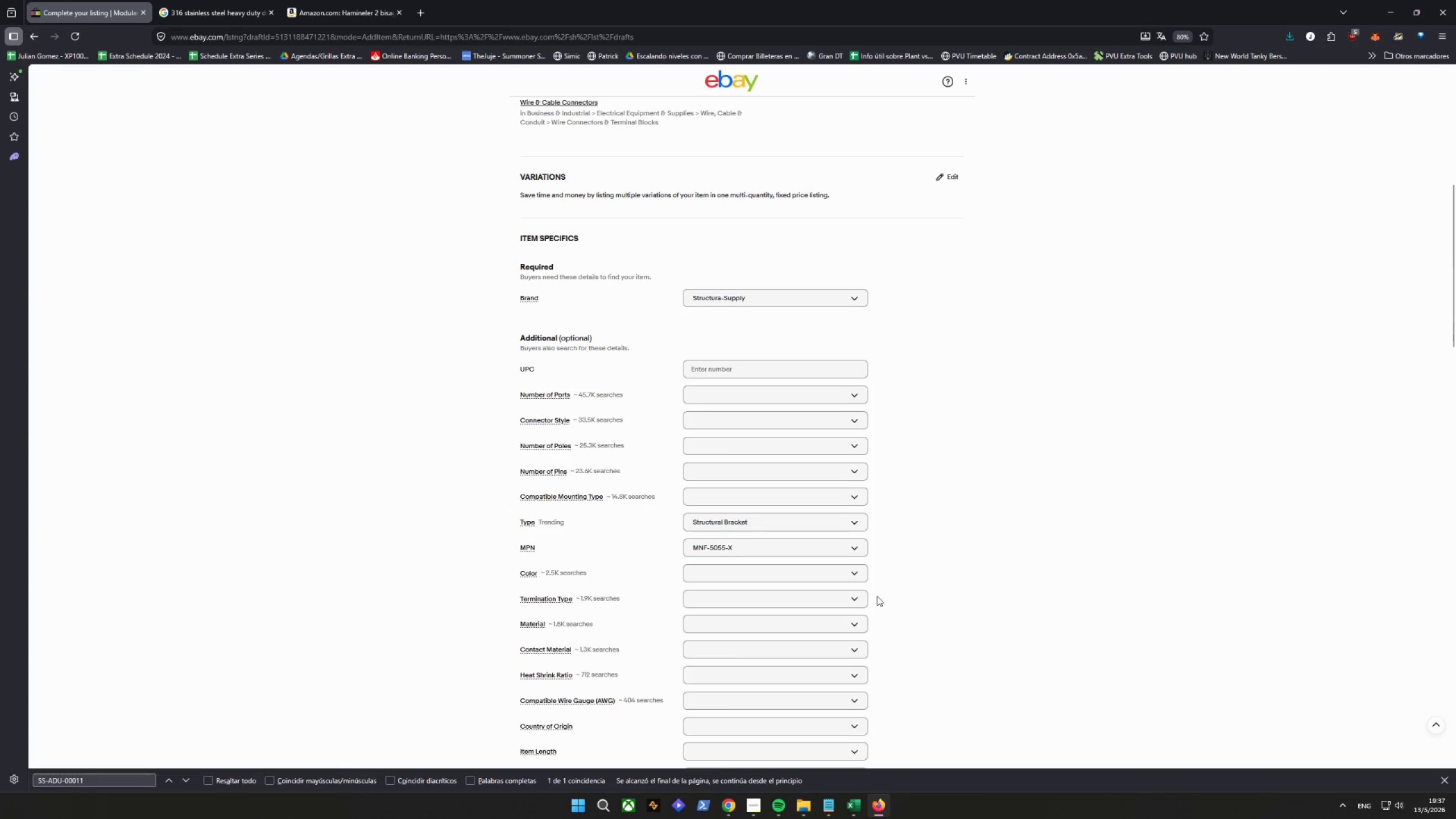 
scroll: coordinate [587, 529], scroll_direction: down, amount: 12.0
 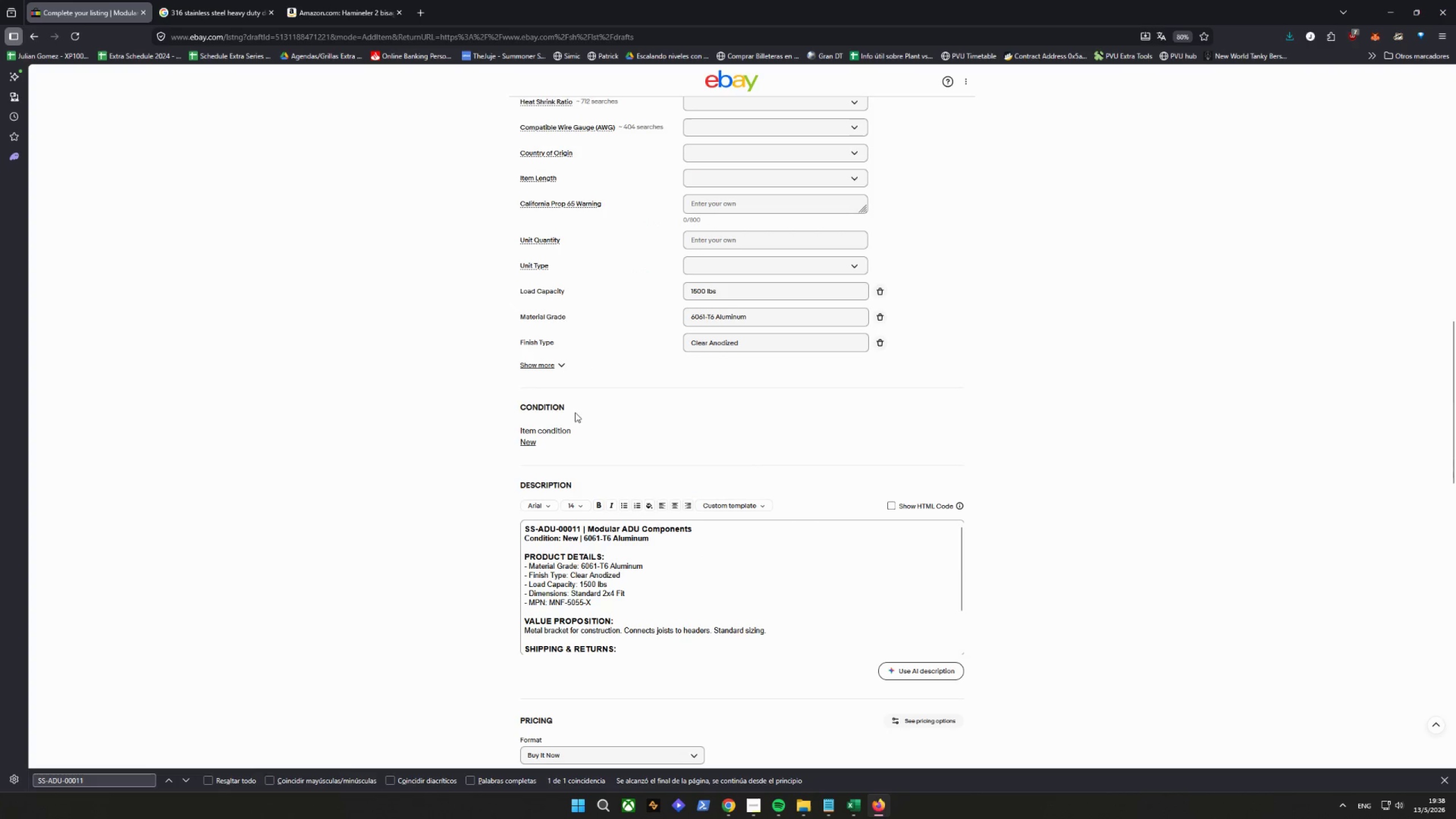 
left_click([547, 367])
 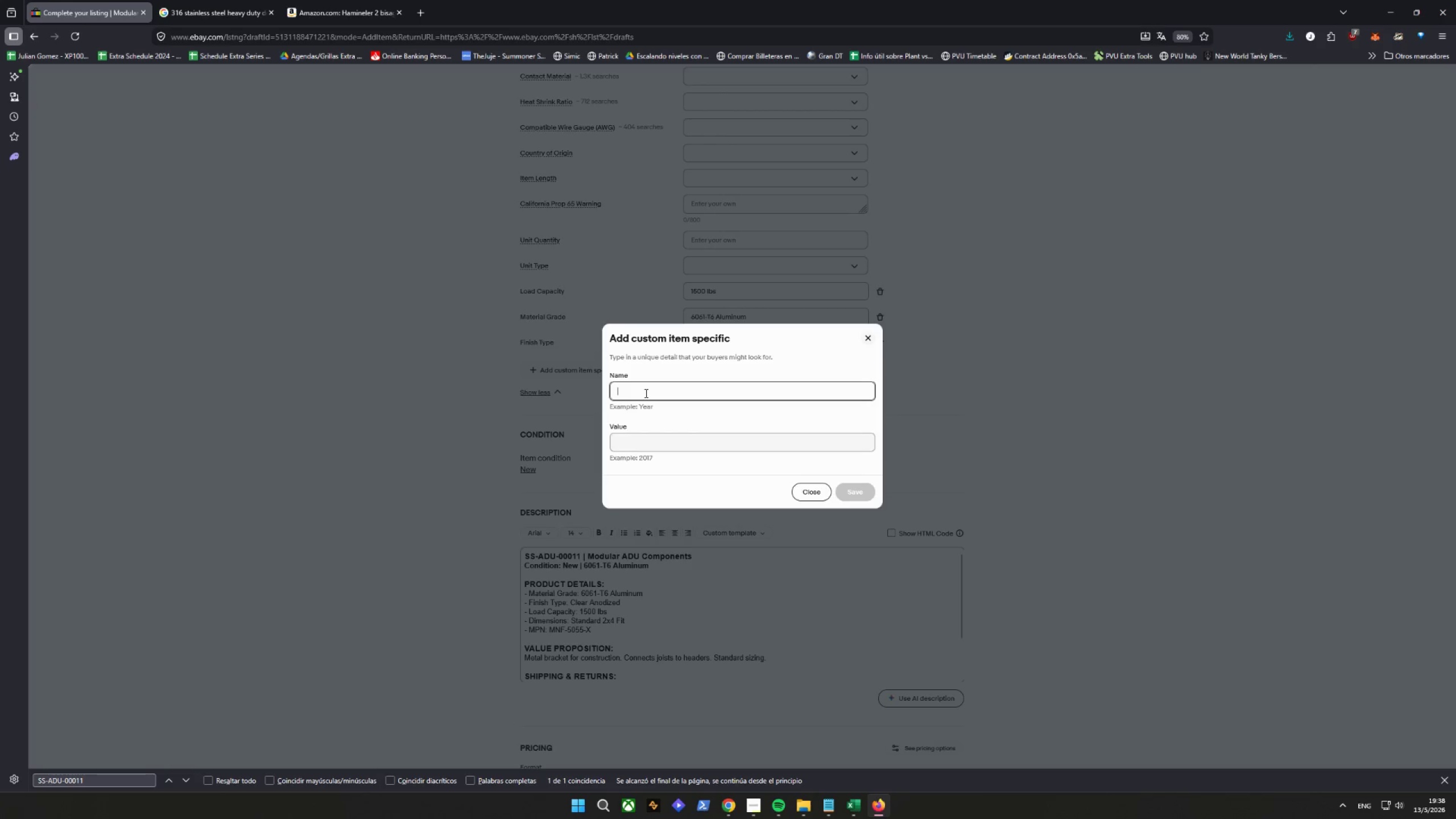 
type(Comp)
 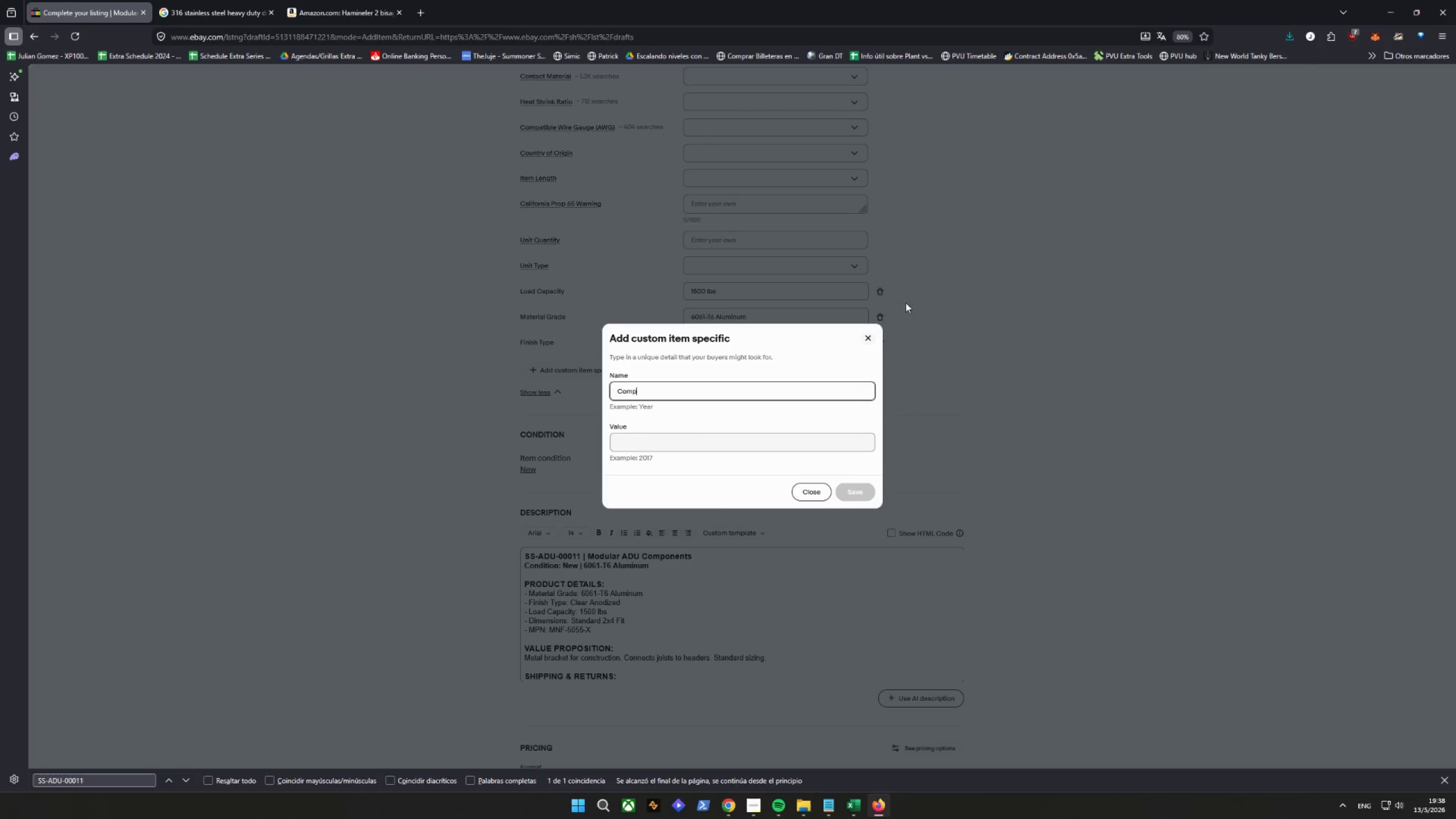 
type(atible Post Size)
key(Tab)
type(2x4)
 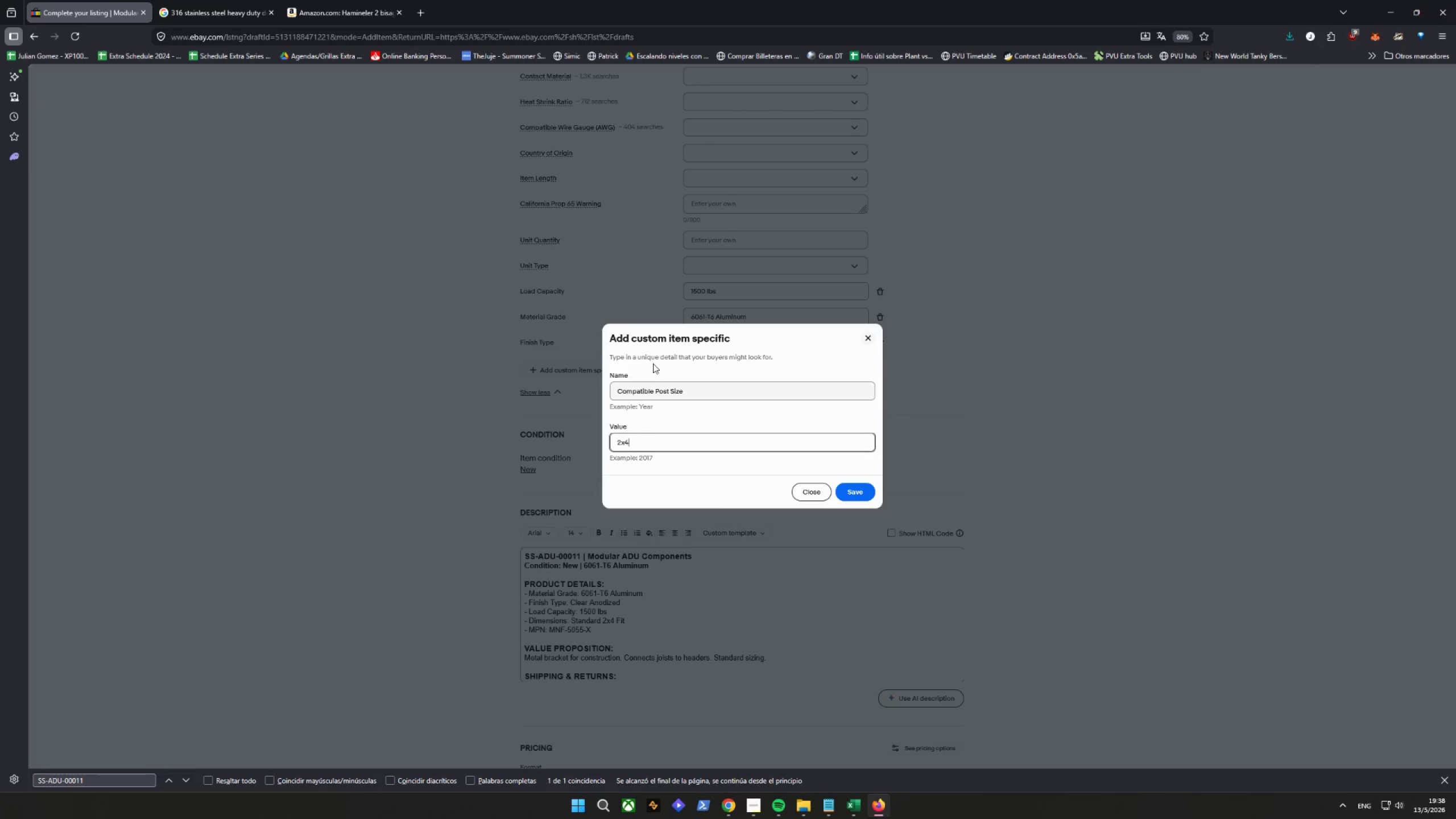 
wait(6.15)
 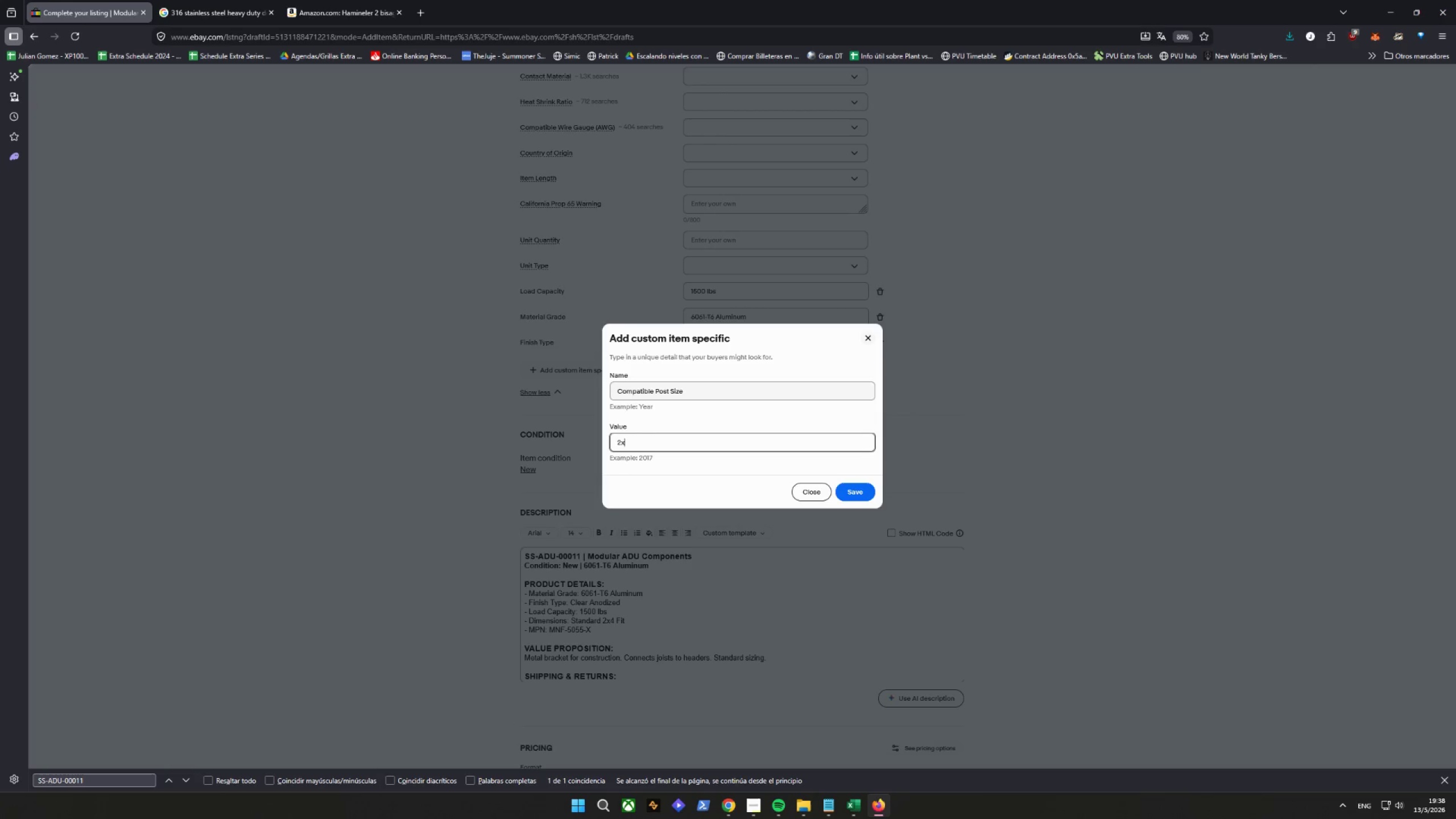 
left_click([854, 489])
 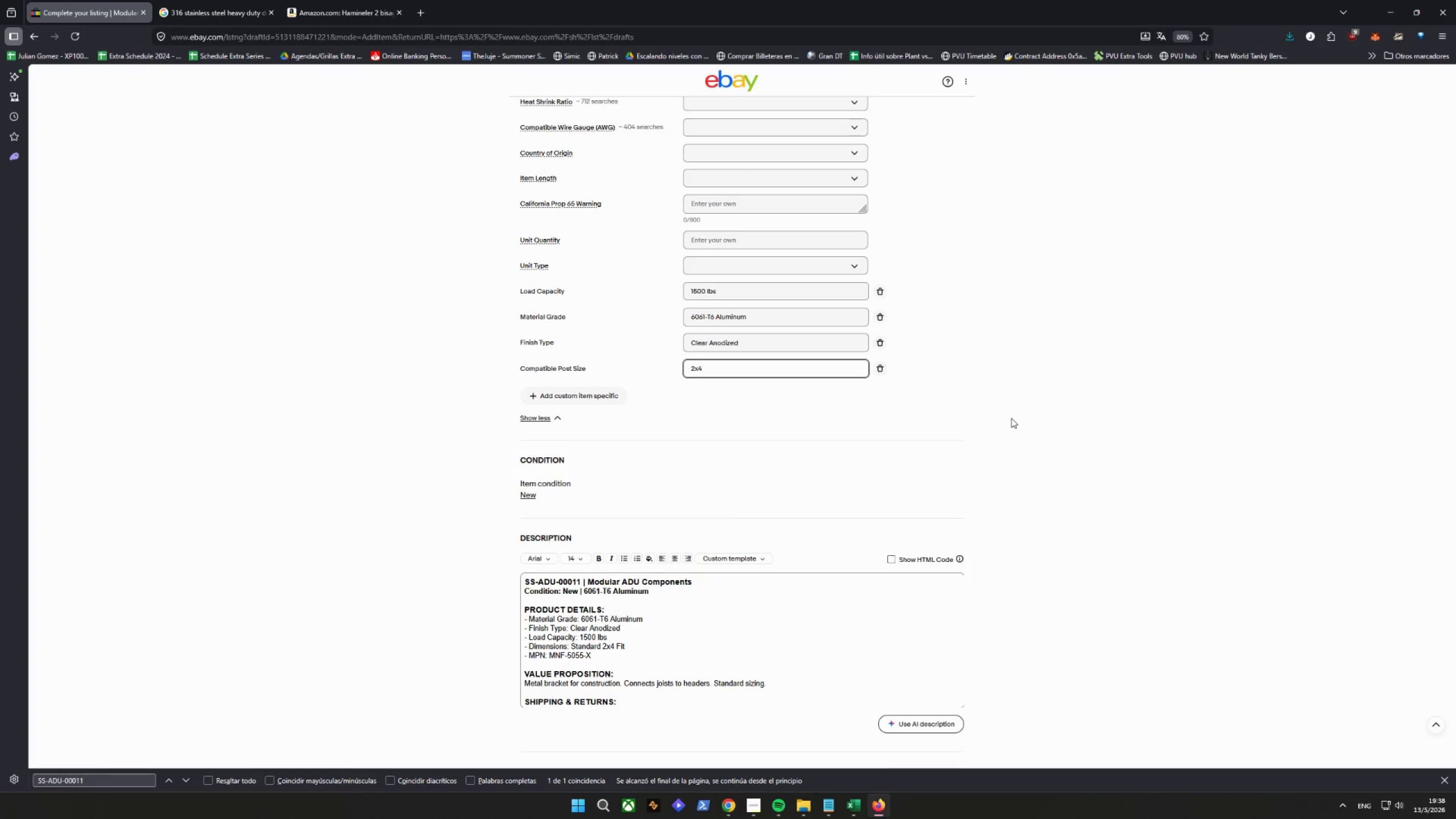 
left_click([756, 416])
 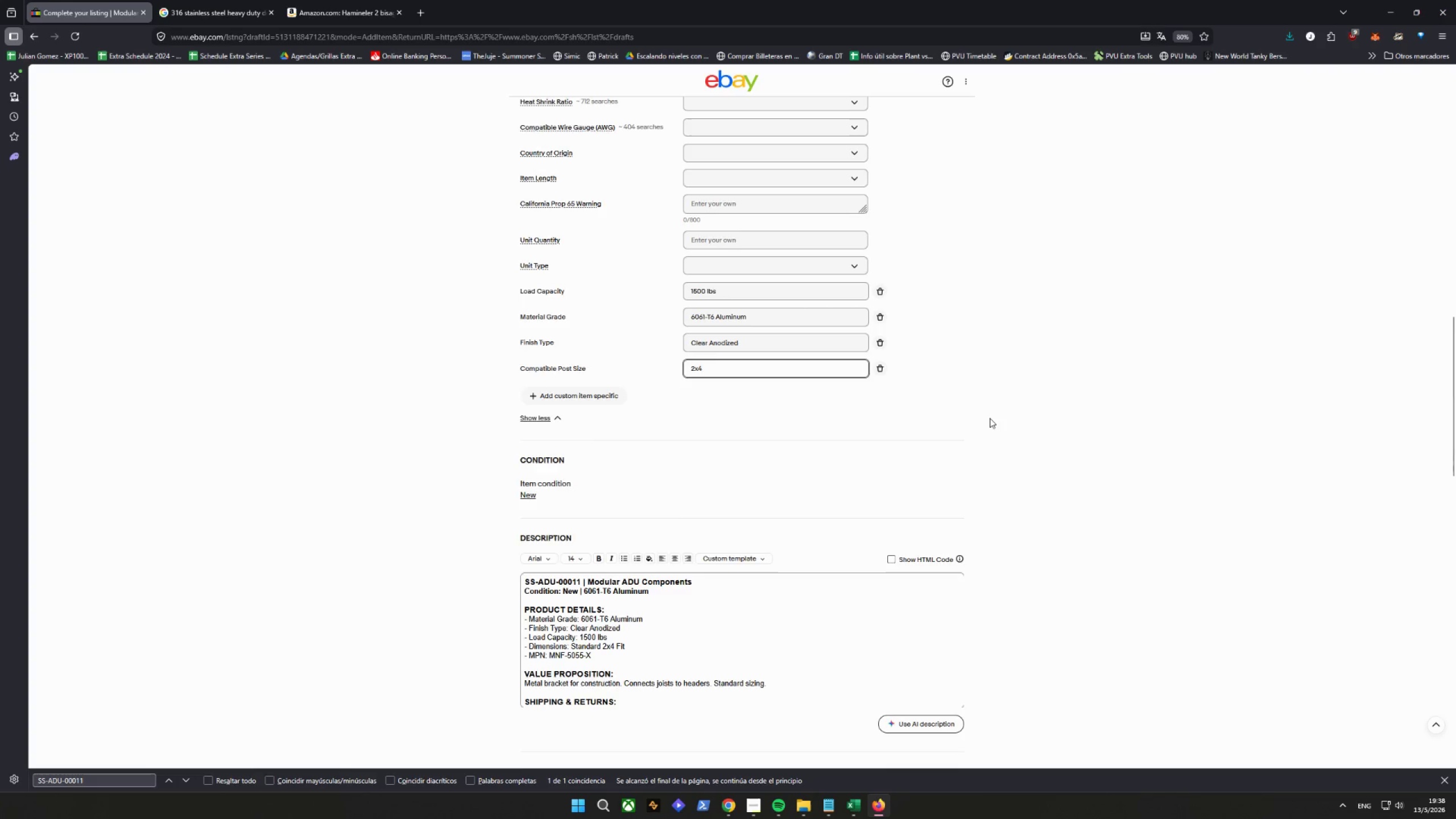 
scroll: coordinate [990, 418], scroll_direction: down, amount: 4.0
 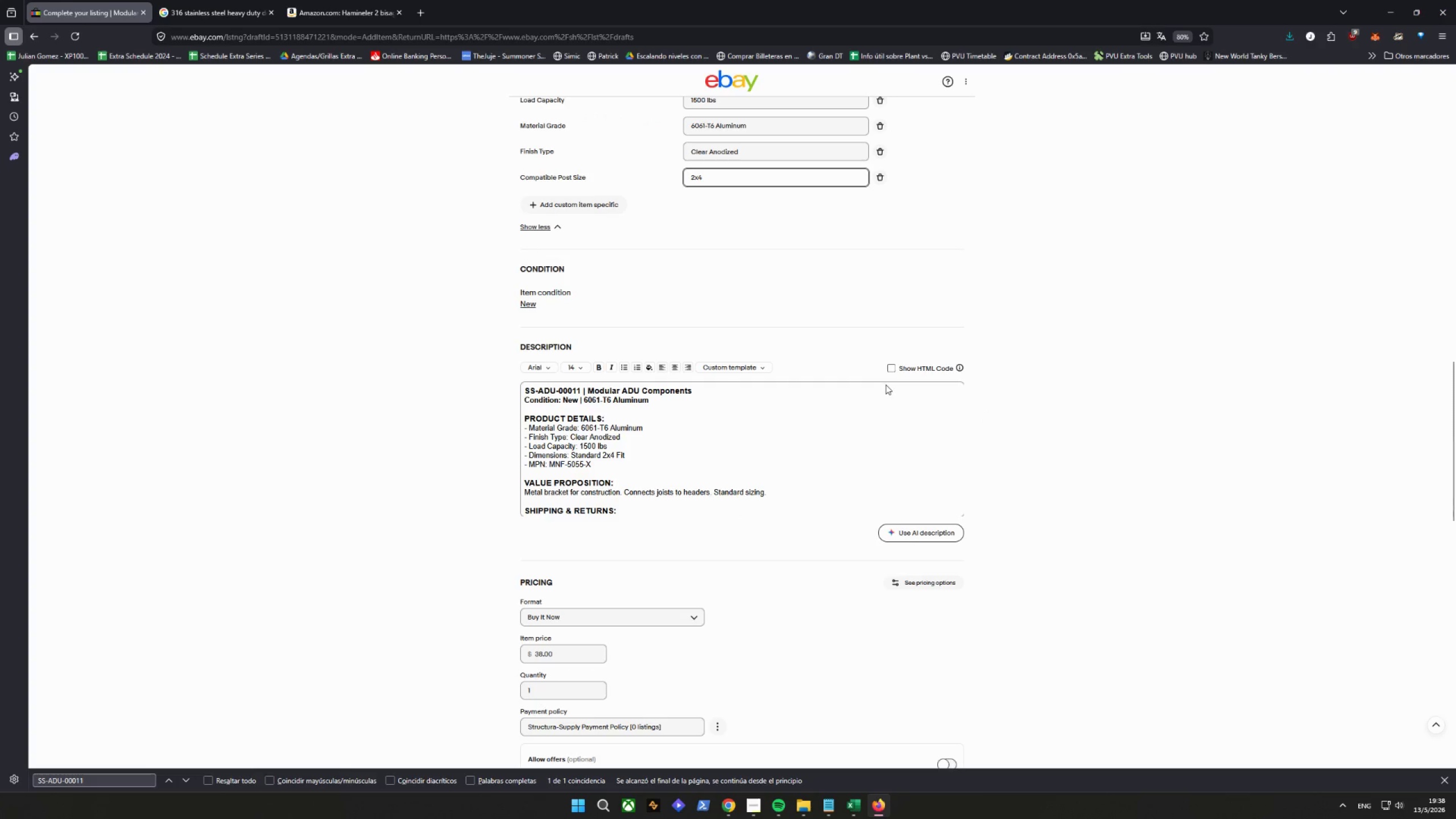 
left_click([894, 368])
 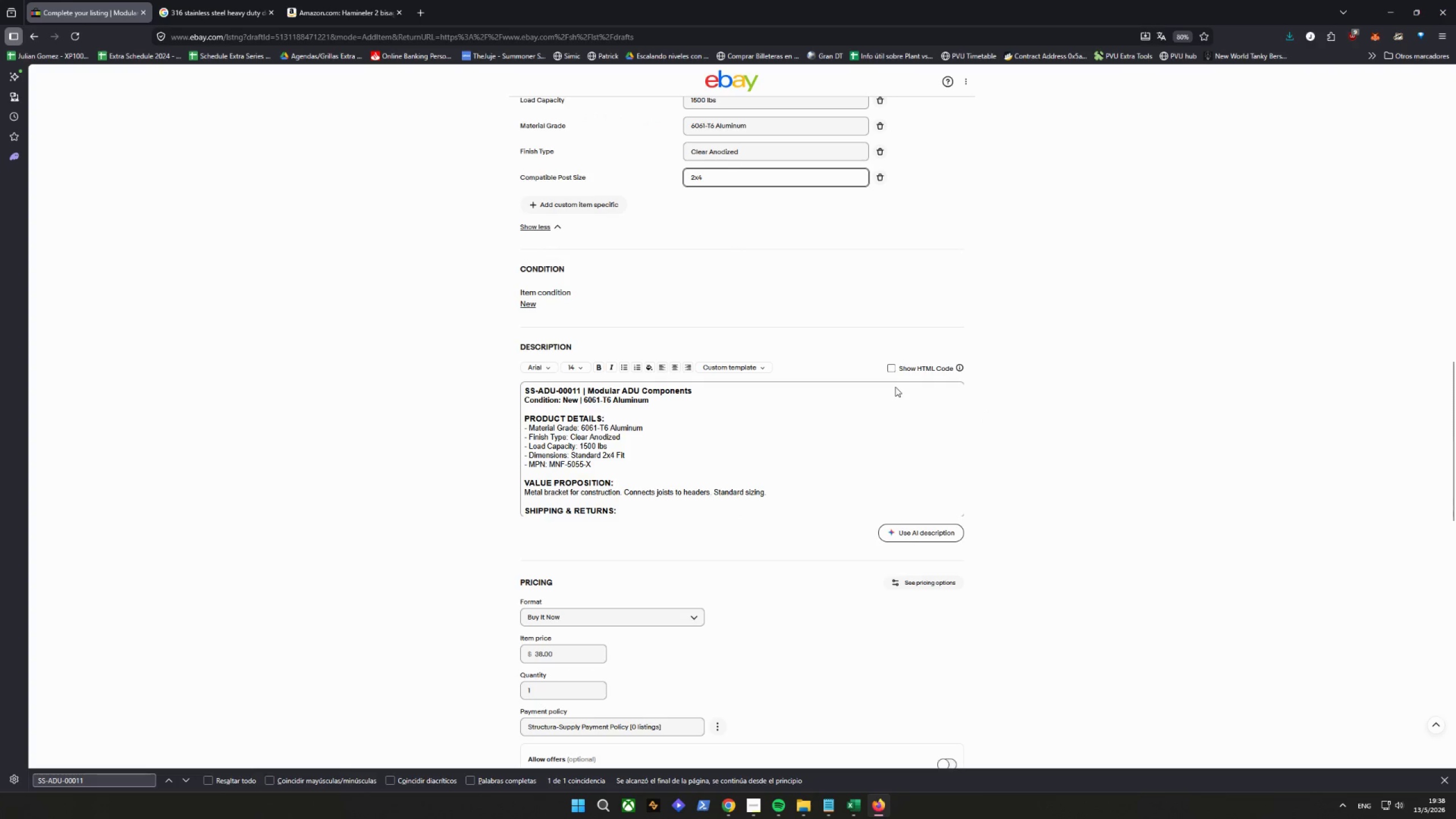 
left_click([890, 368])
 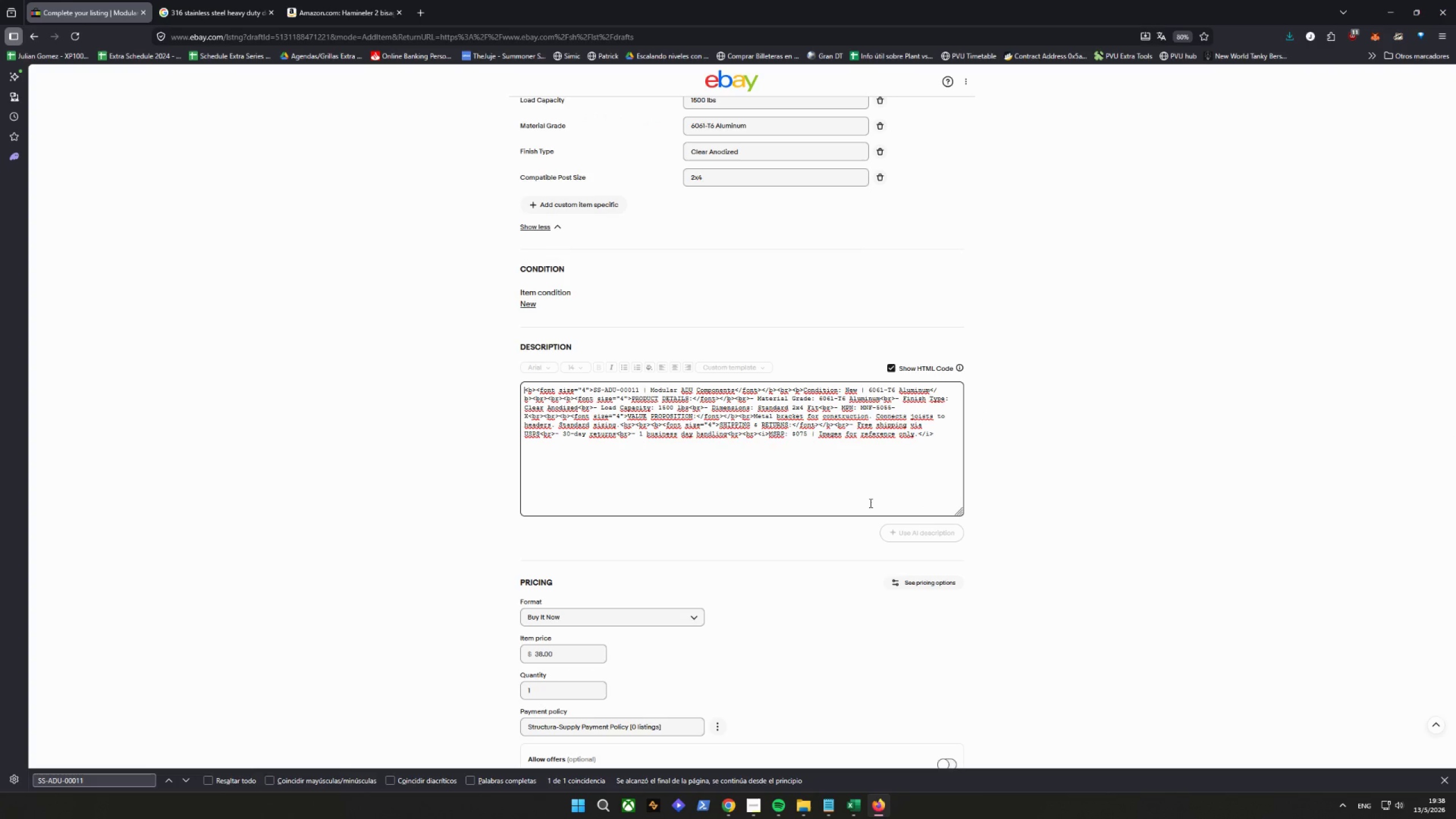 
wait(19.01)
 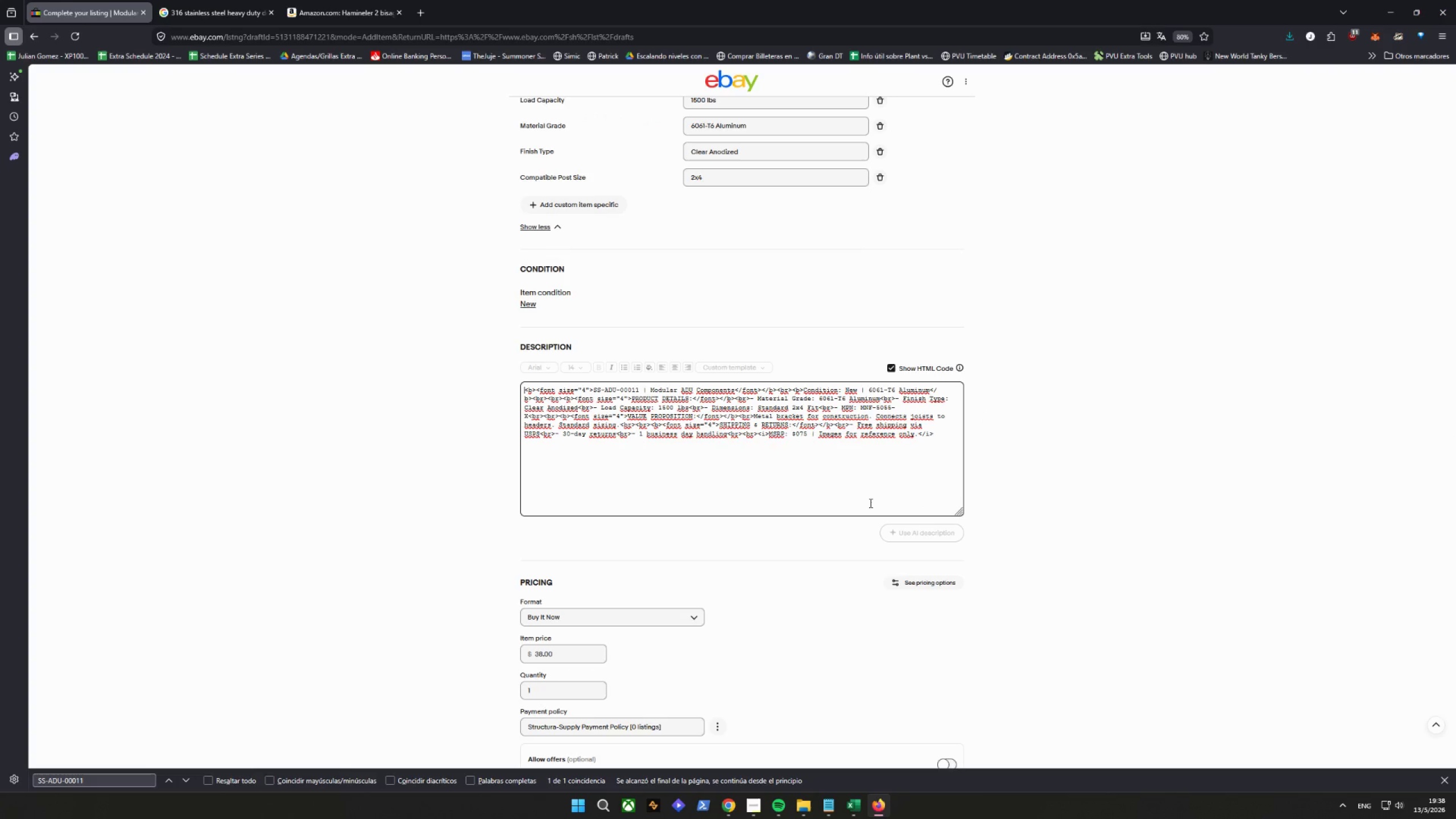 
left_click([726, 803])
 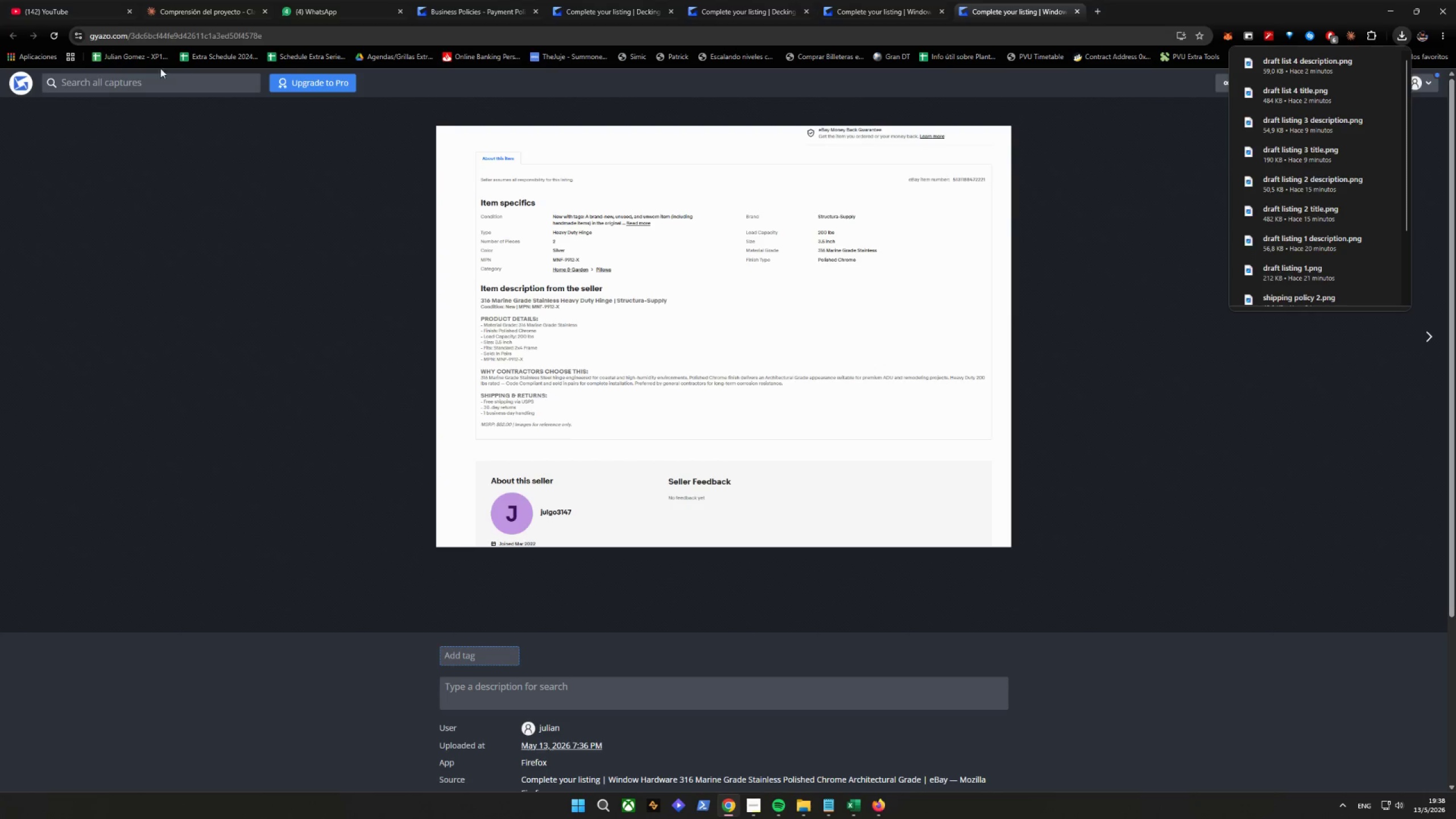 
left_click([316, 0])
 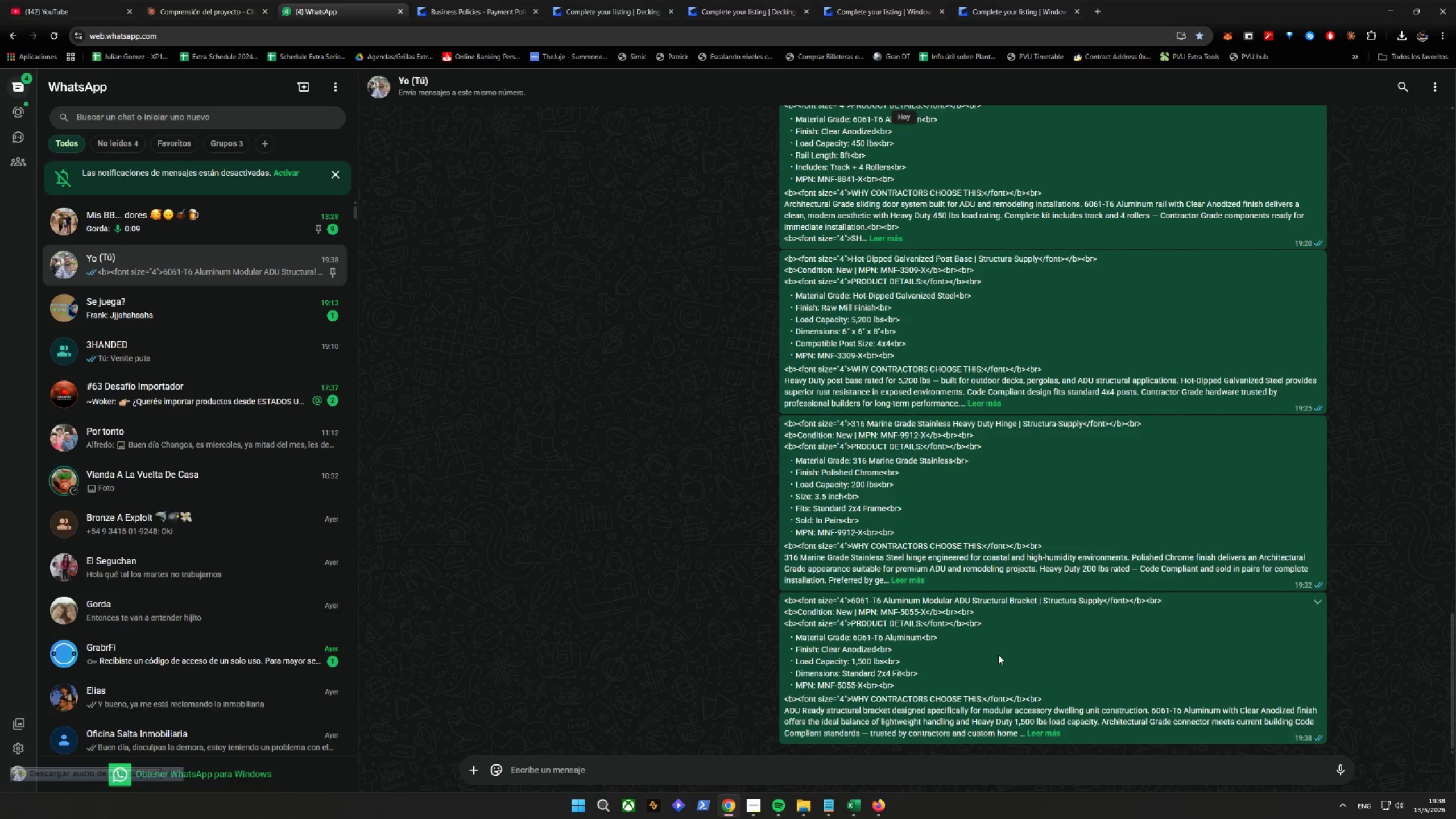 
right_click([994, 657])
 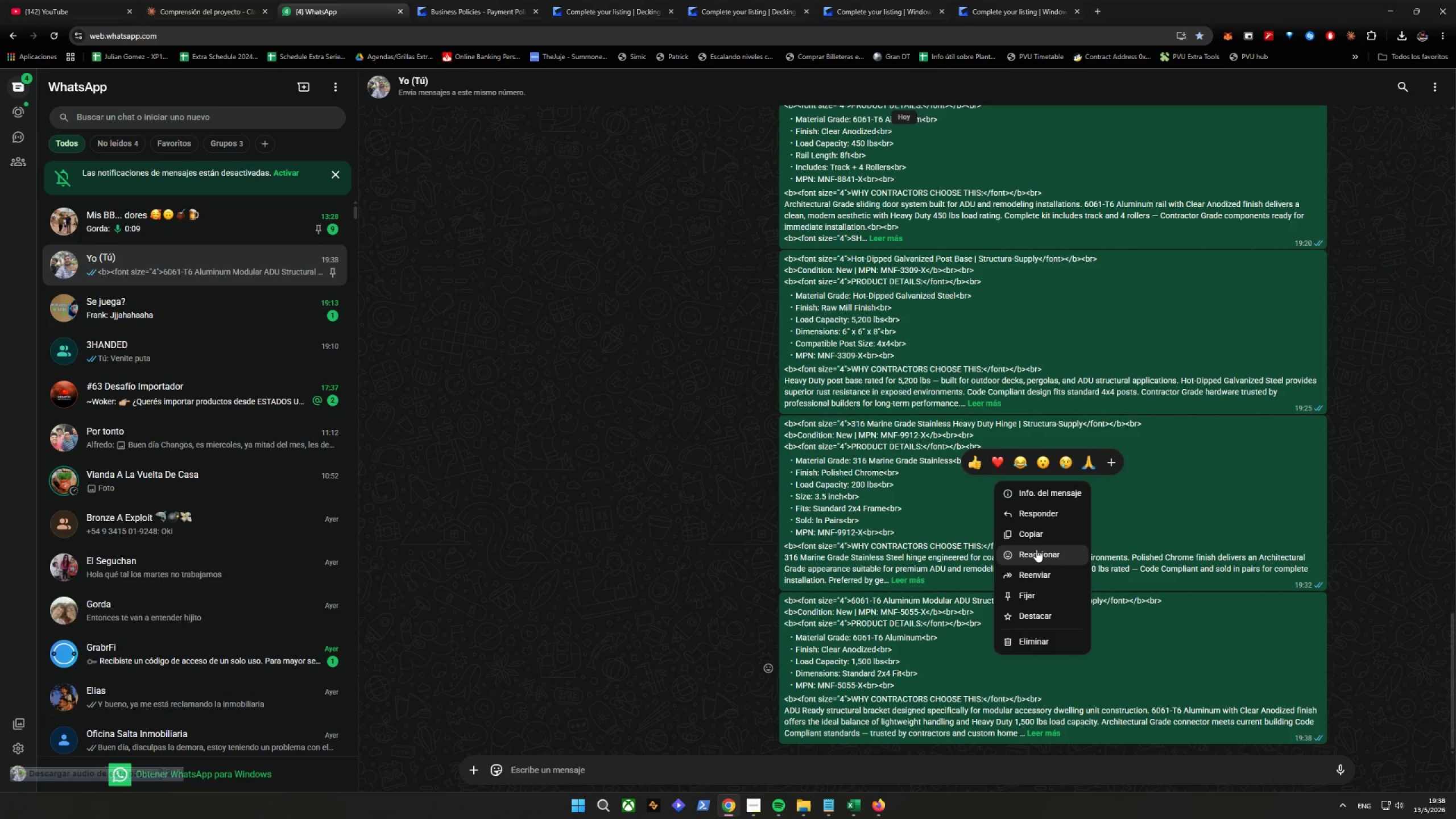 
left_click([1035, 534])
 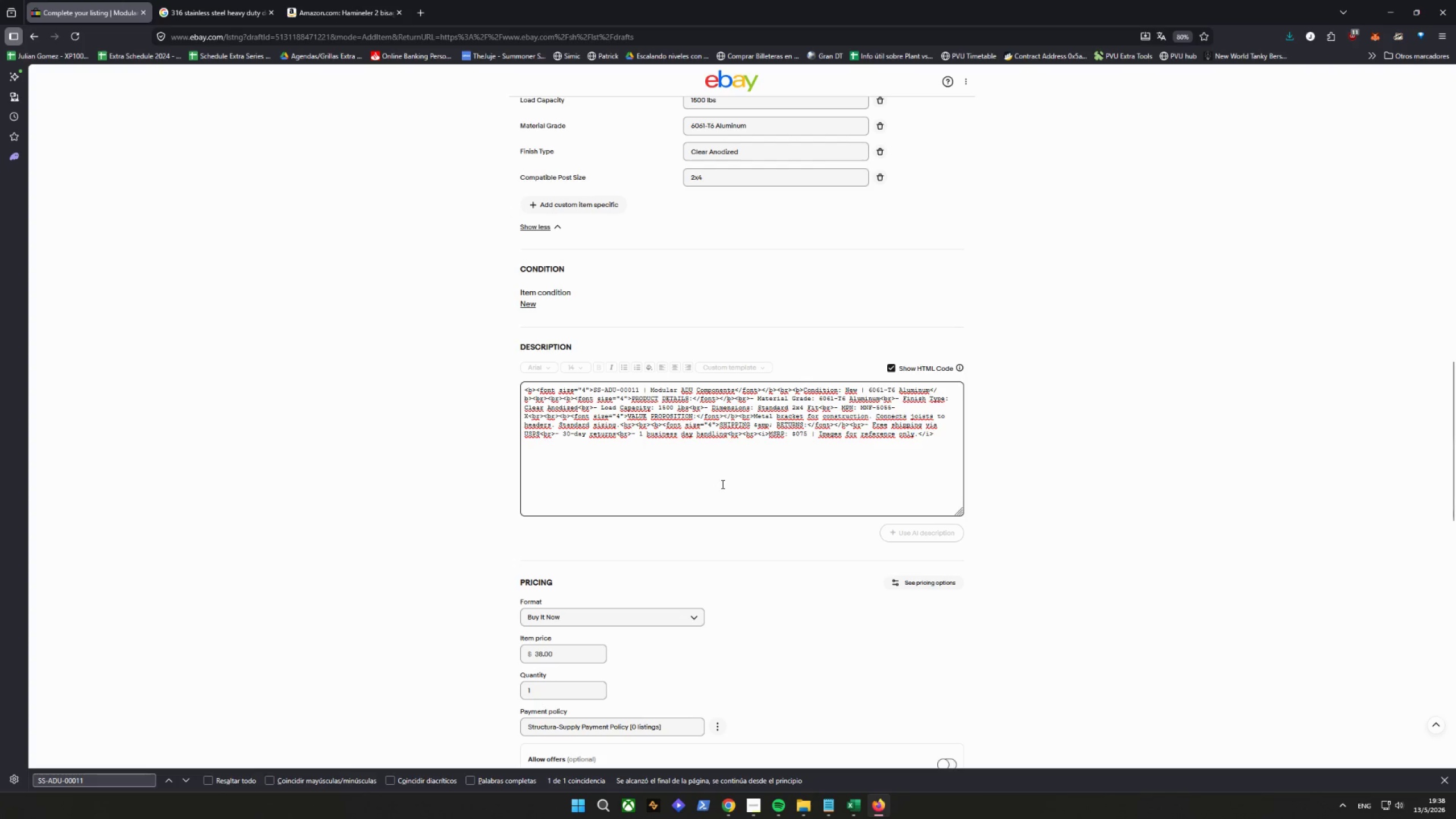 
left_click_drag(start_coordinate=[965, 451], to_coordinate=[884, 410])
 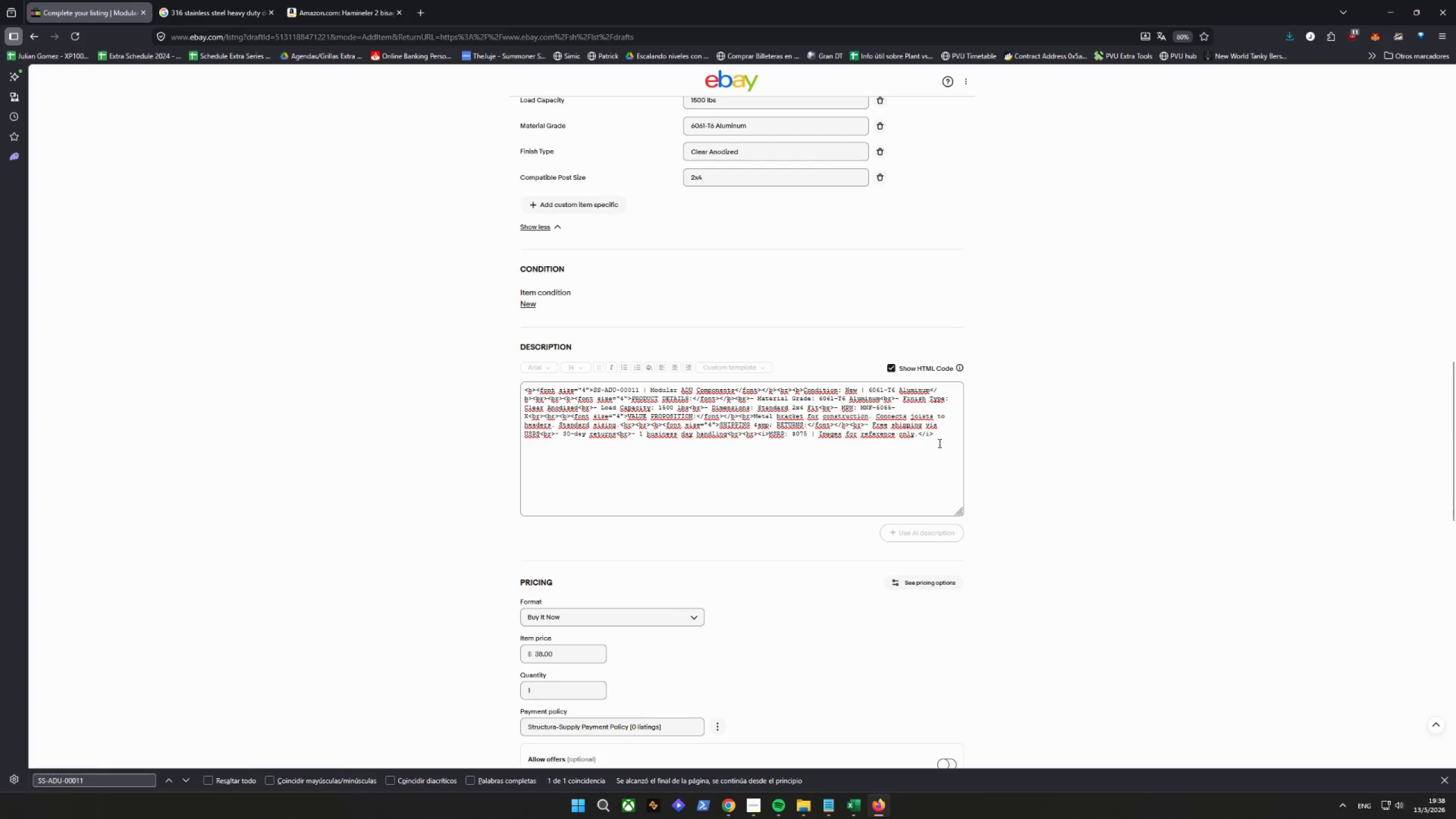 
left_click_drag(start_coordinate=[942, 443], to_coordinate=[398, 305])
 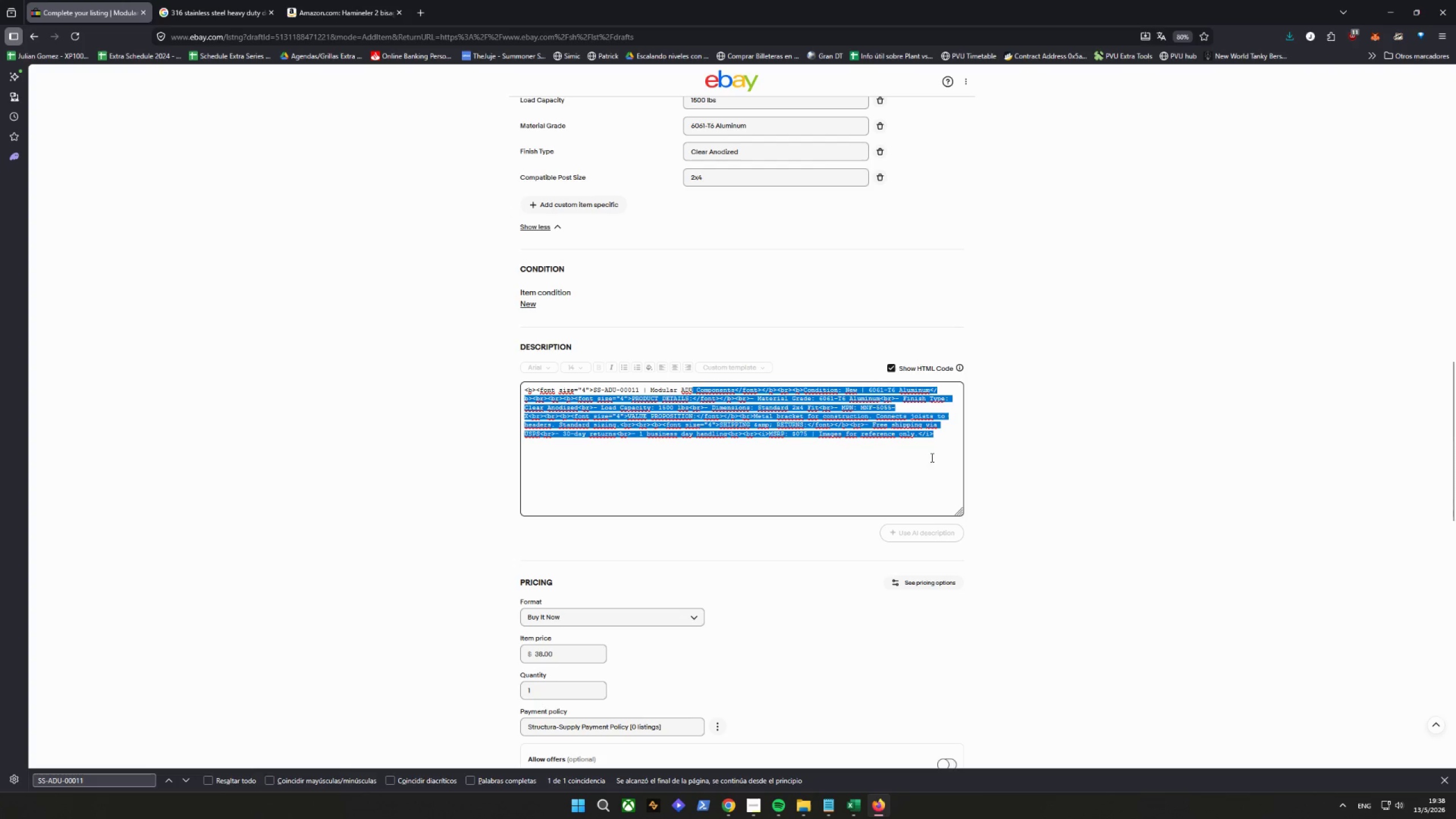 
left_click([937, 456])
 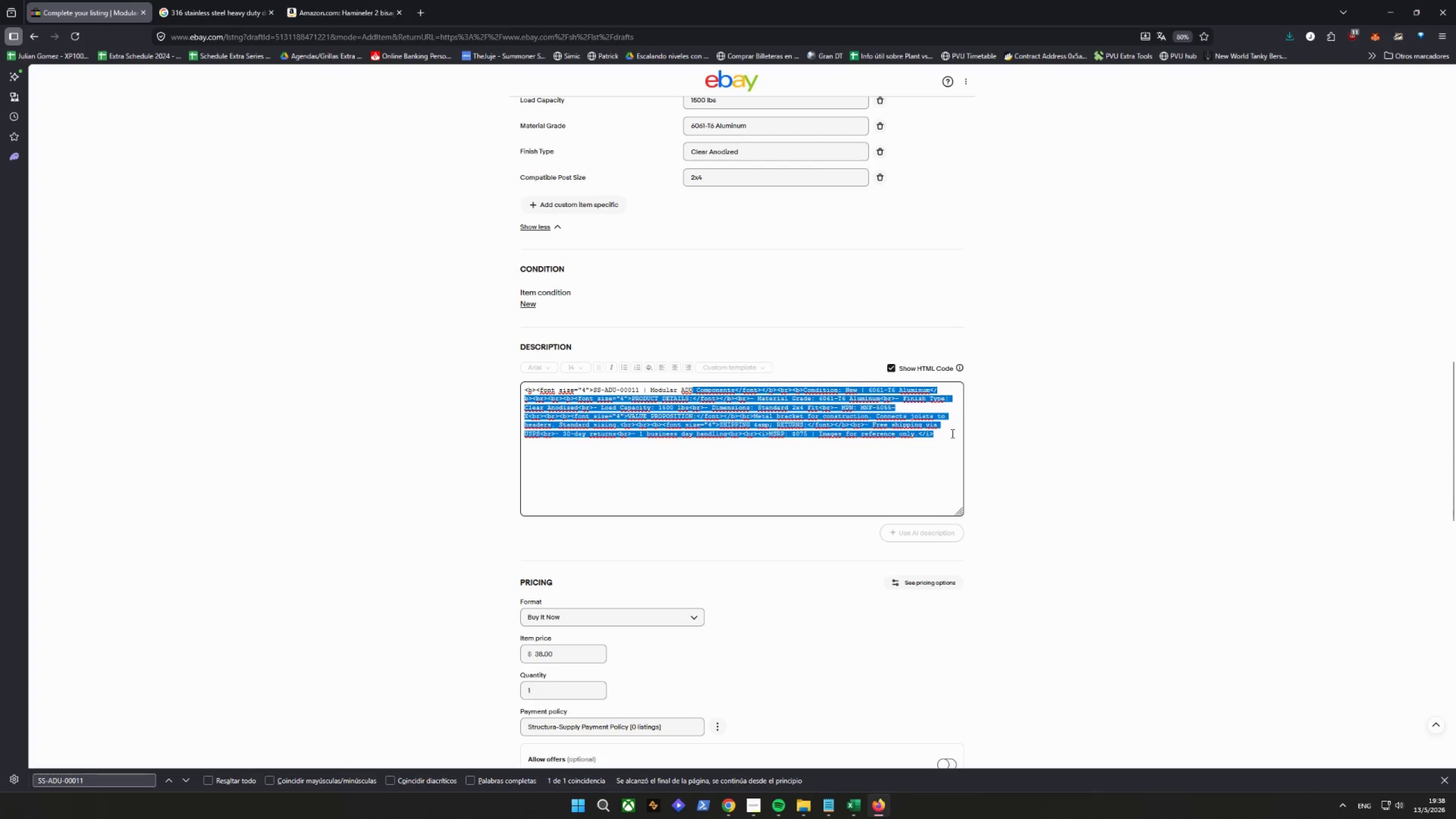 
left_click_drag(start_coordinate=[952, 433], to_coordinate=[437, 332])
 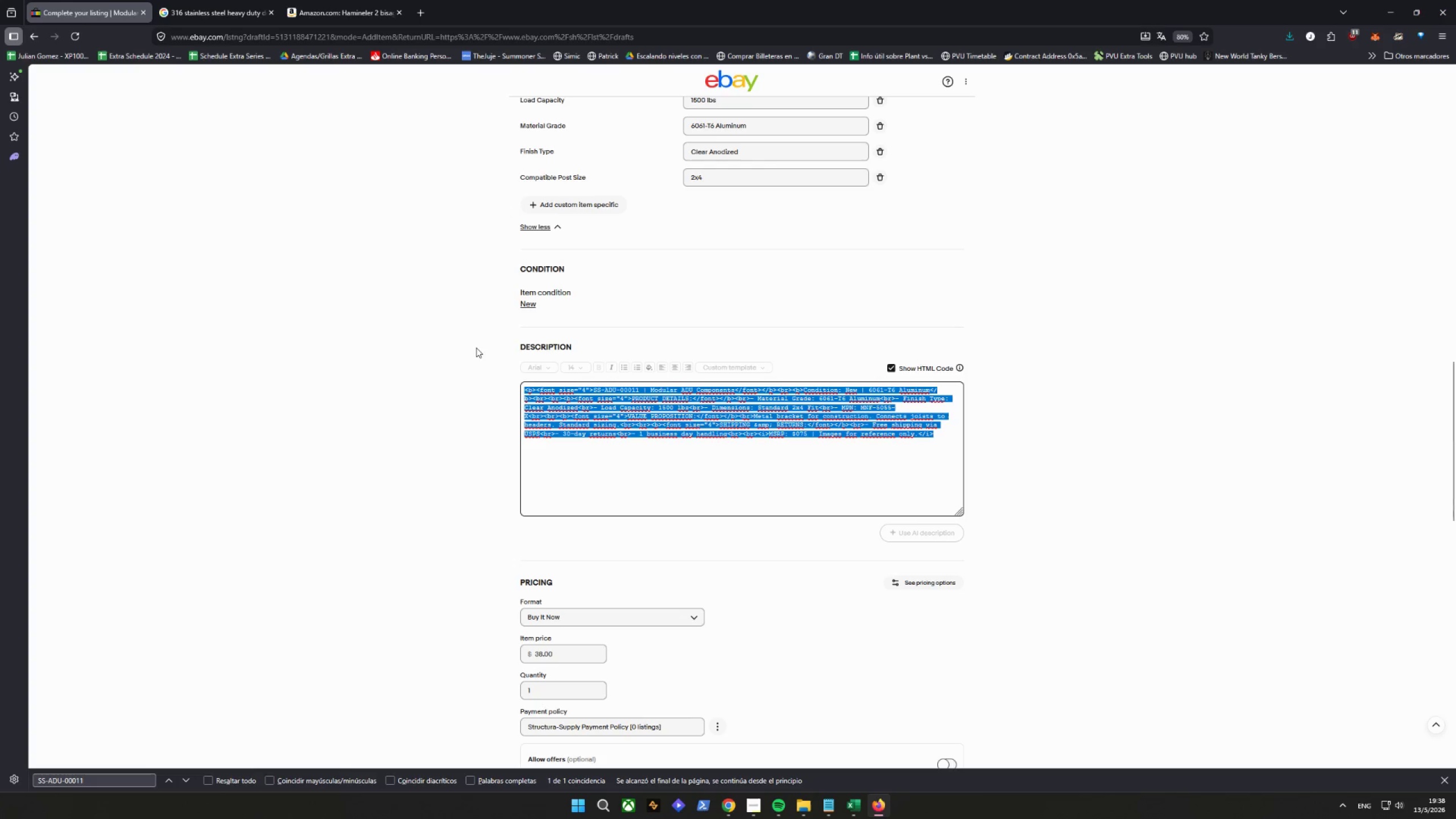 
key(Control+V)
 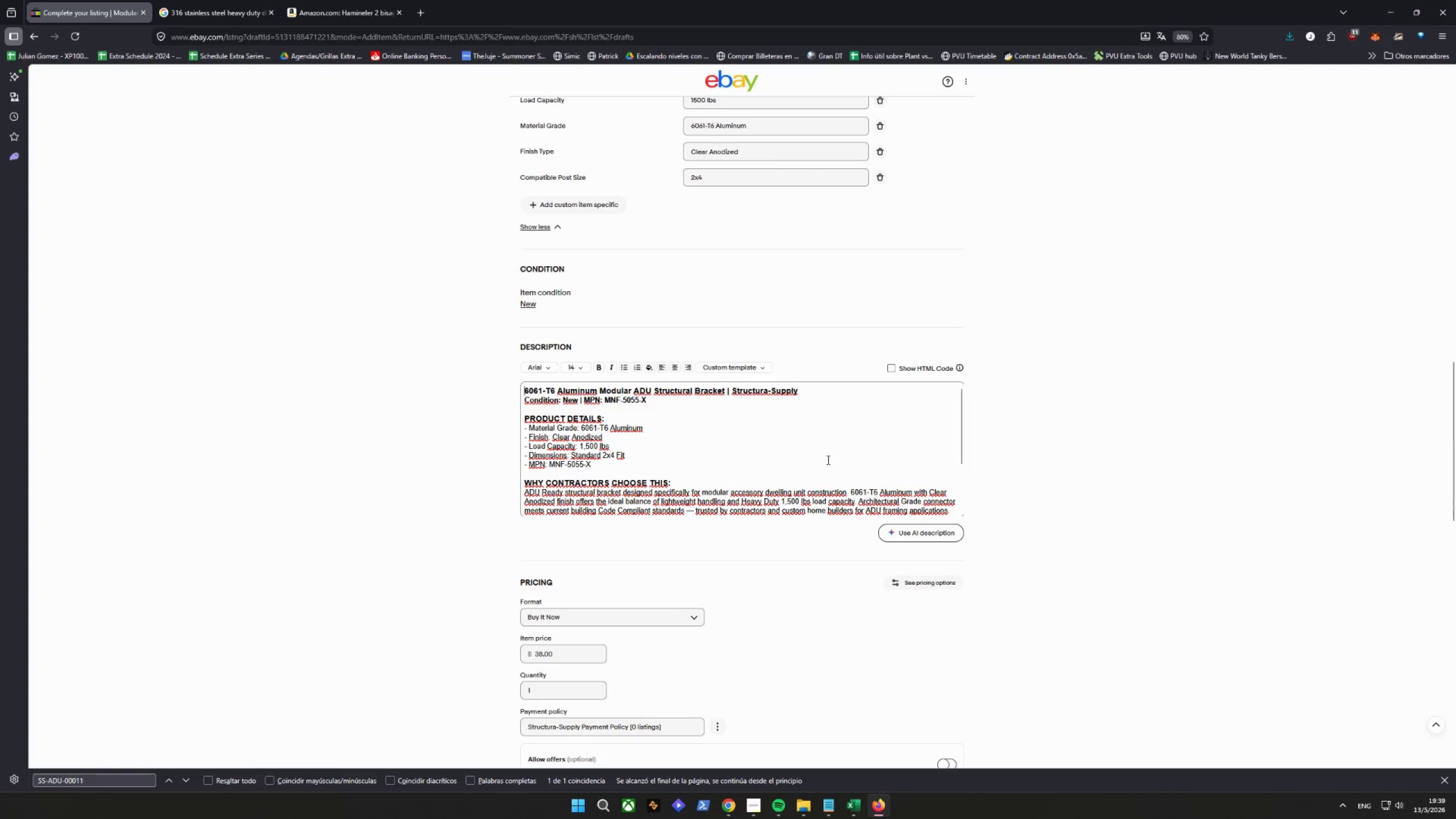 
scroll: coordinate [827, 460], scroll_direction: down, amount: 1.0
 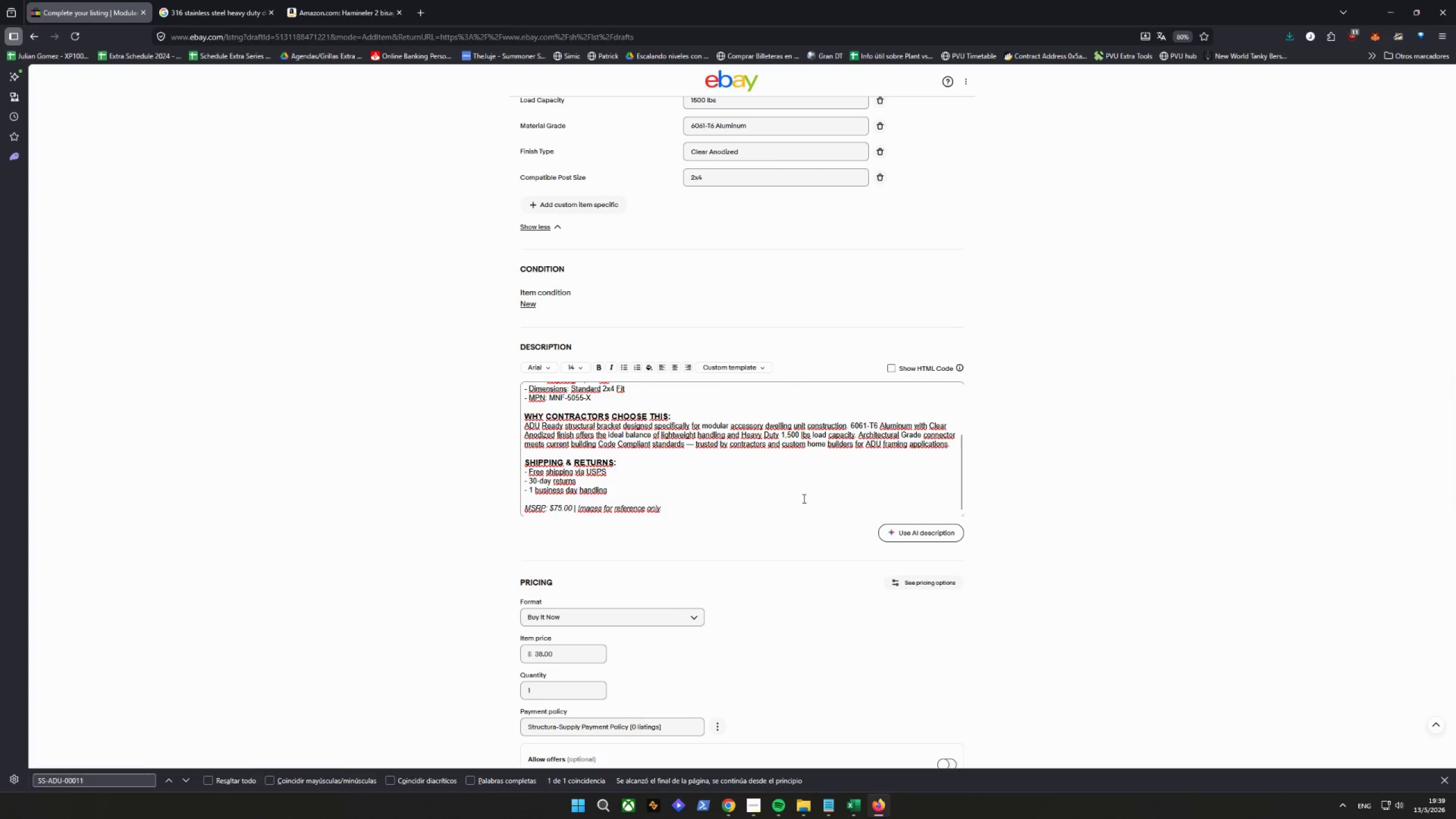 
scroll: coordinate [803, 498], scroll_direction: up, amount: 6.0
 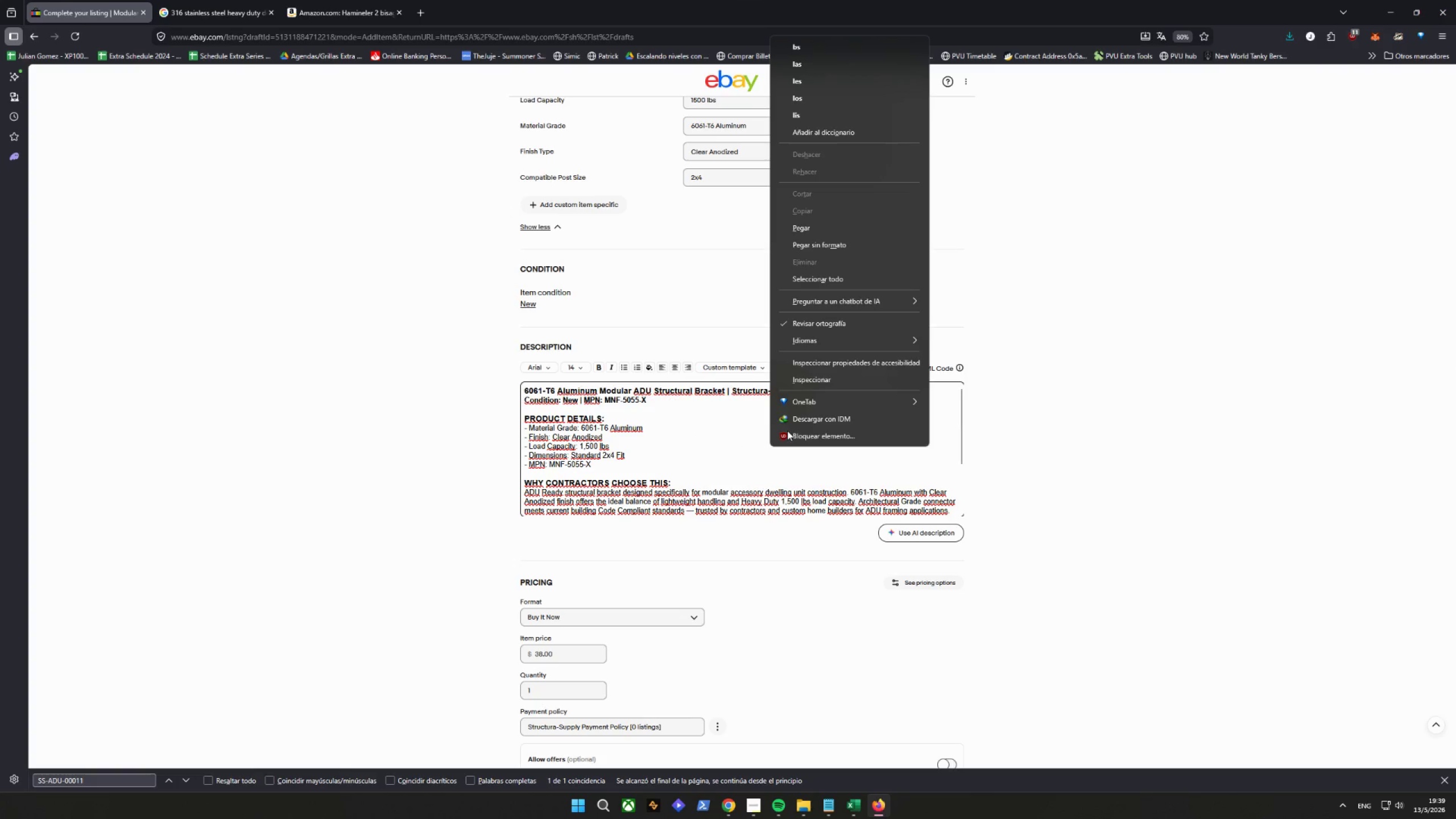 
left_click([804, 323])
 